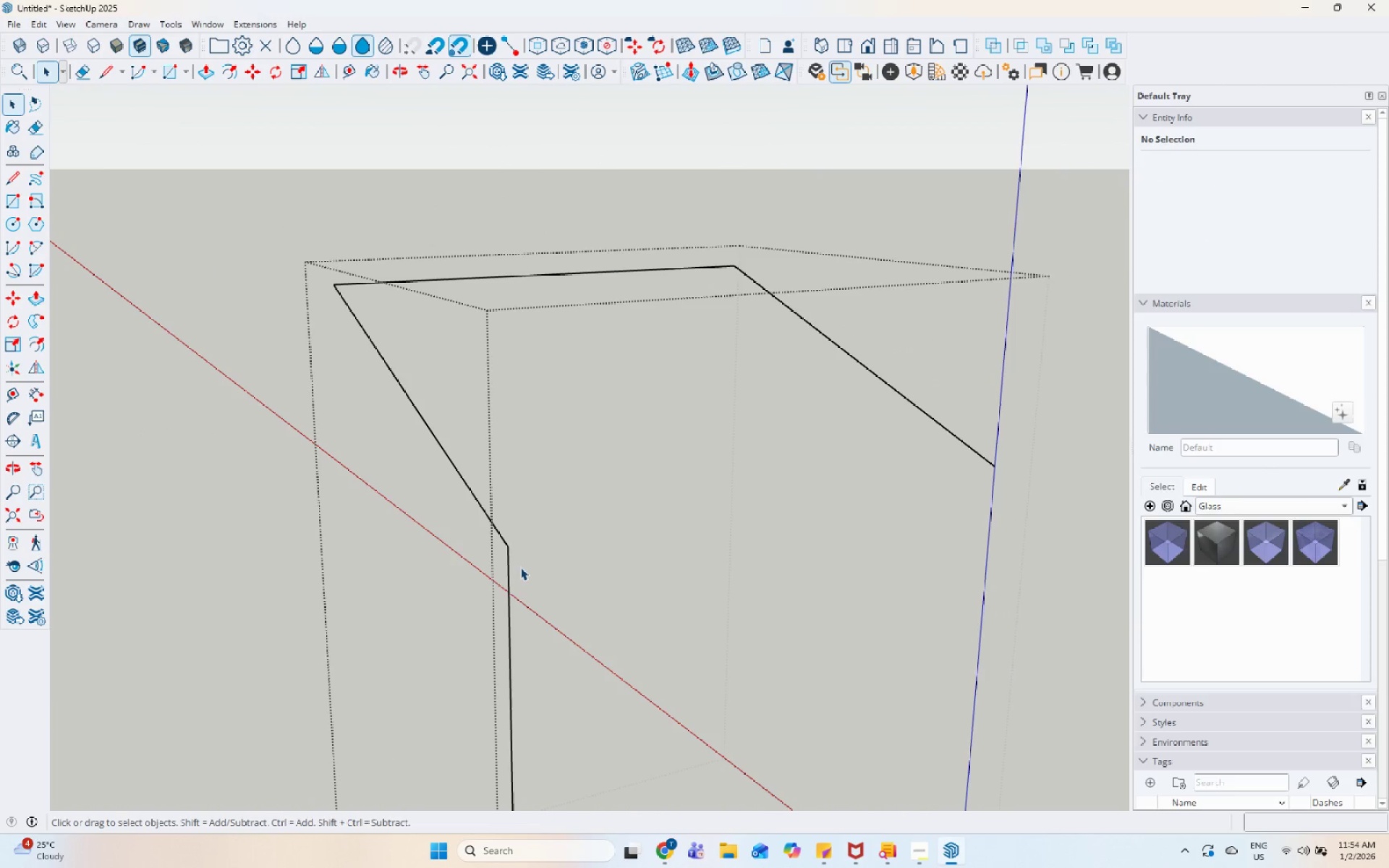 
left_click([504, 567])
 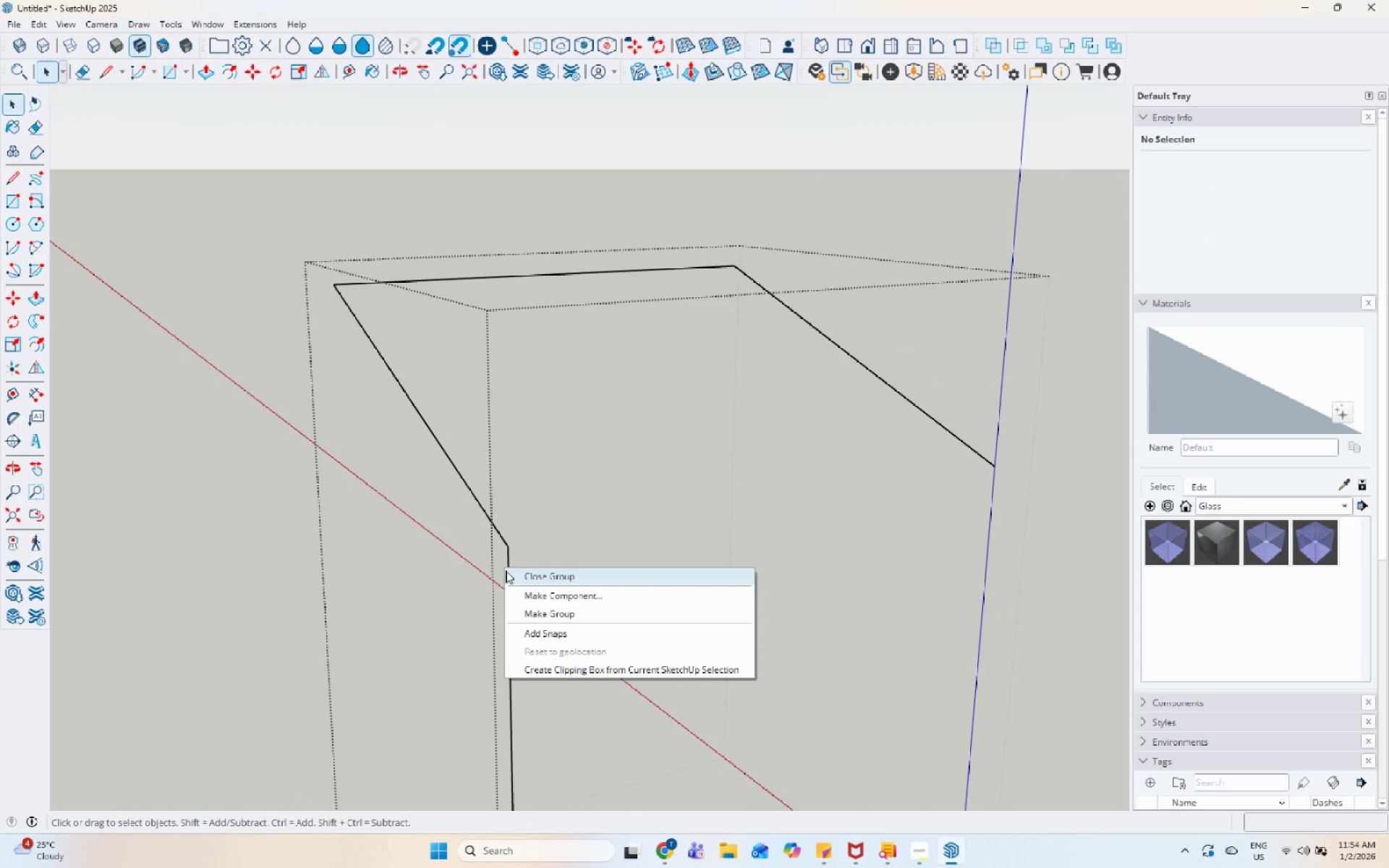 
left_click([504, 559])
 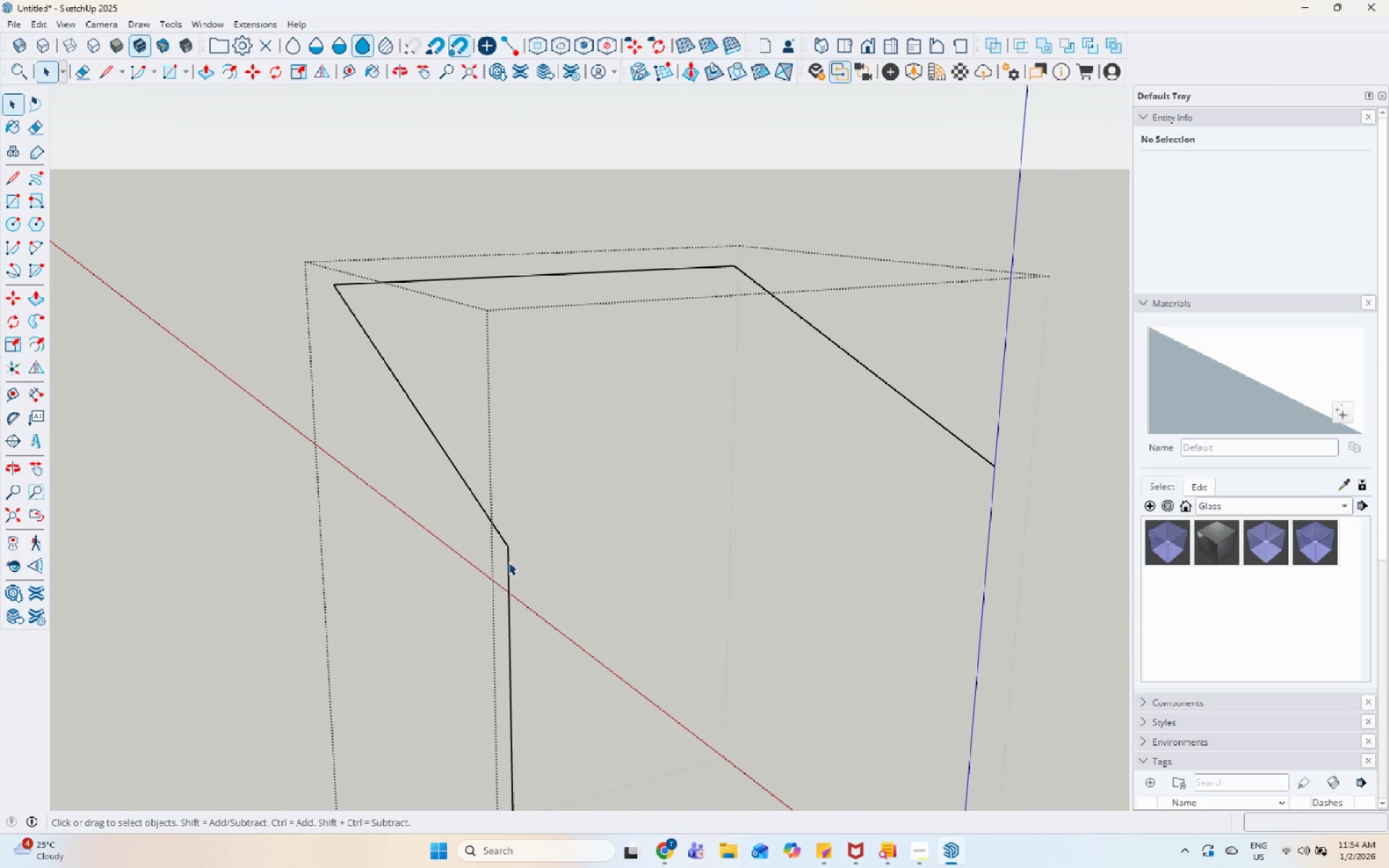 
right_click([509, 562])
 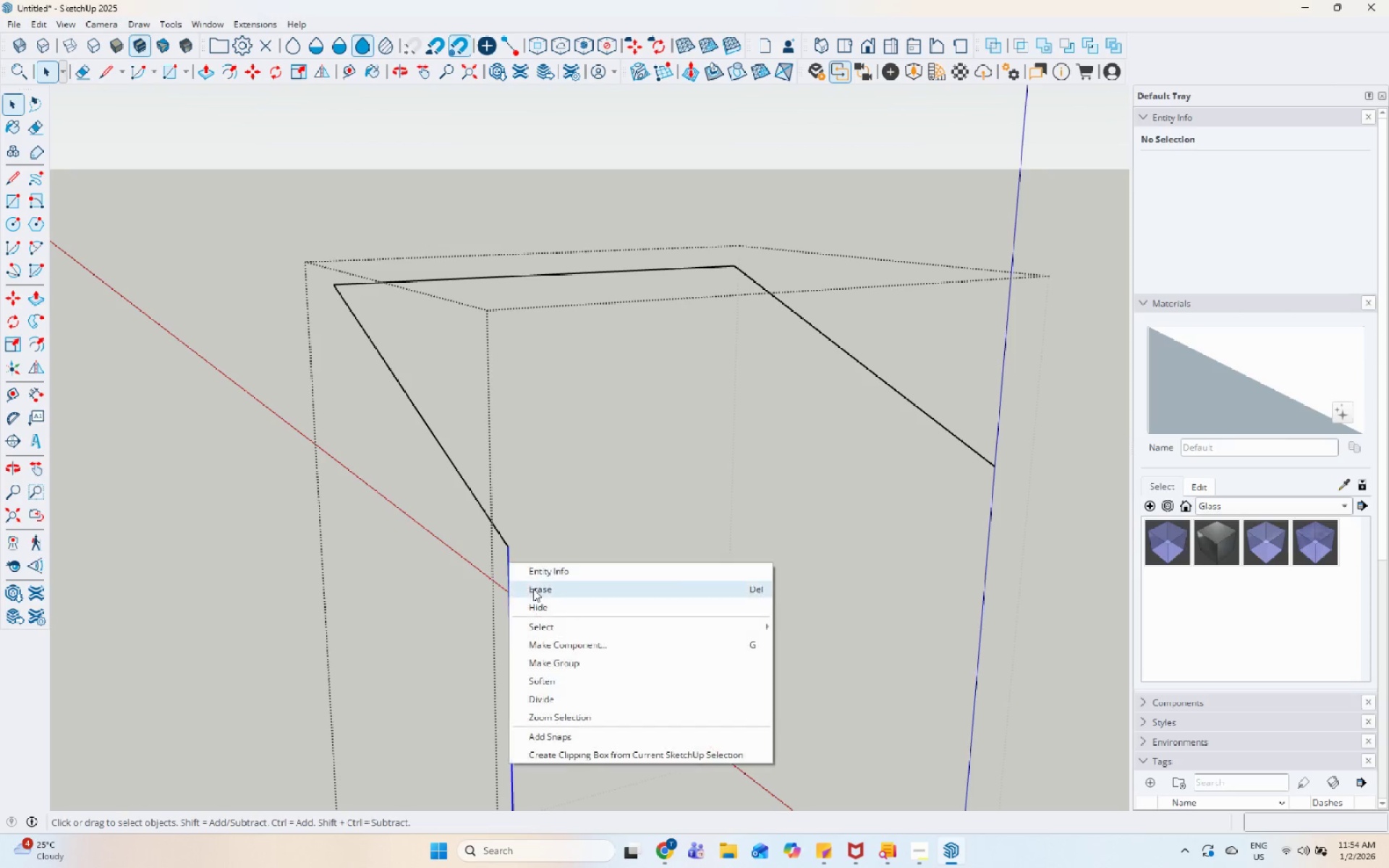 
left_click([535, 592])
 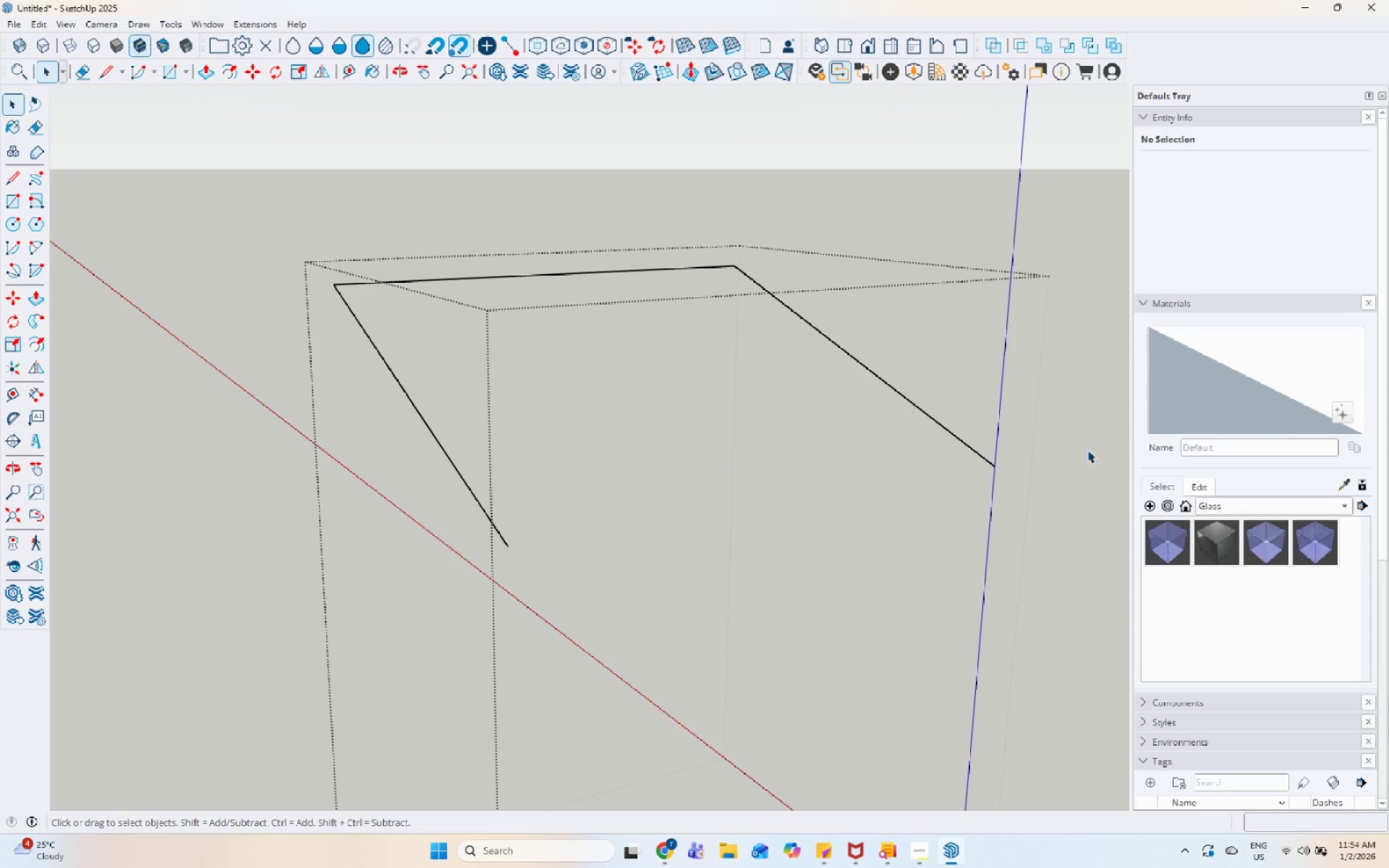 
key(Escape)
 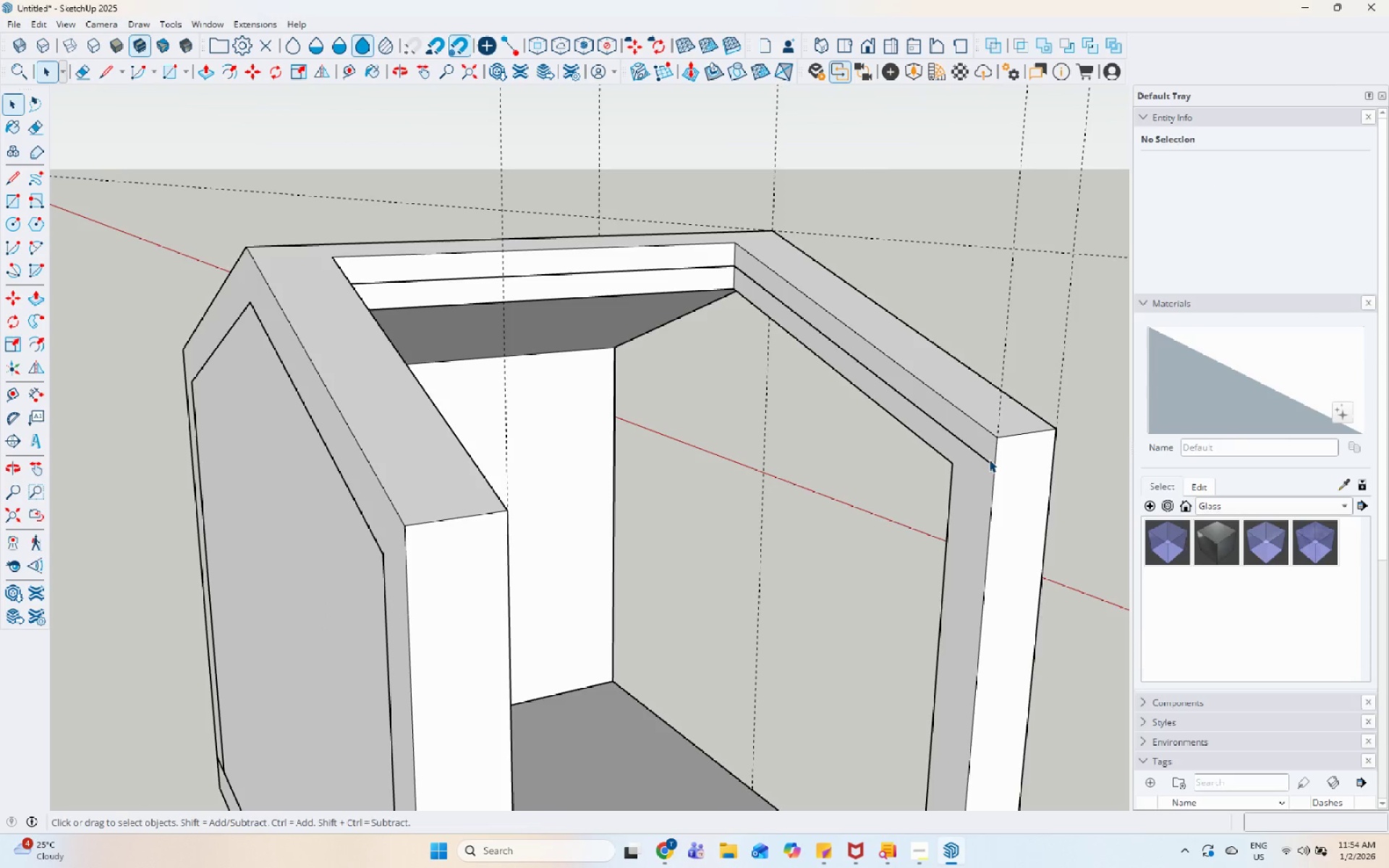 
double_click([989, 459])
 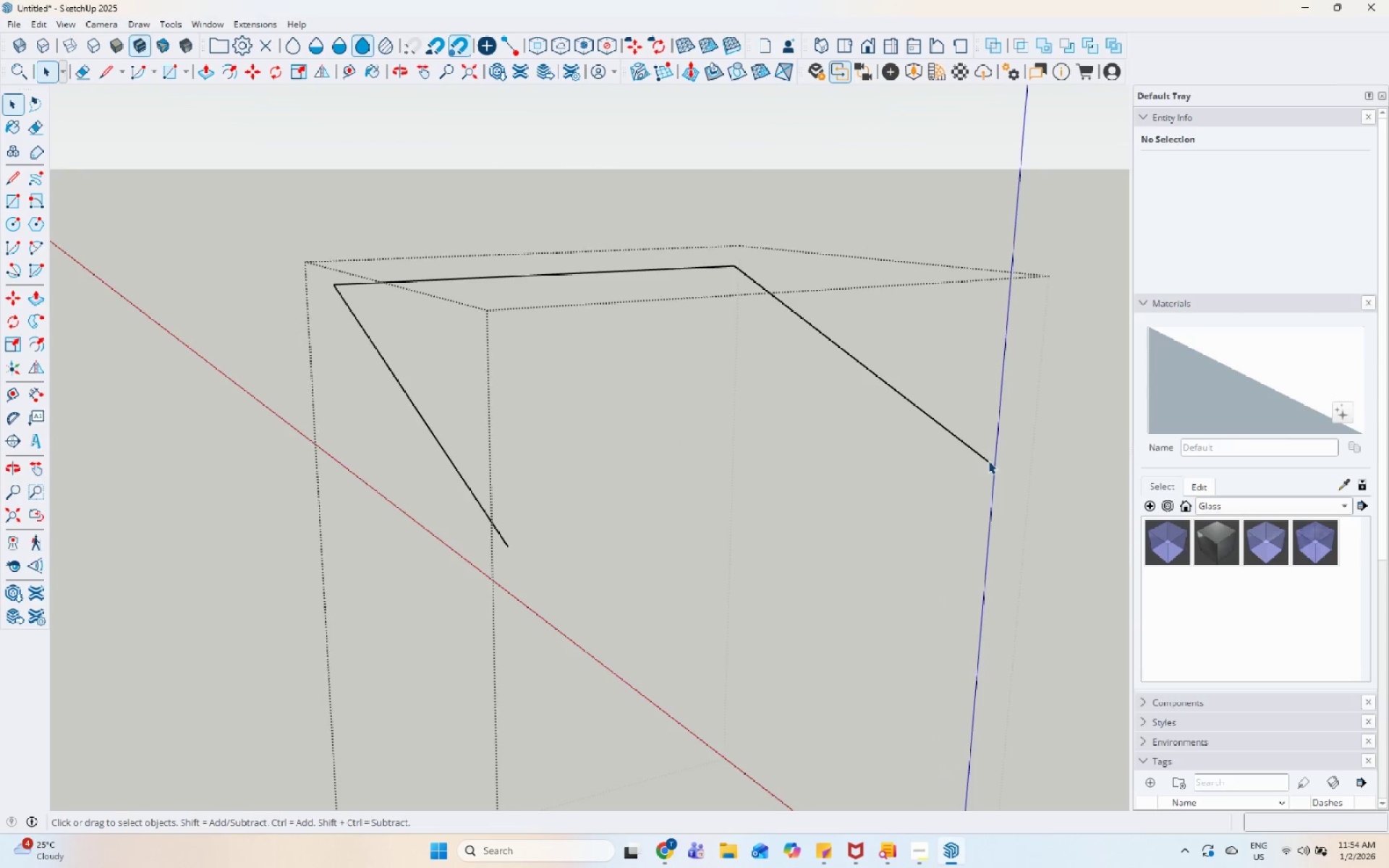 
key(Escape)
 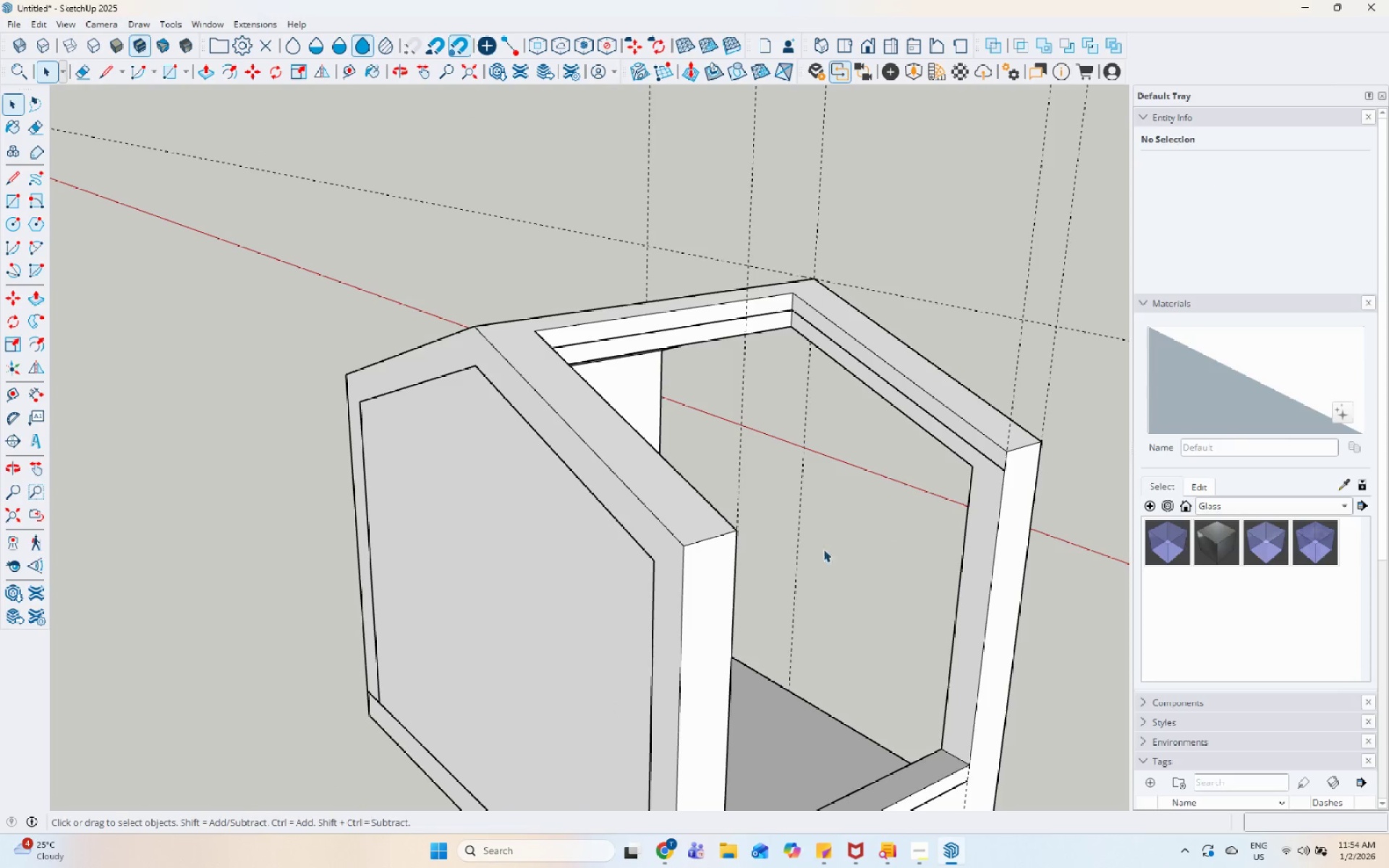 
scroll: coordinate [988, 461], scroll_direction: down, amount: 4.0
 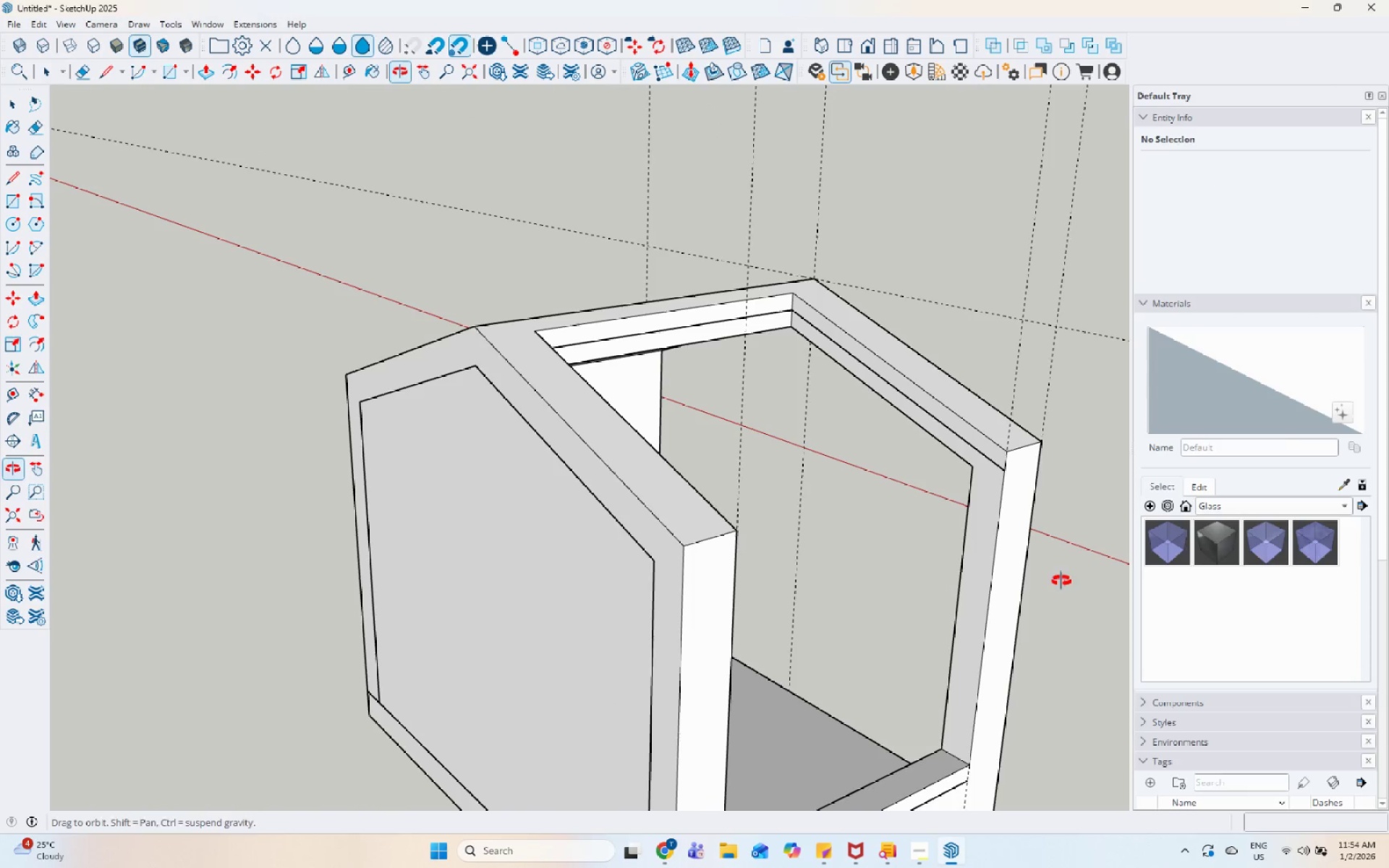 
left_click([747, 595])
 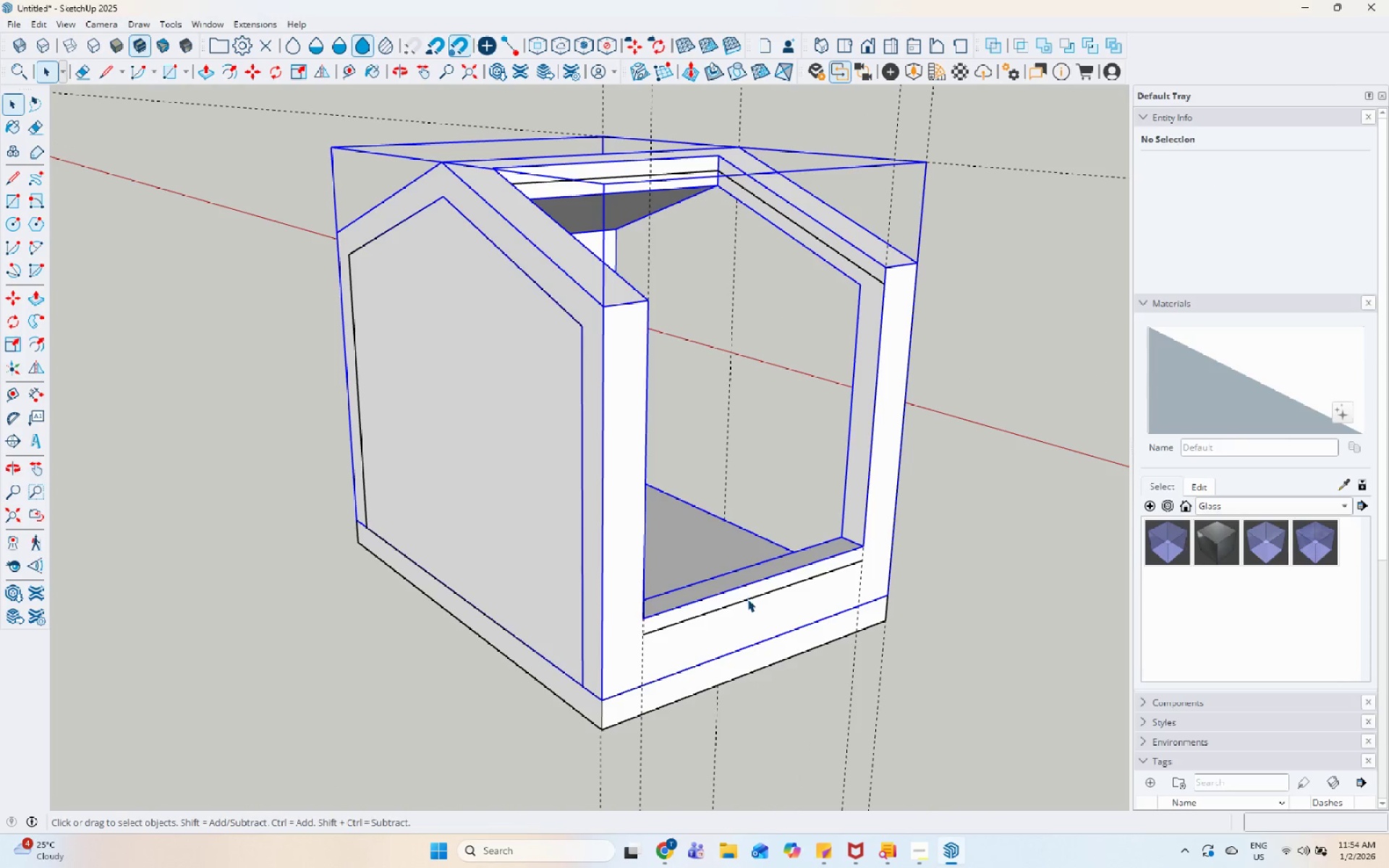 
scroll: coordinate [763, 643], scroll_direction: down, amount: 2.0
 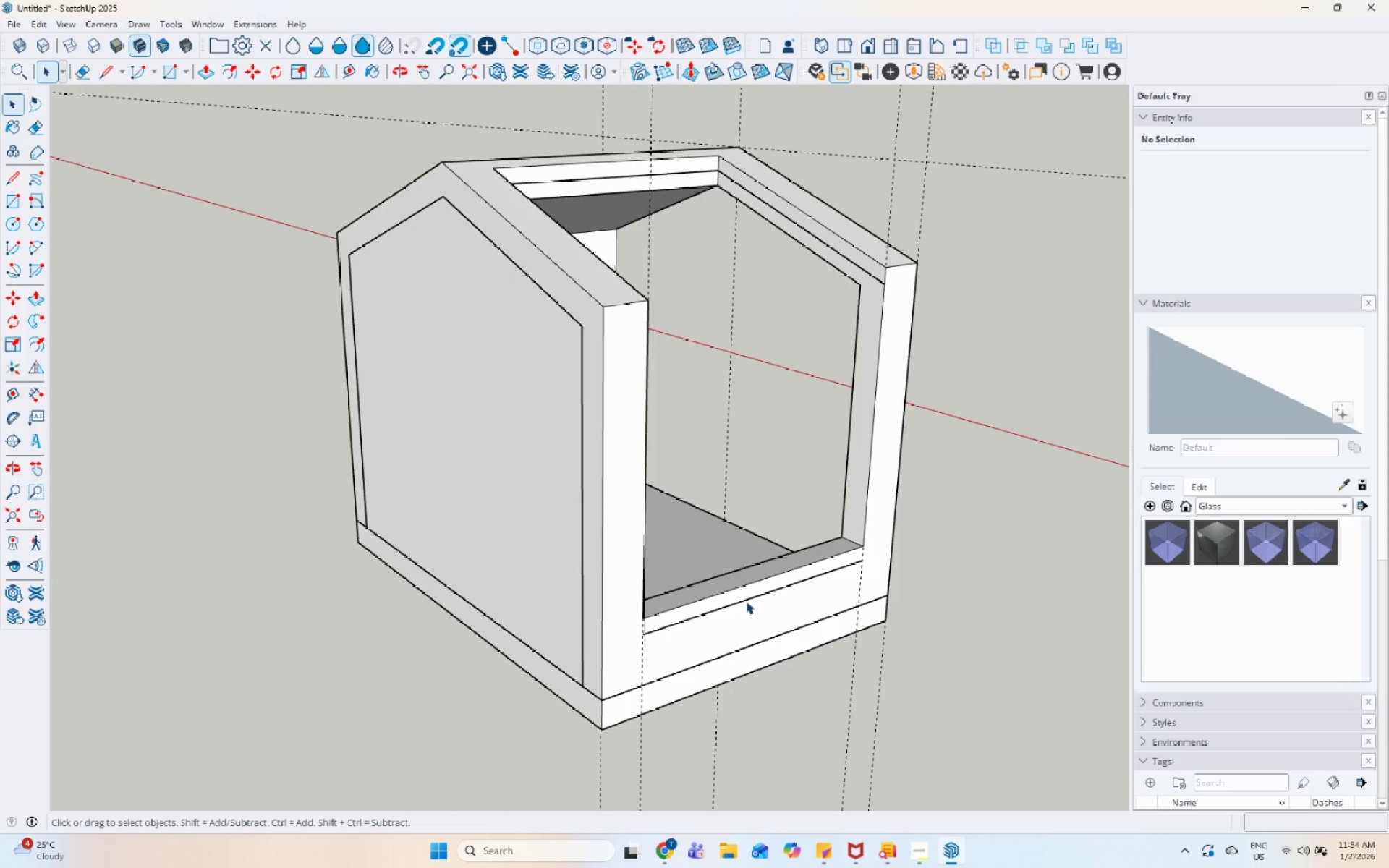 
double_click([748, 600])
 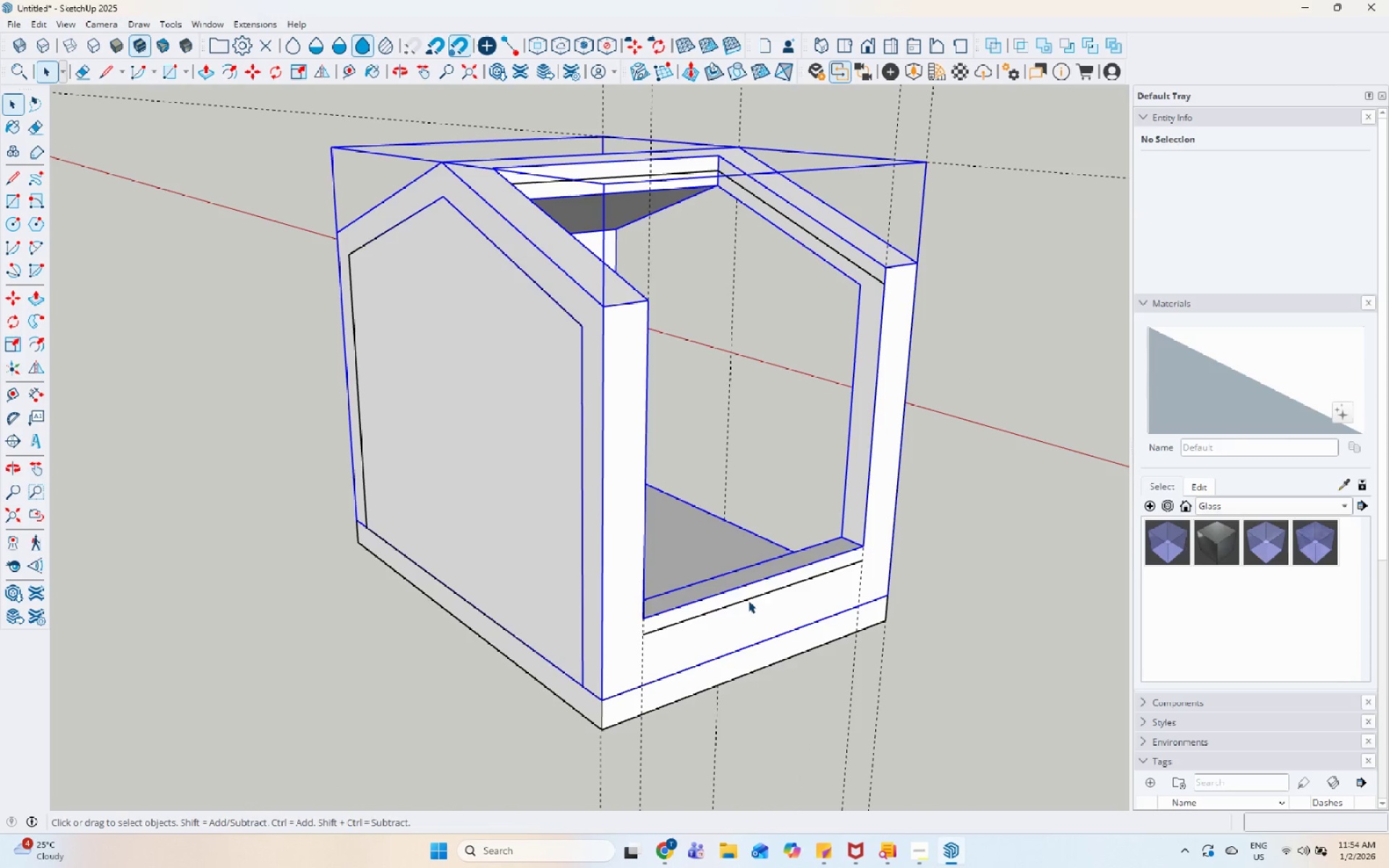 
triple_click([748, 600])
 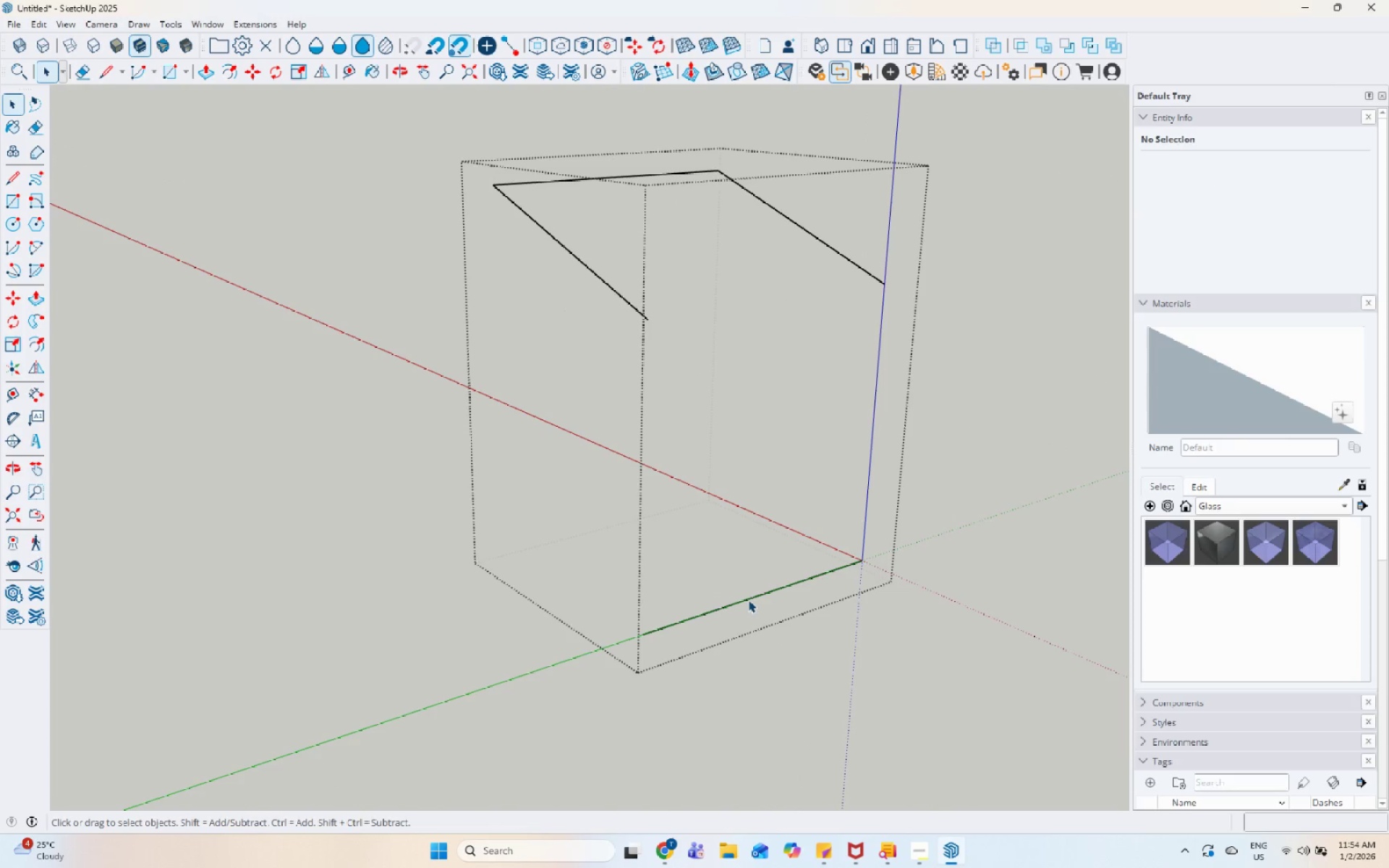 
triple_click([749, 598])
 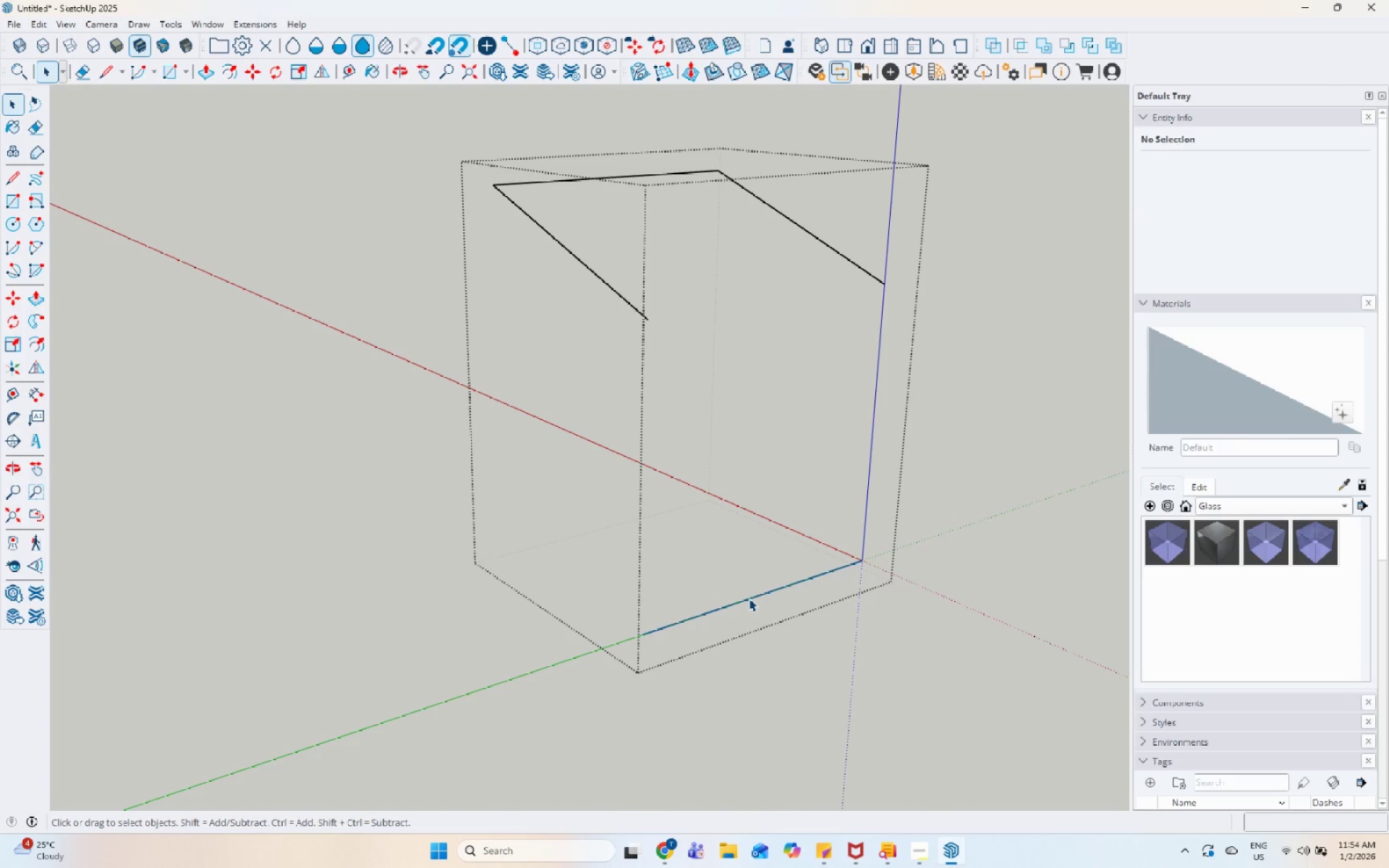 
right_click([749, 598])
 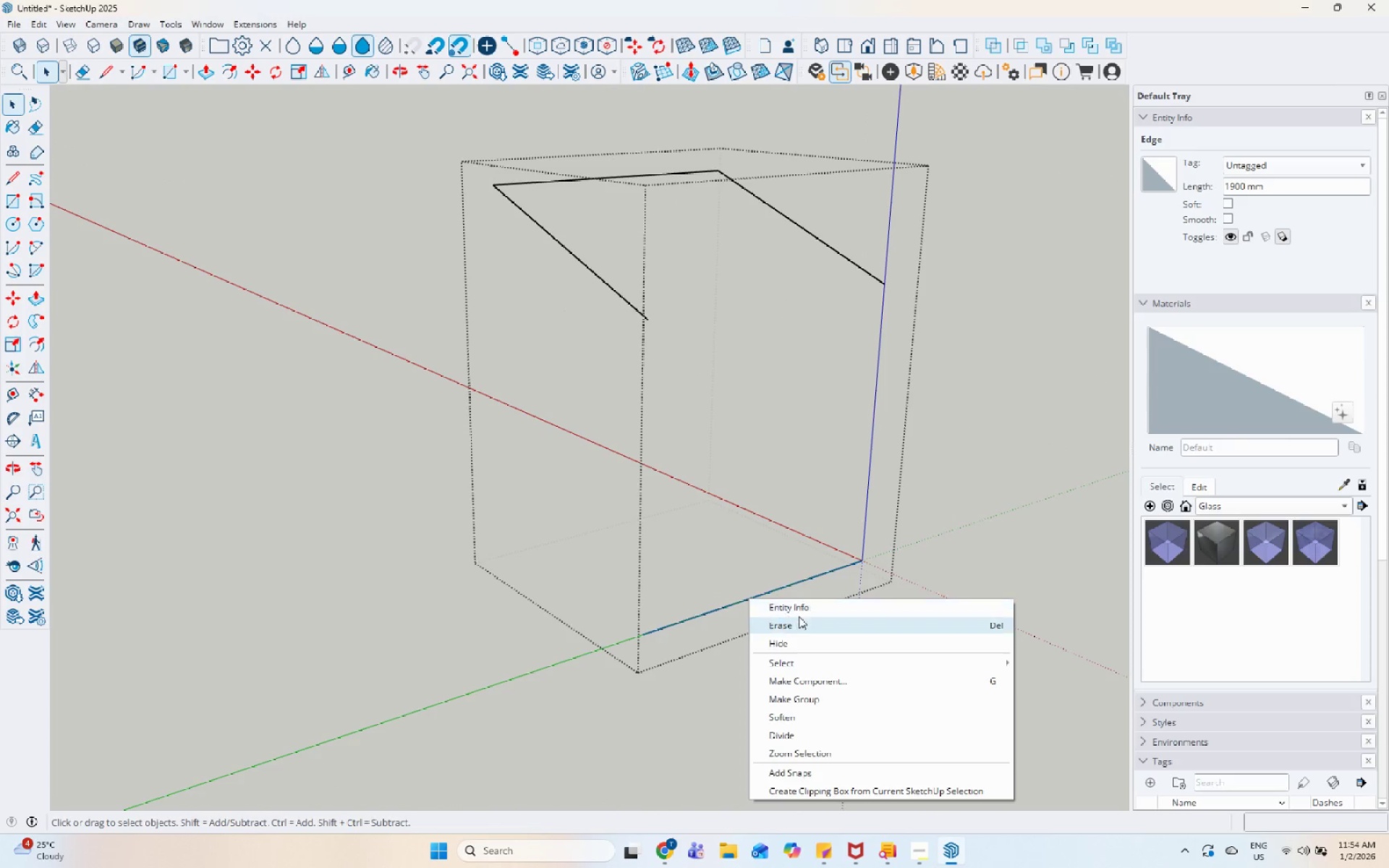 
left_click([800, 615])
 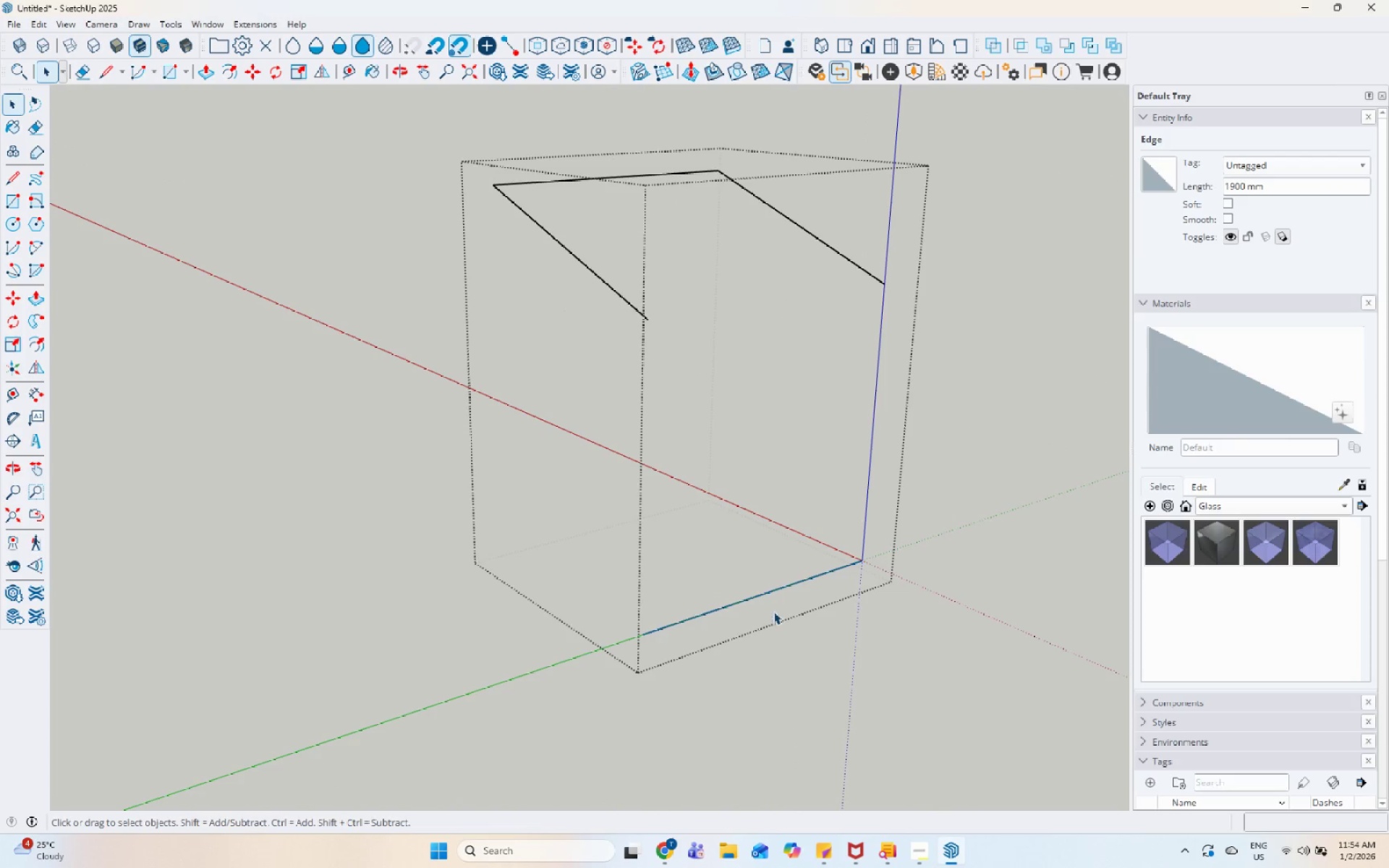 
right_click([773, 588])
 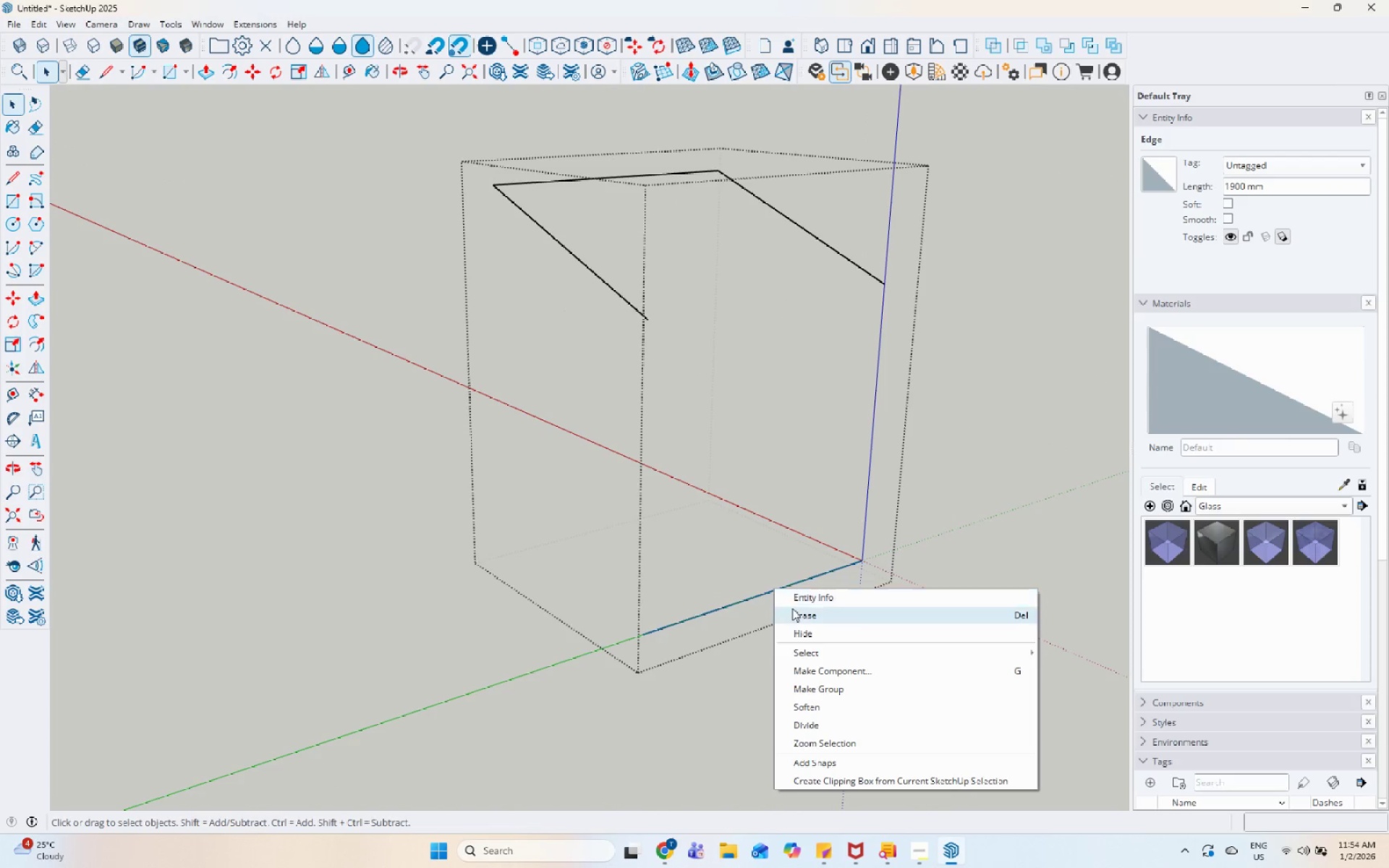 
left_click([797, 613])
 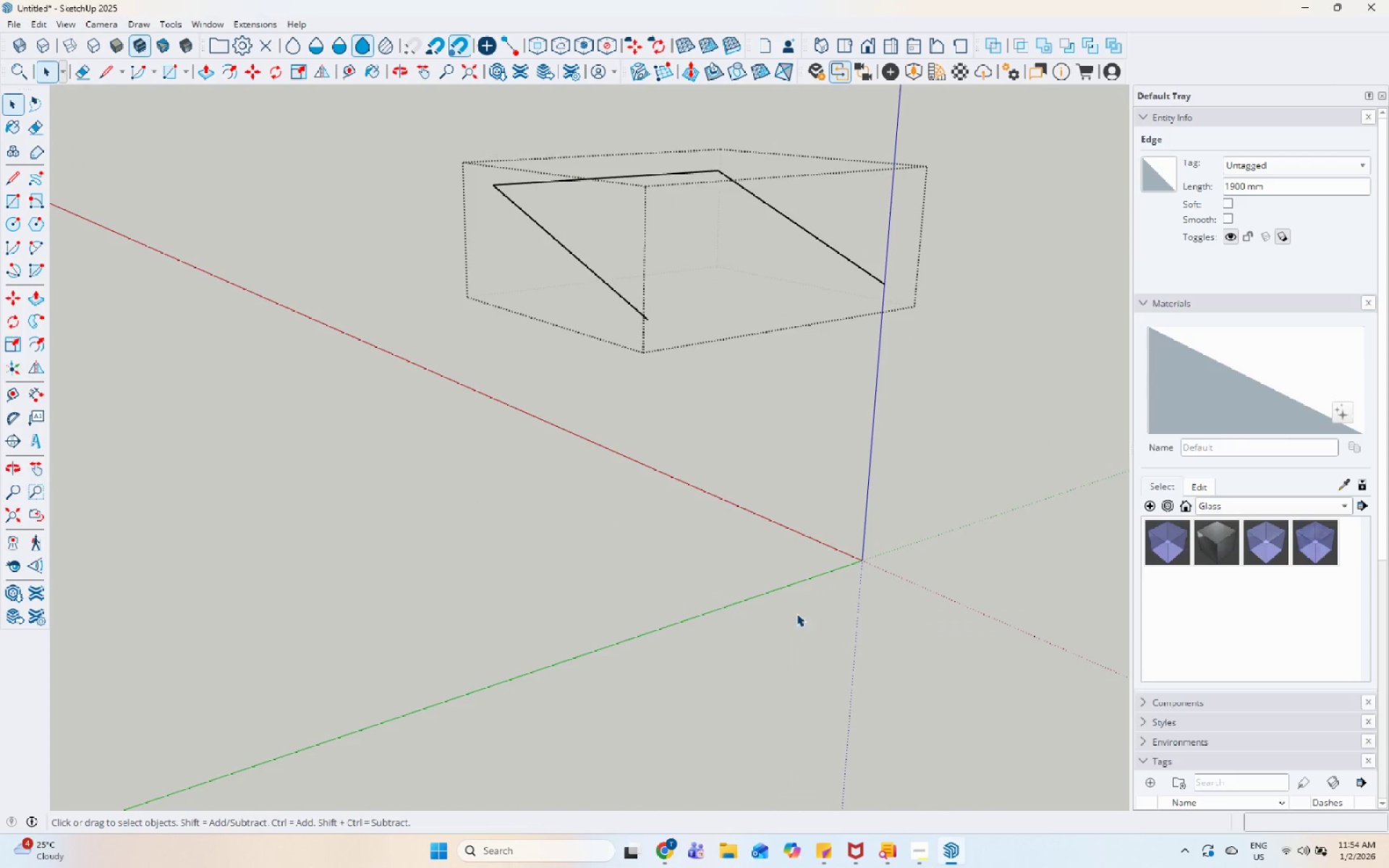 
key(Escape)
 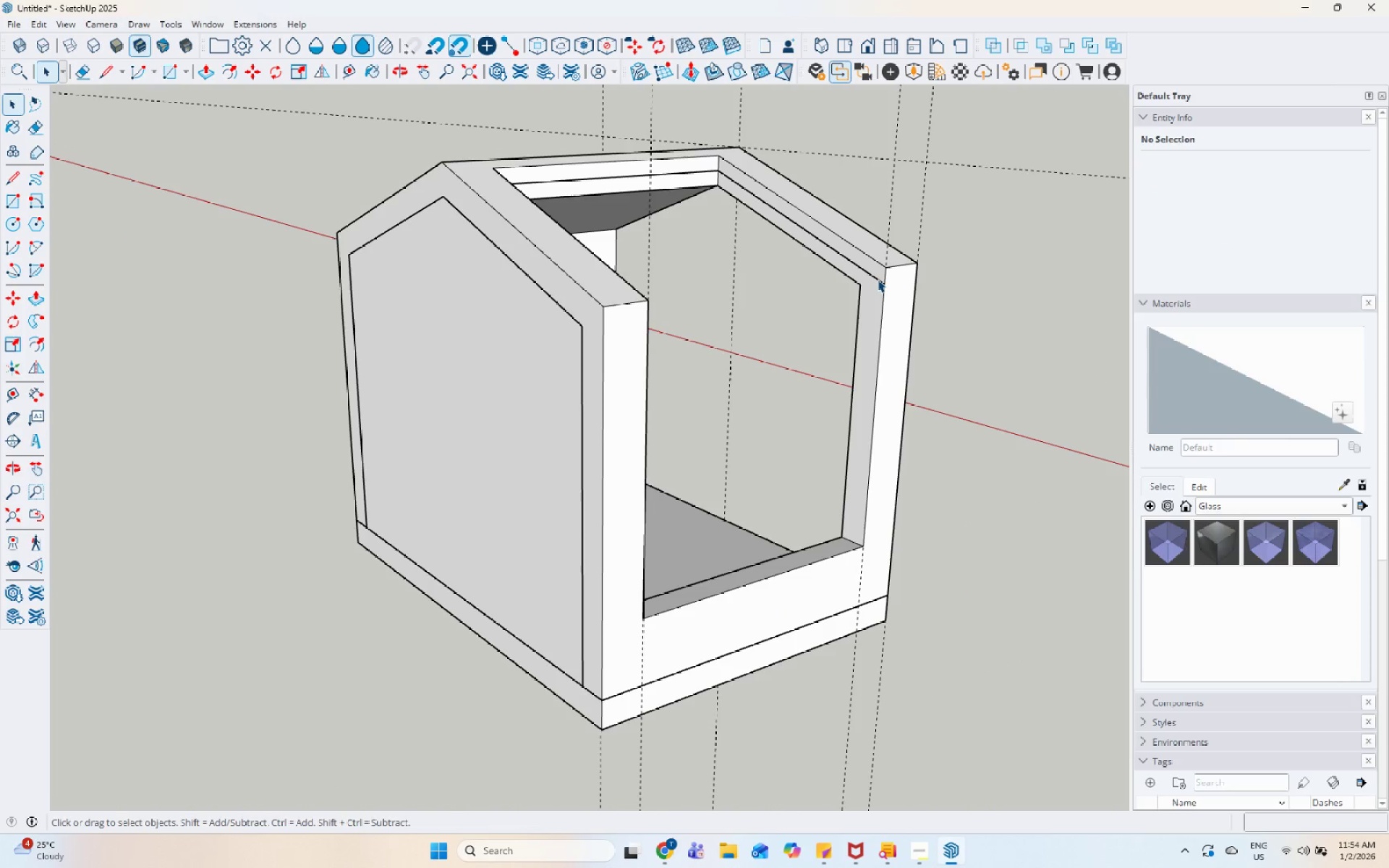 
double_click([878, 278])
 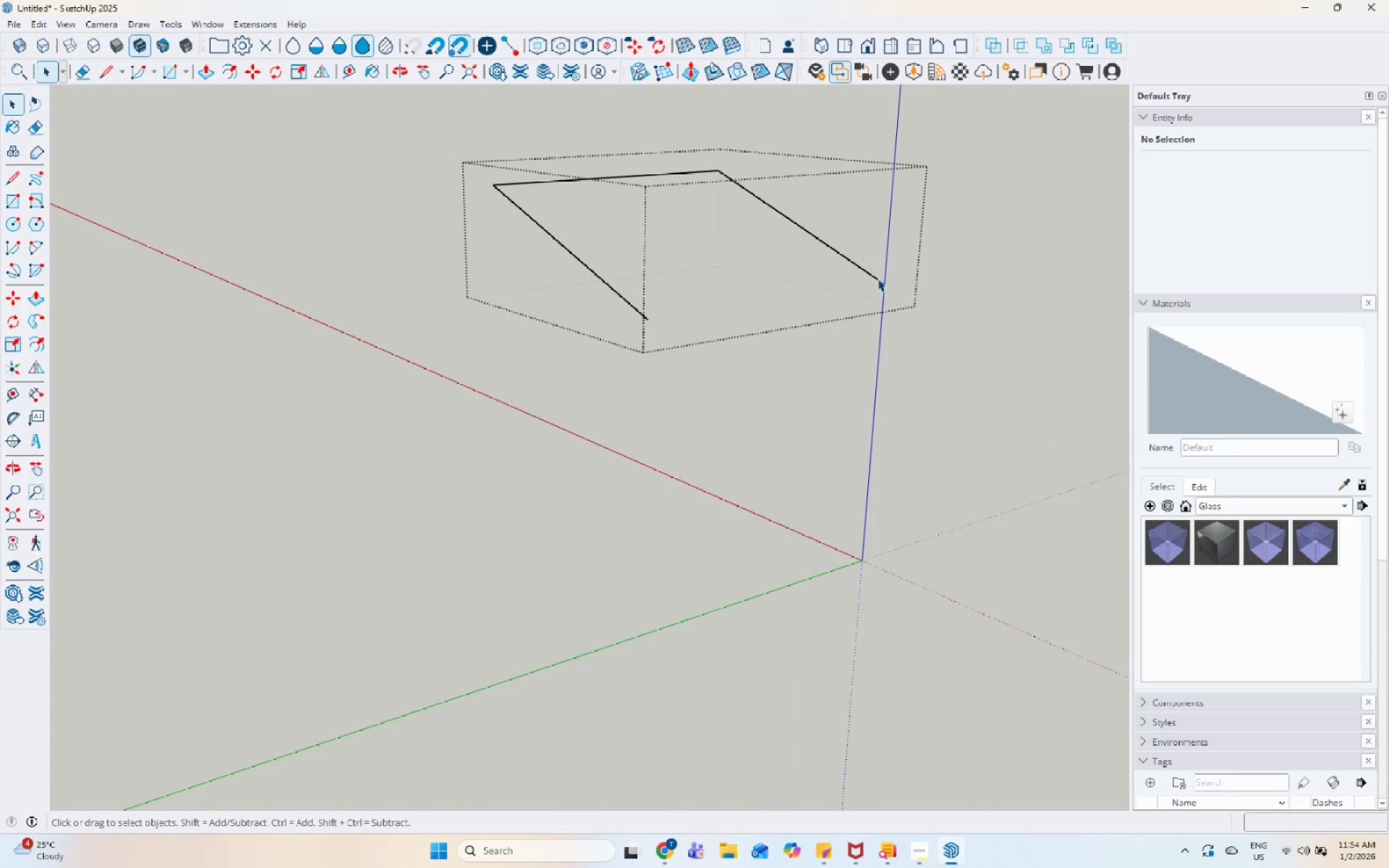 
key(Escape)
 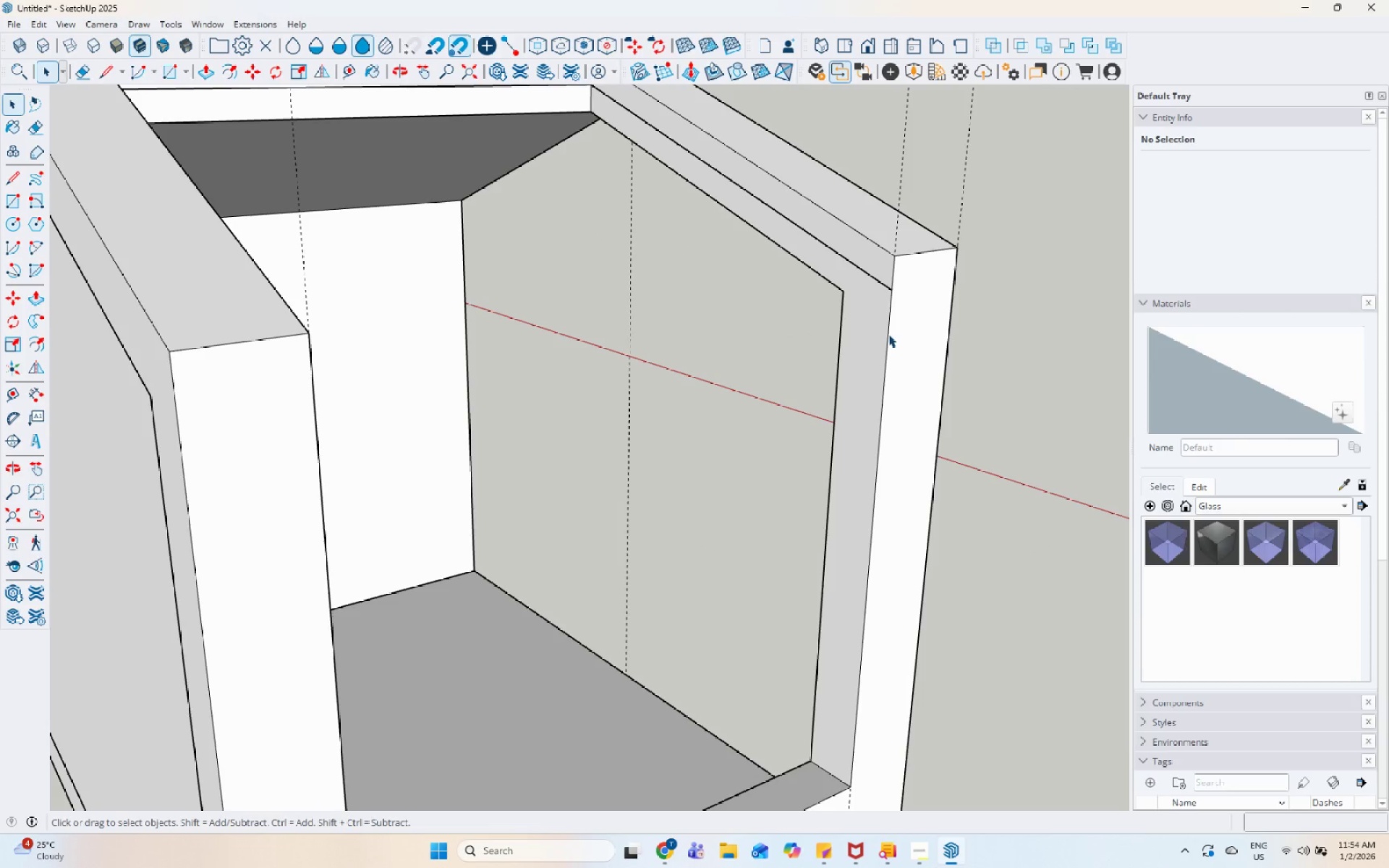 
scroll: coordinate [878, 278], scroll_direction: up, amount: 7.0
 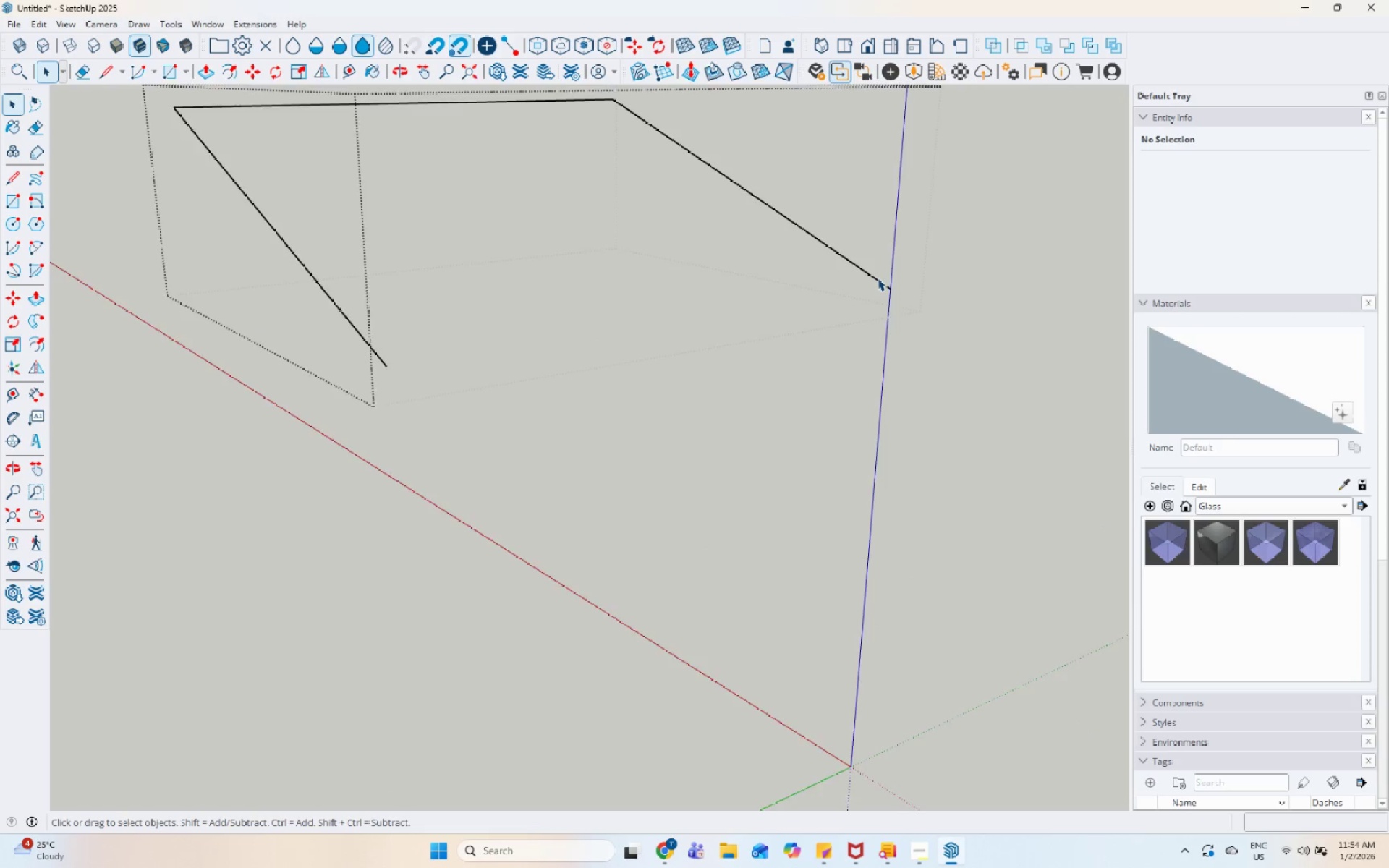 
key(L)
 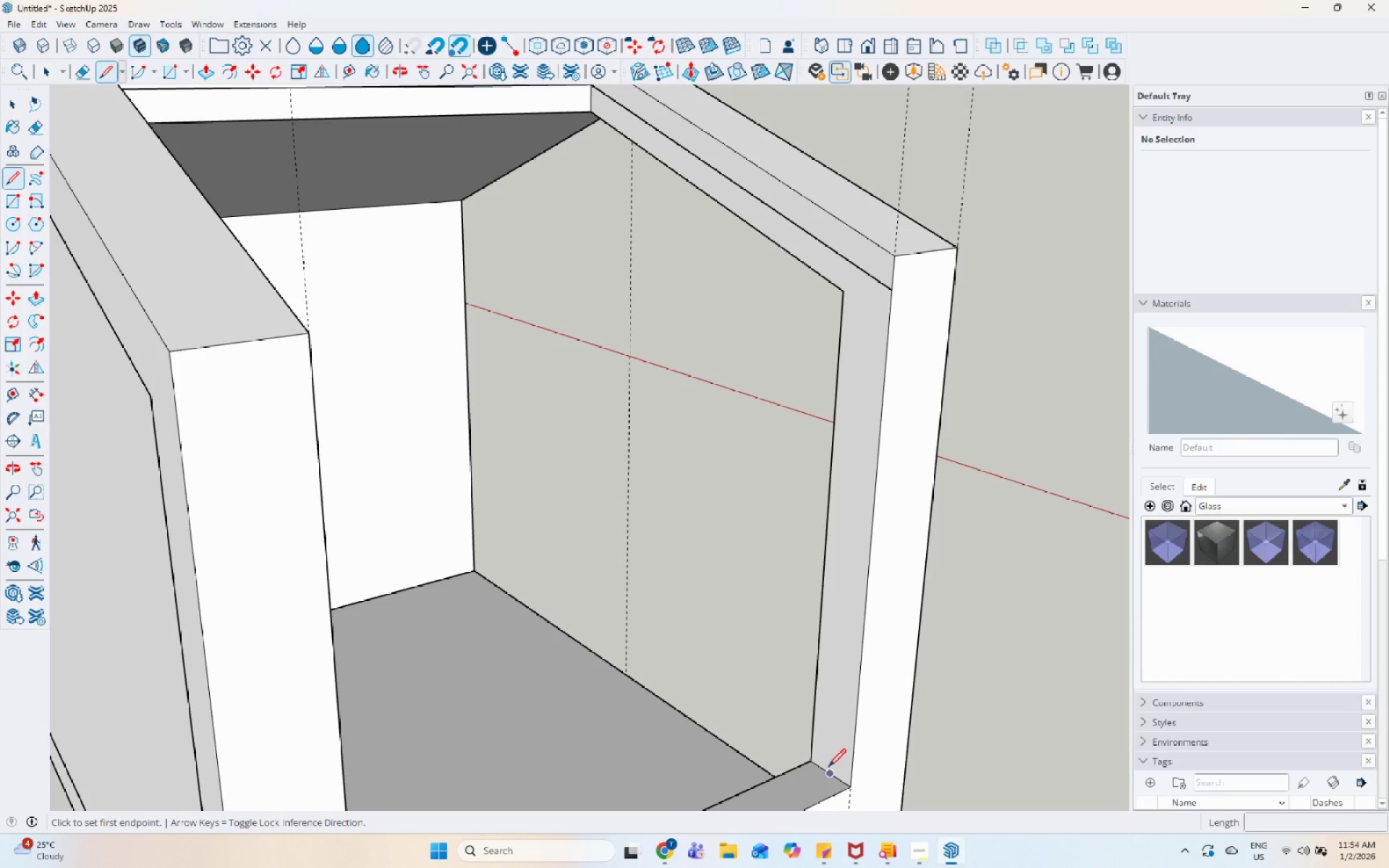 
left_click([828, 771])
 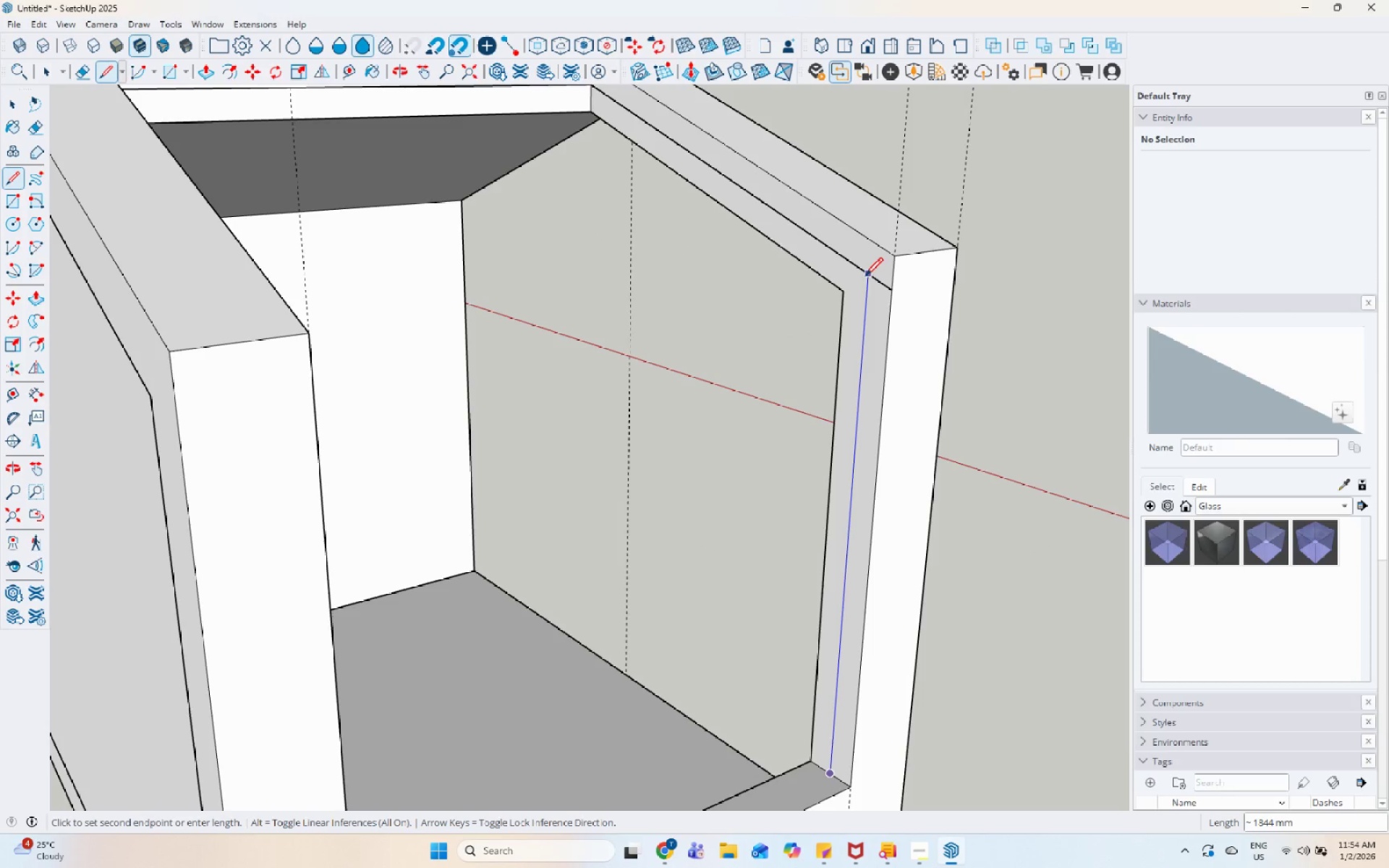 
left_click([865, 276])
 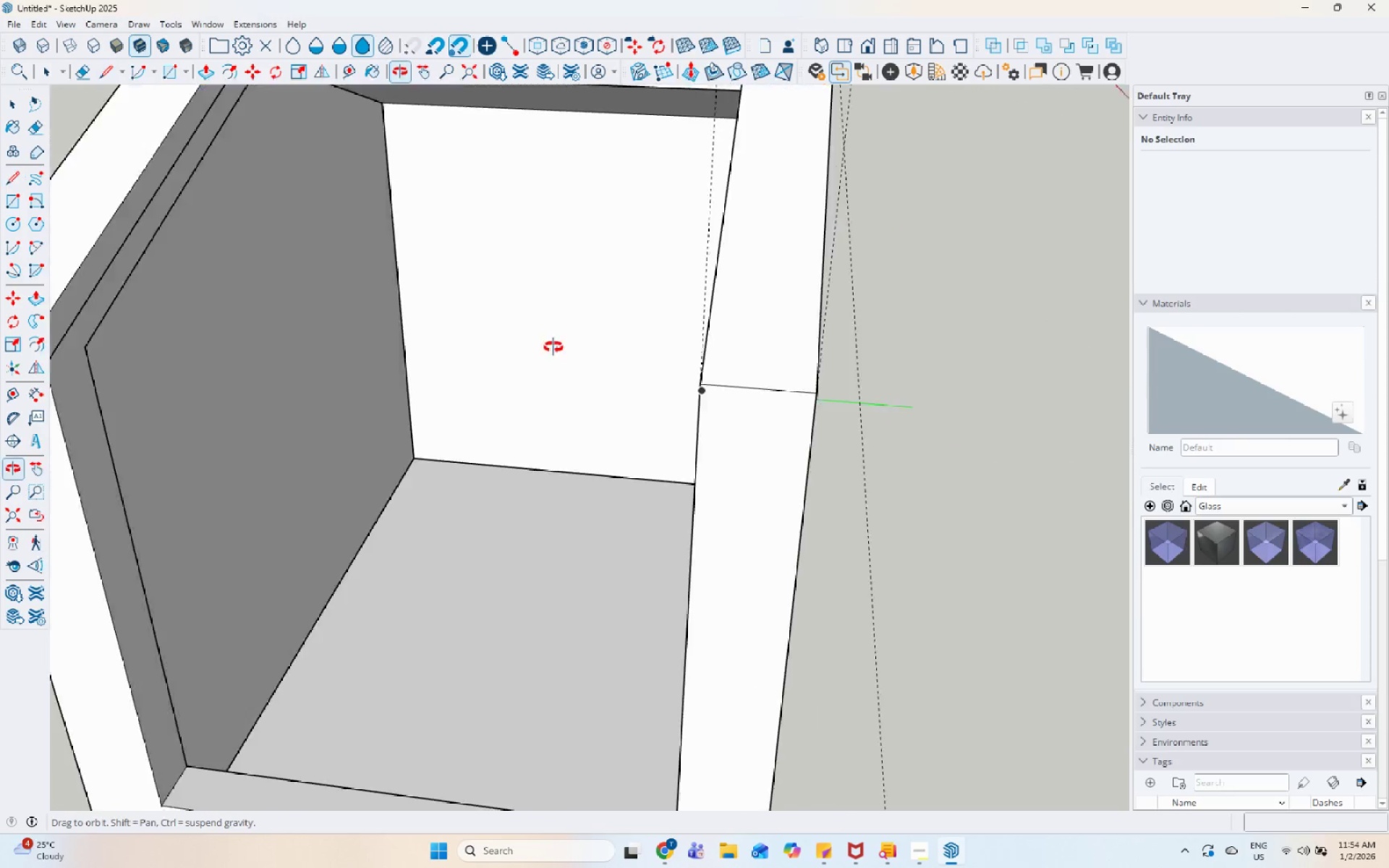 
key(Escape)
 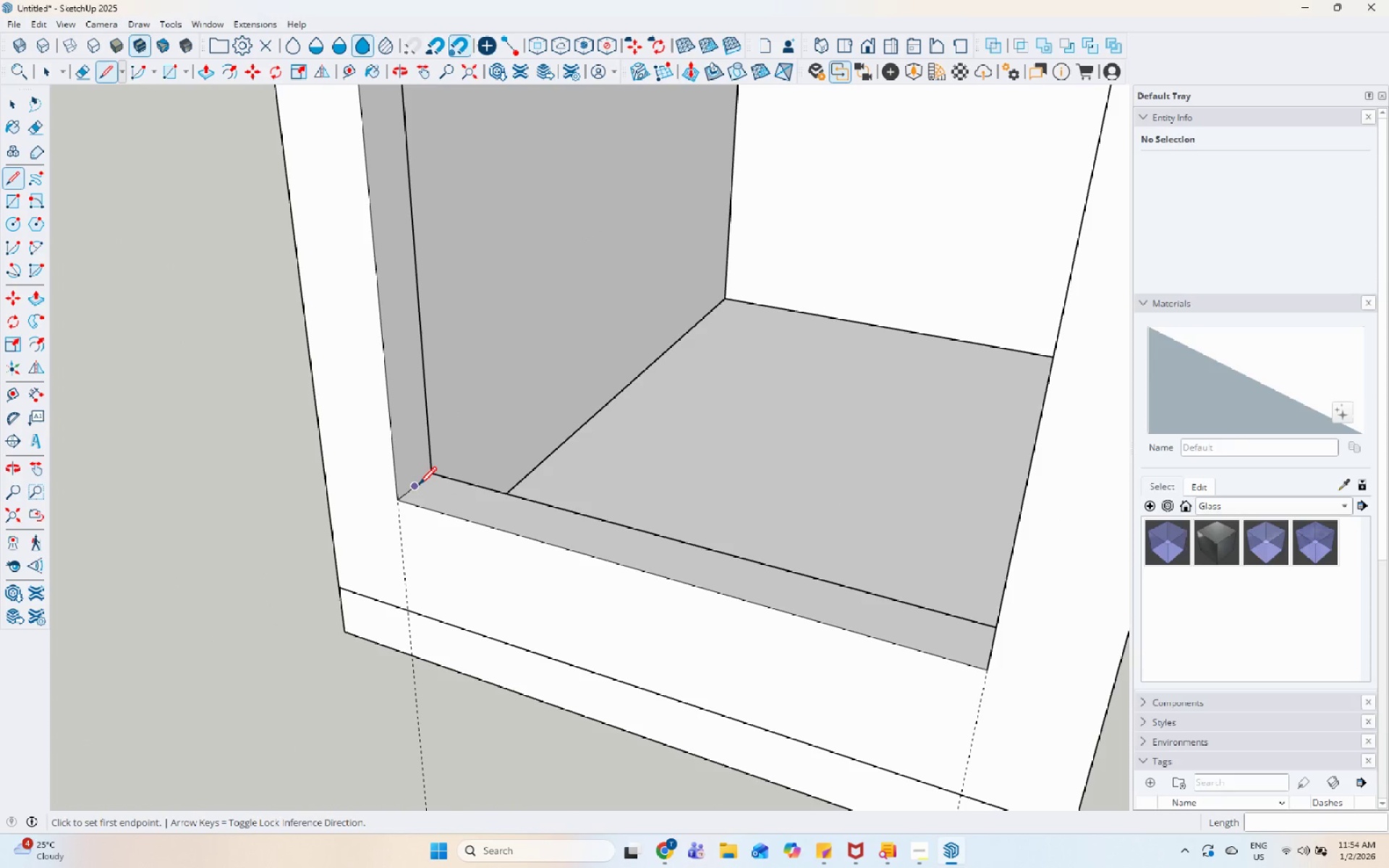 
scroll: coordinate [422, 538], scroll_direction: none, amount: 0.0
 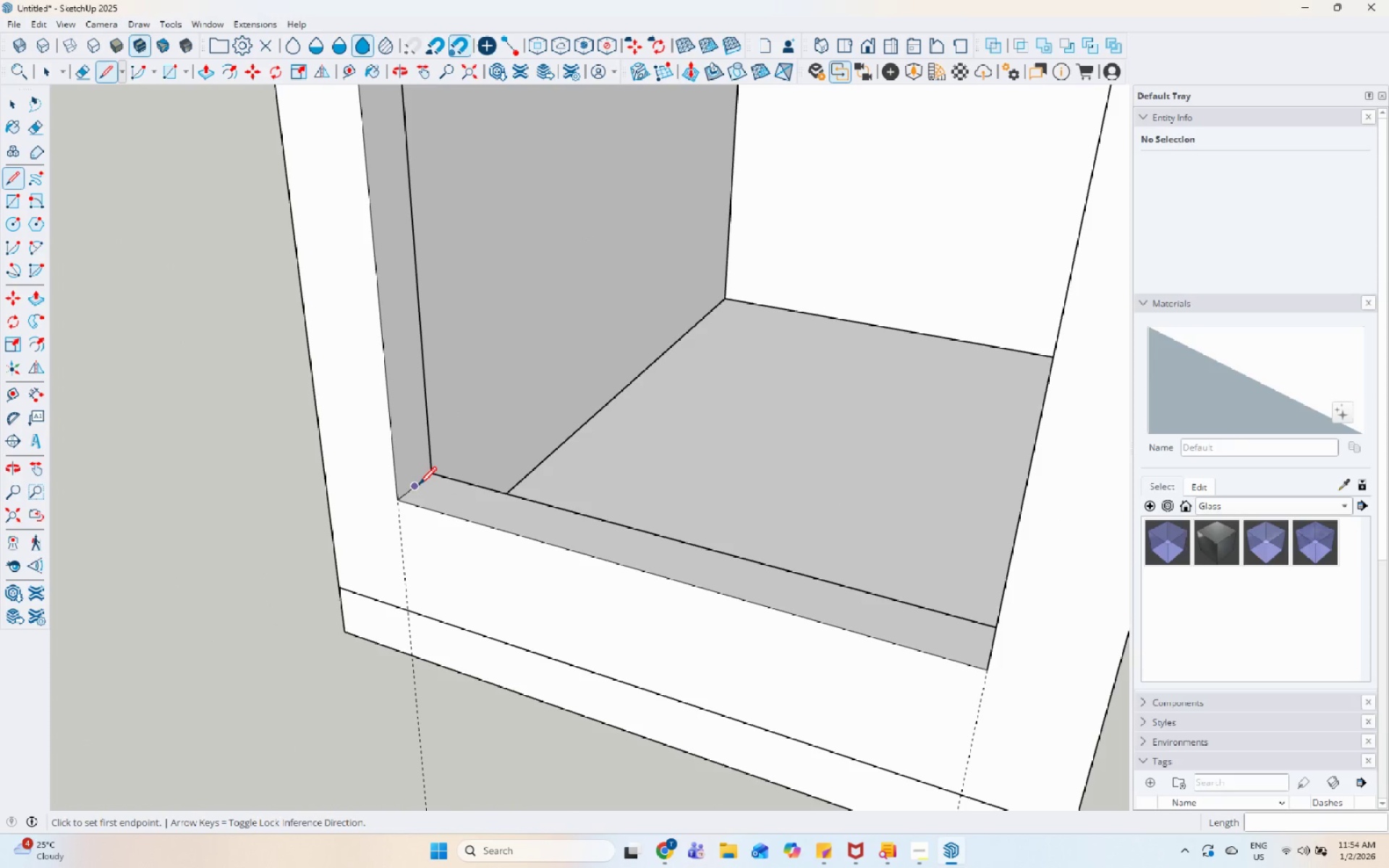 
left_click([415, 482])
 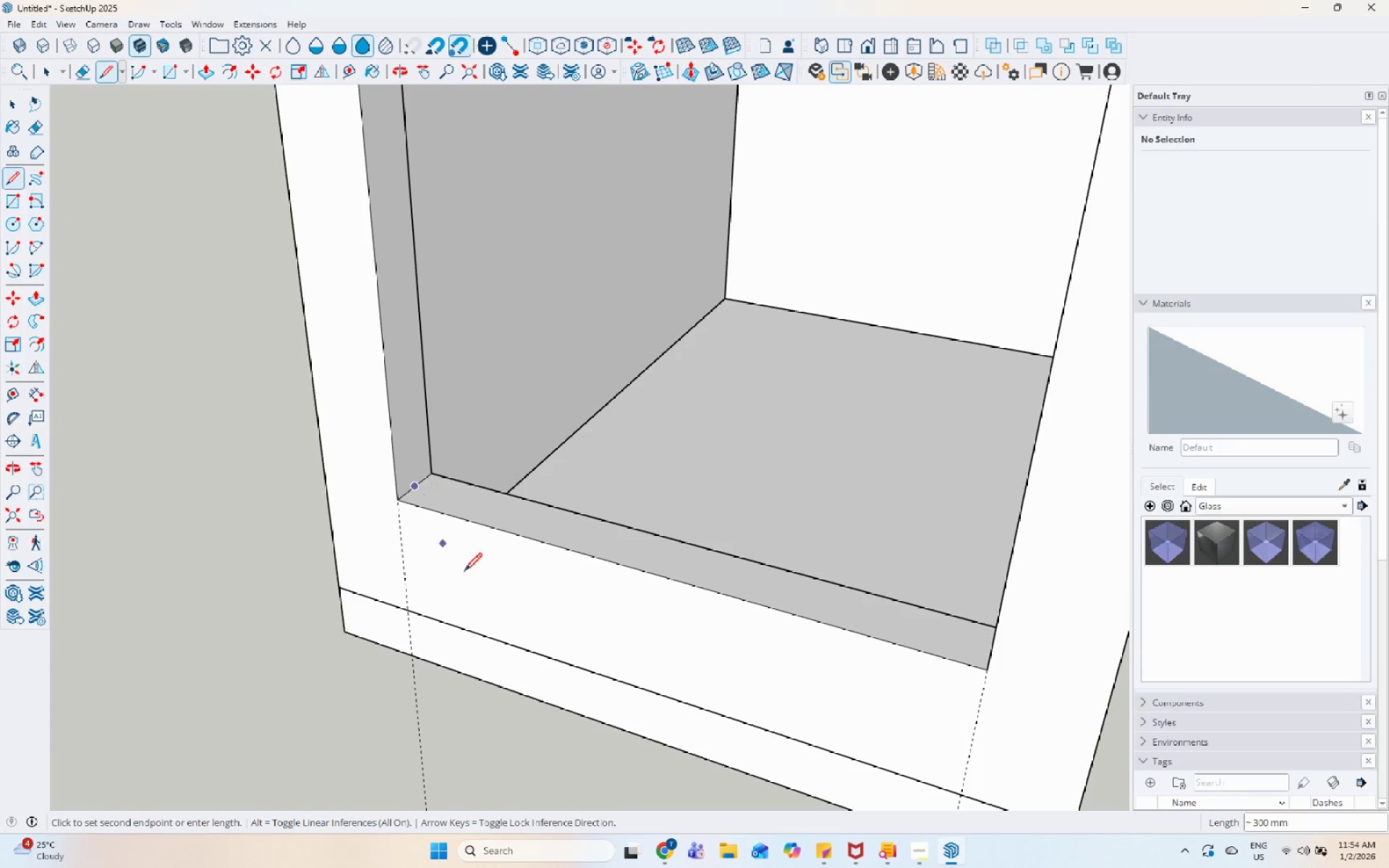 
scroll: coordinate [469, 585], scroll_direction: down, amount: 8.0
 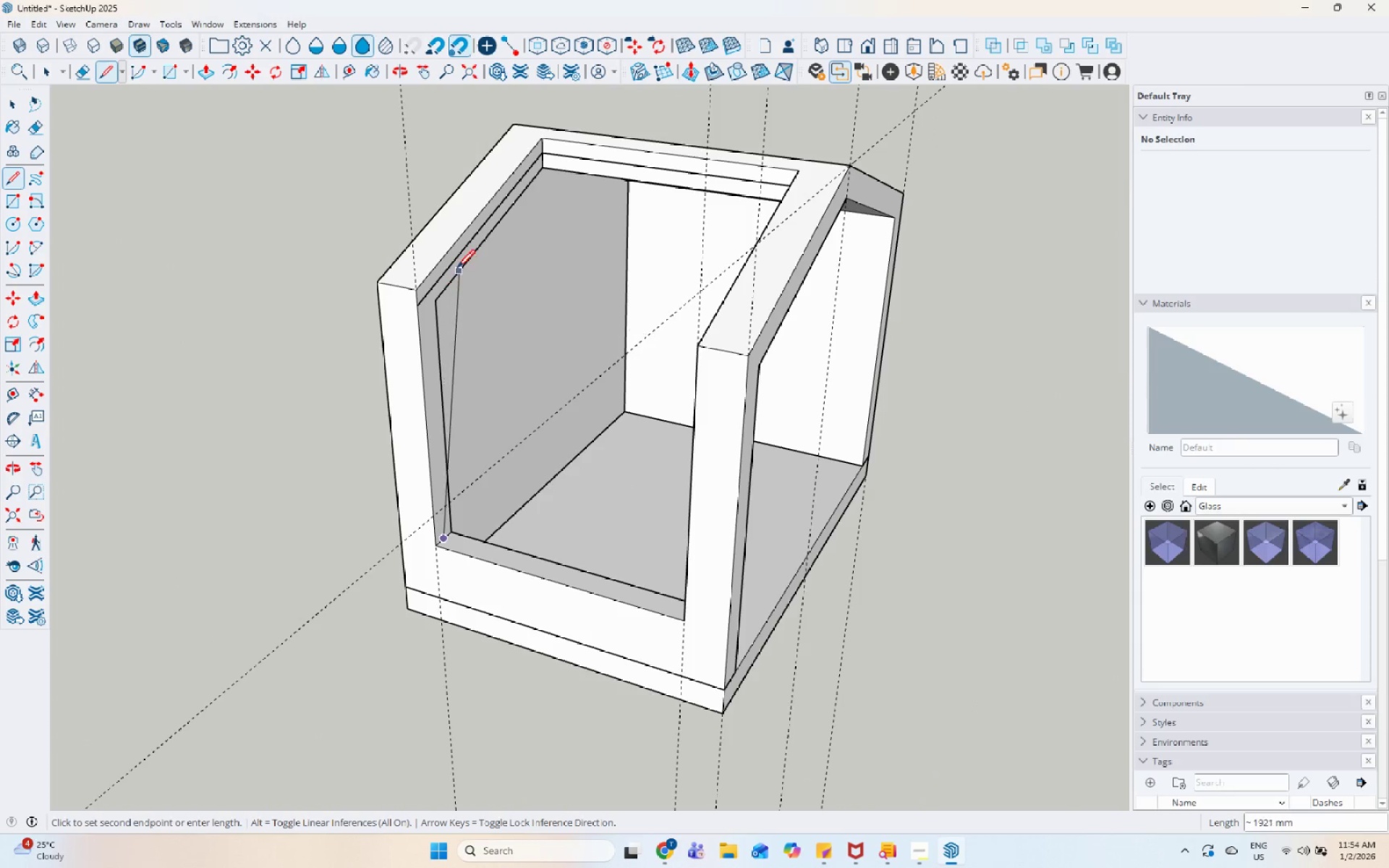 
scroll: coordinate [434, 321], scroll_direction: up, amount: 6.0
 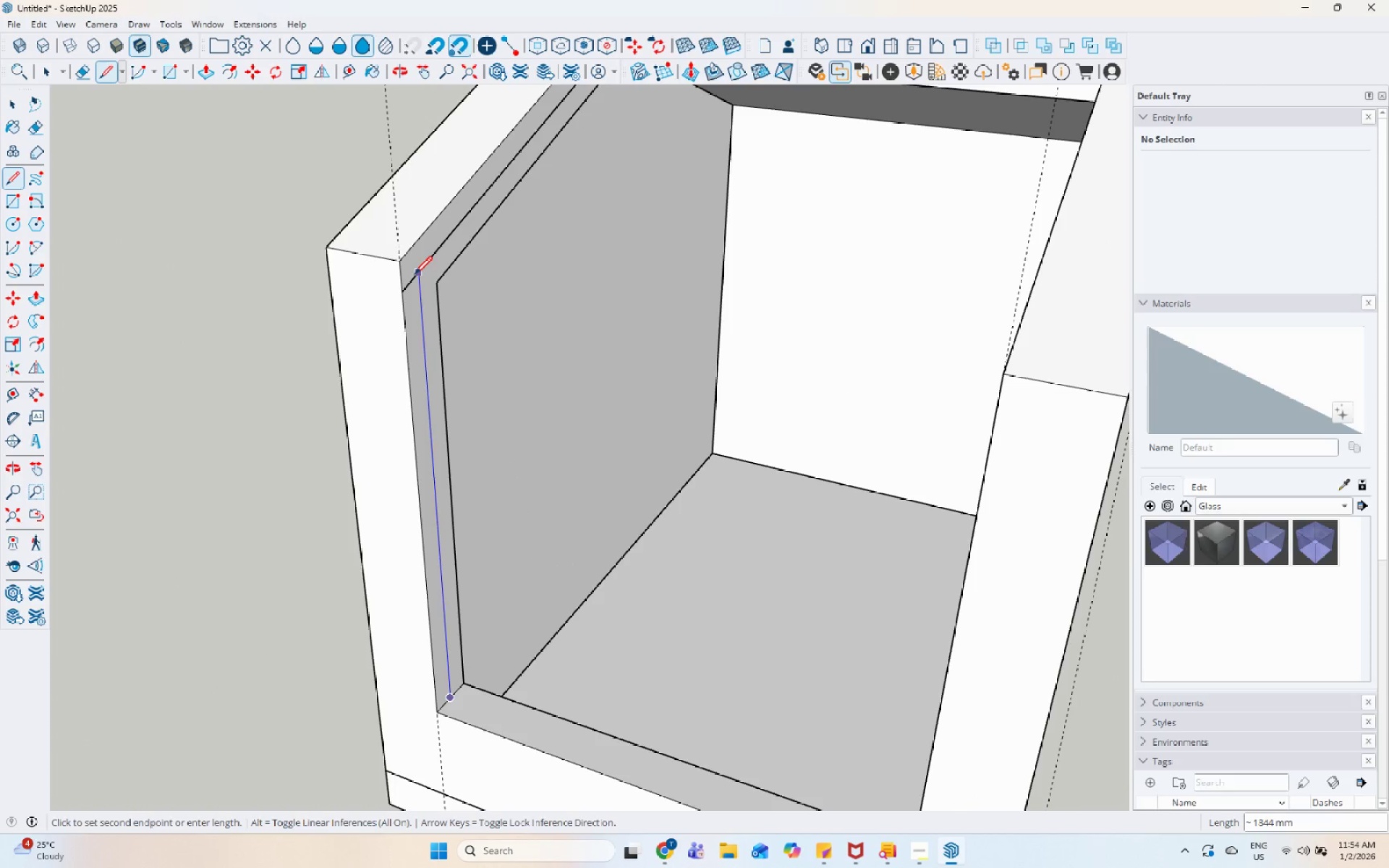 
key(Escape)
 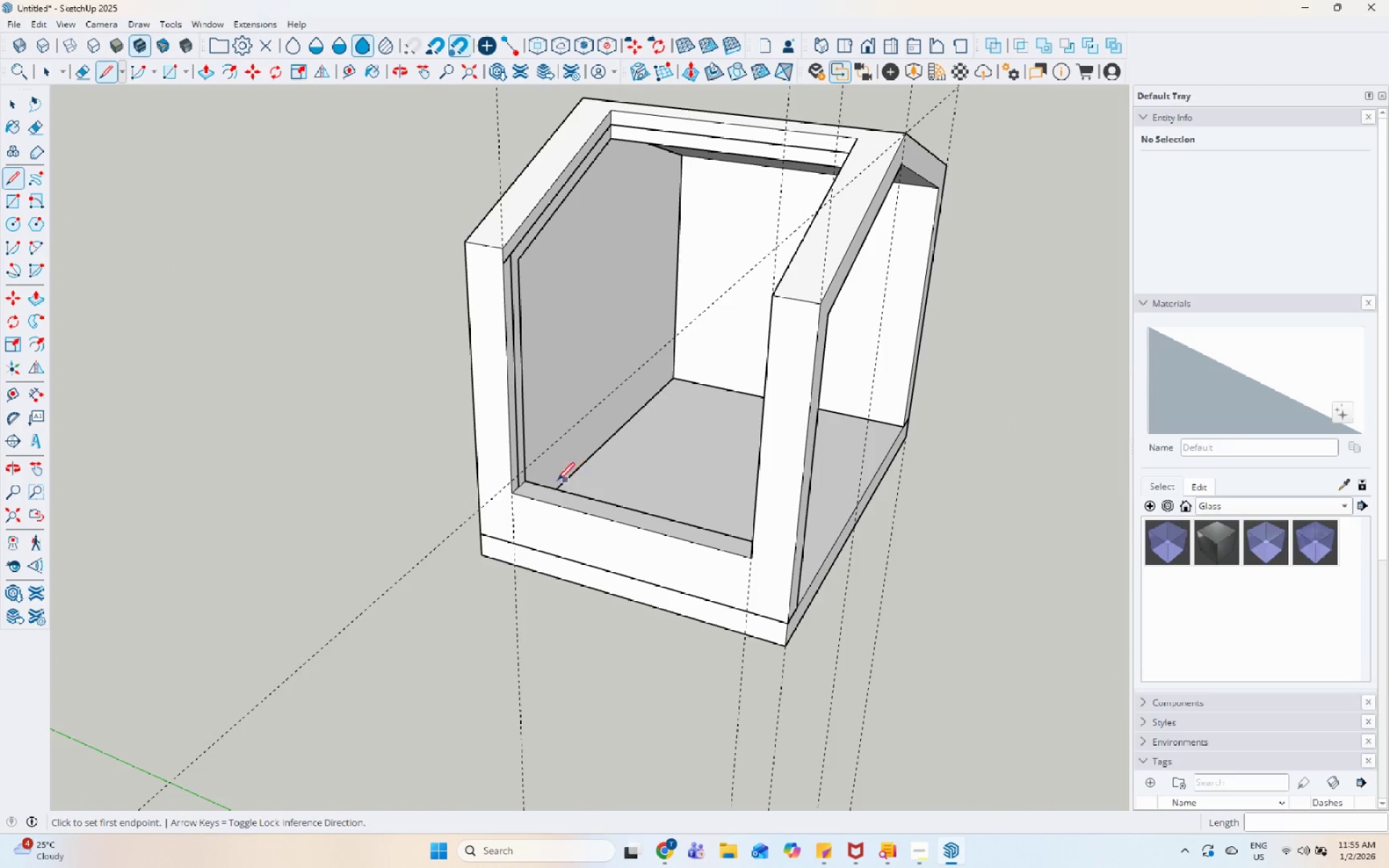 
scroll: coordinate [599, 238], scroll_direction: down, amount: 6.0
 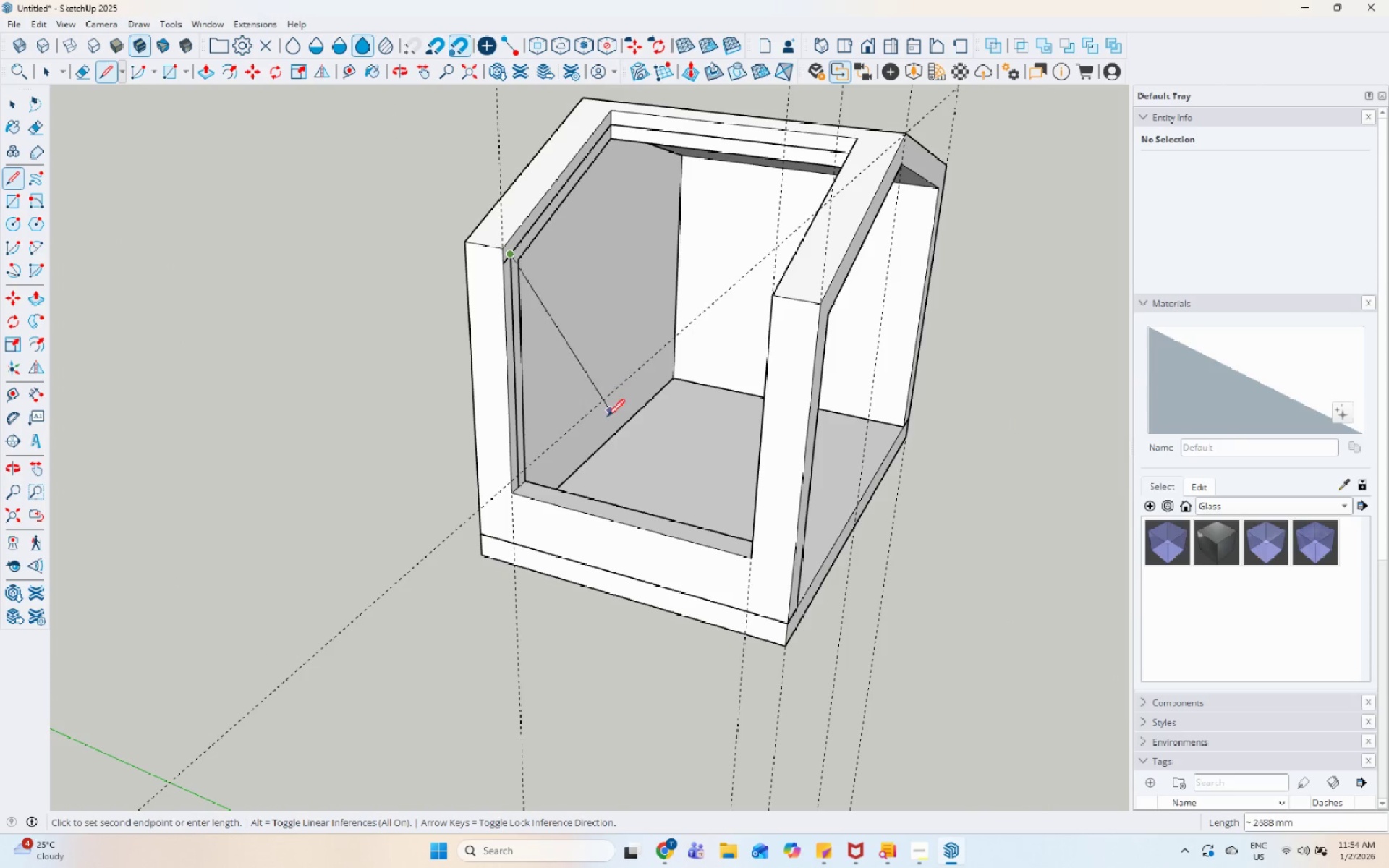 
scroll: coordinate [524, 488], scroll_direction: up, amount: 6.0
 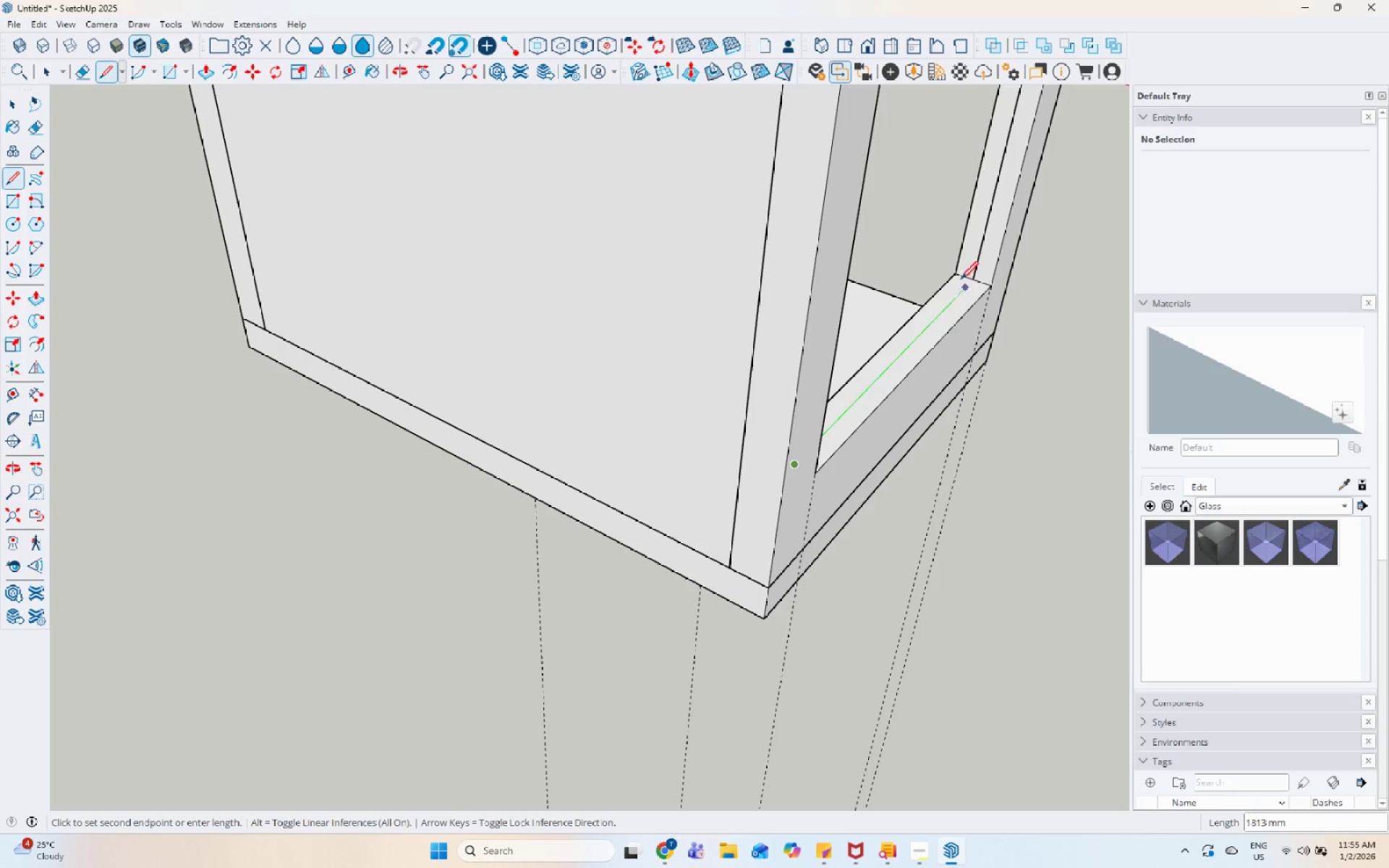 
scroll: coordinate [566, 400], scroll_direction: down, amount: 12.0
 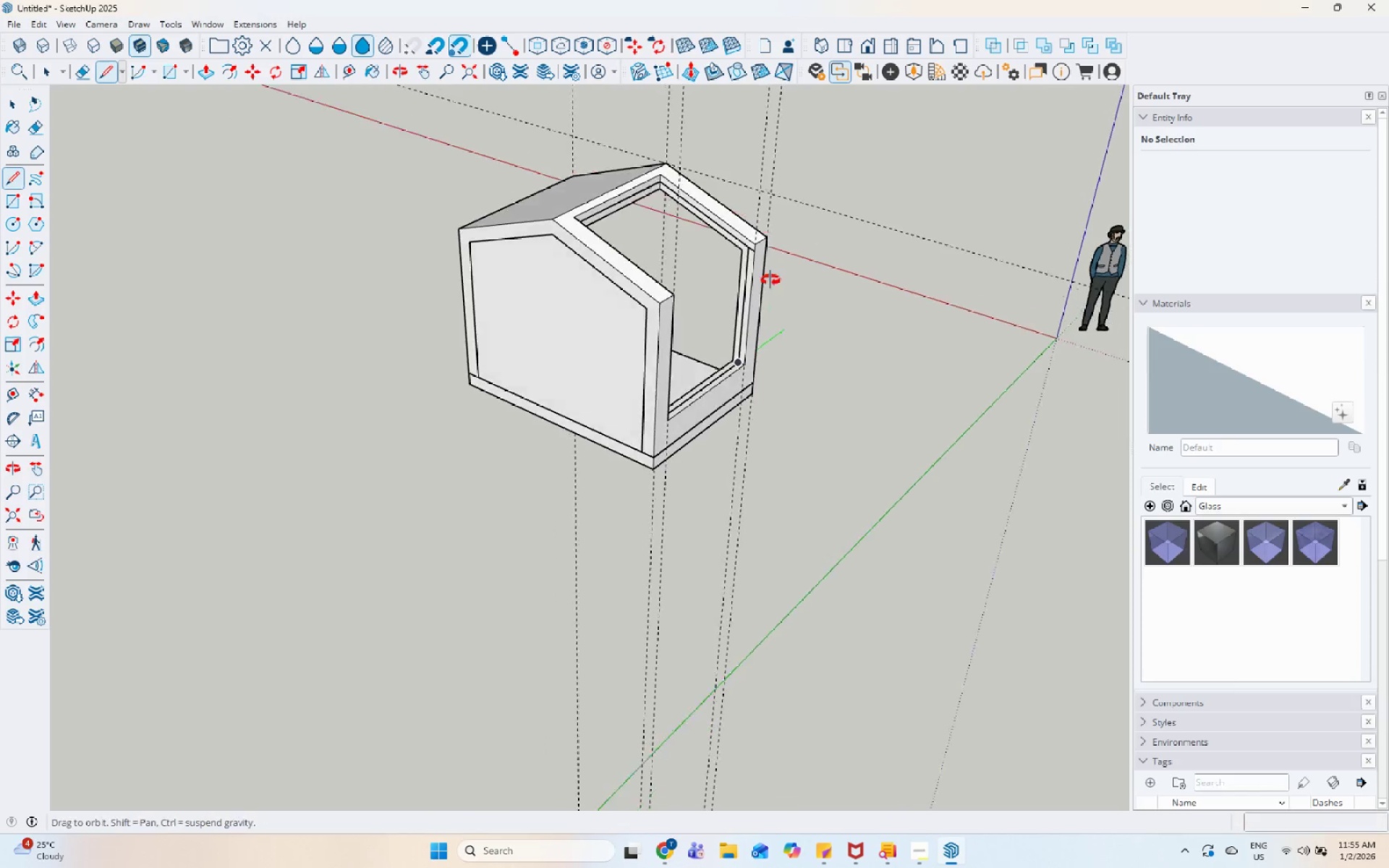 
key(Space)
 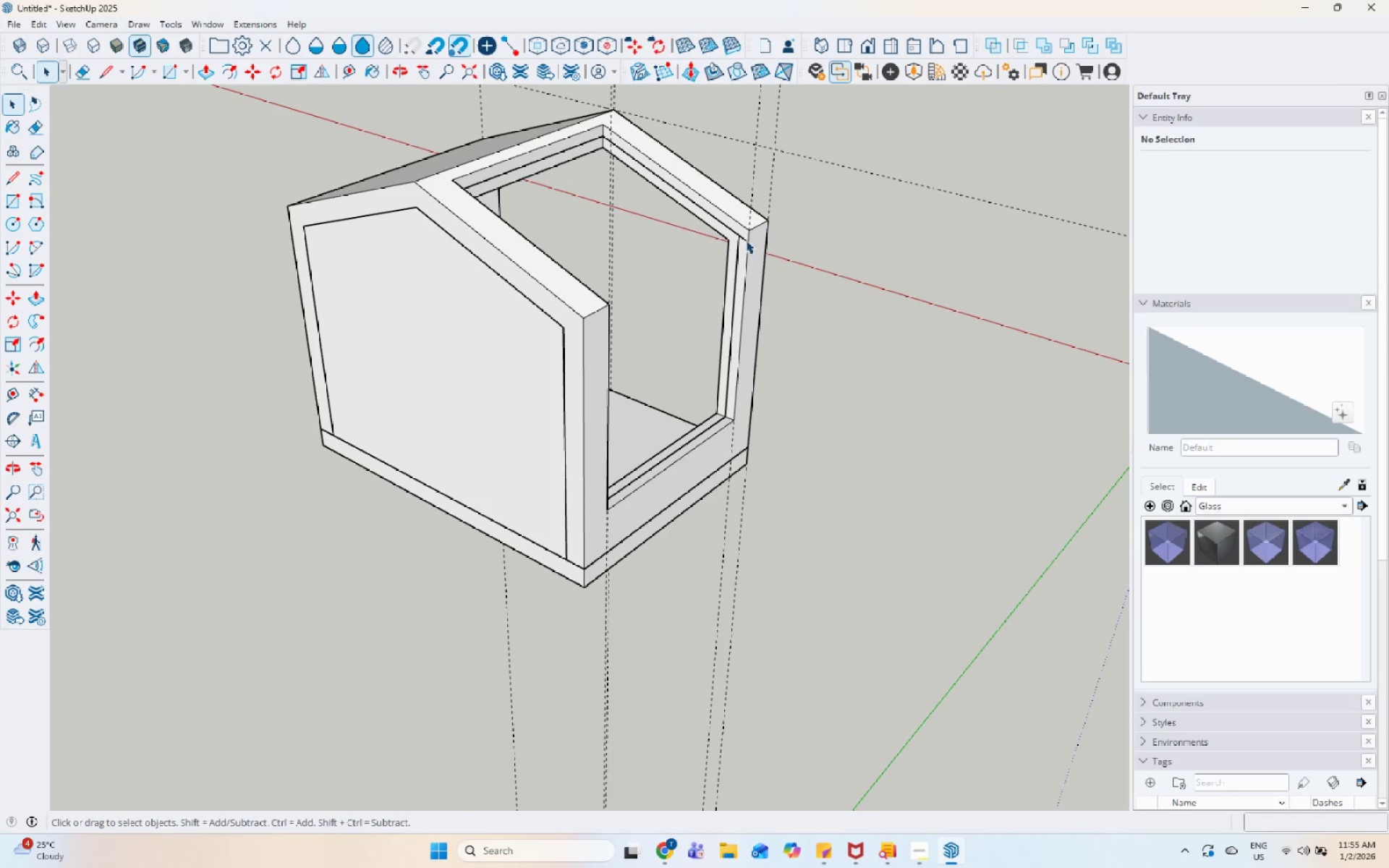 
left_click([741, 233])
 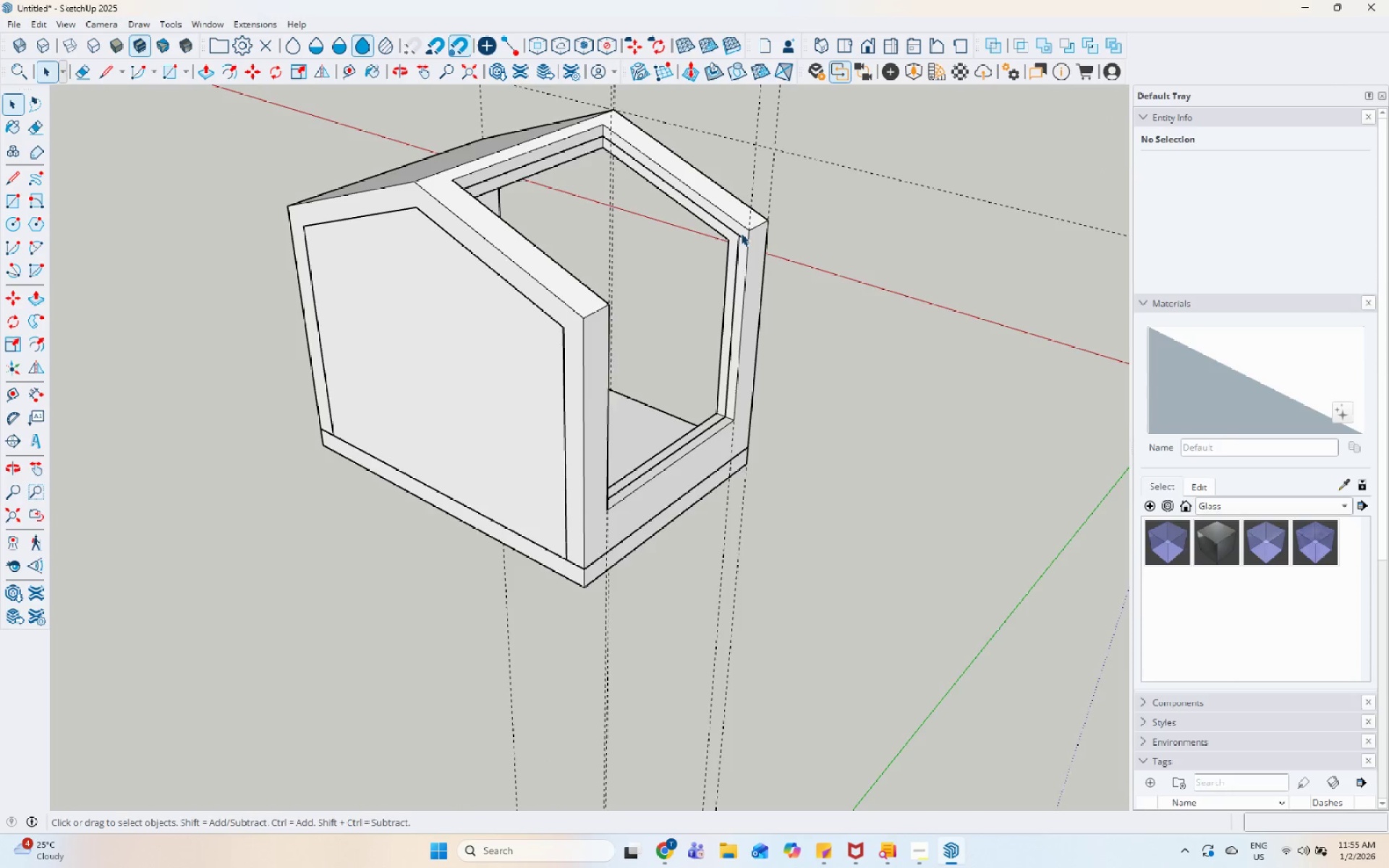 
scroll: coordinate [763, 265], scroll_direction: up, amount: 5.0
 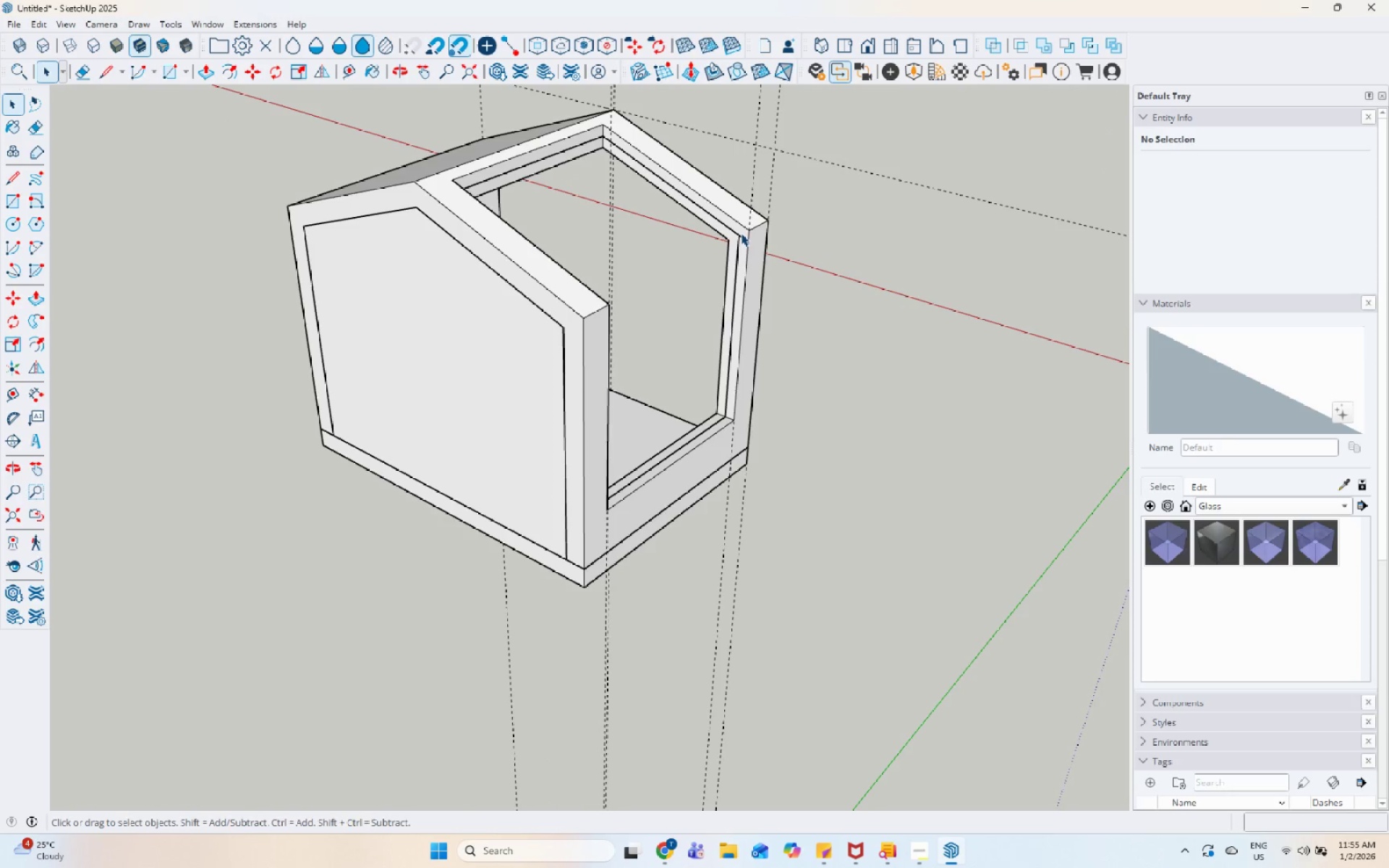 
double_click([741, 233])
 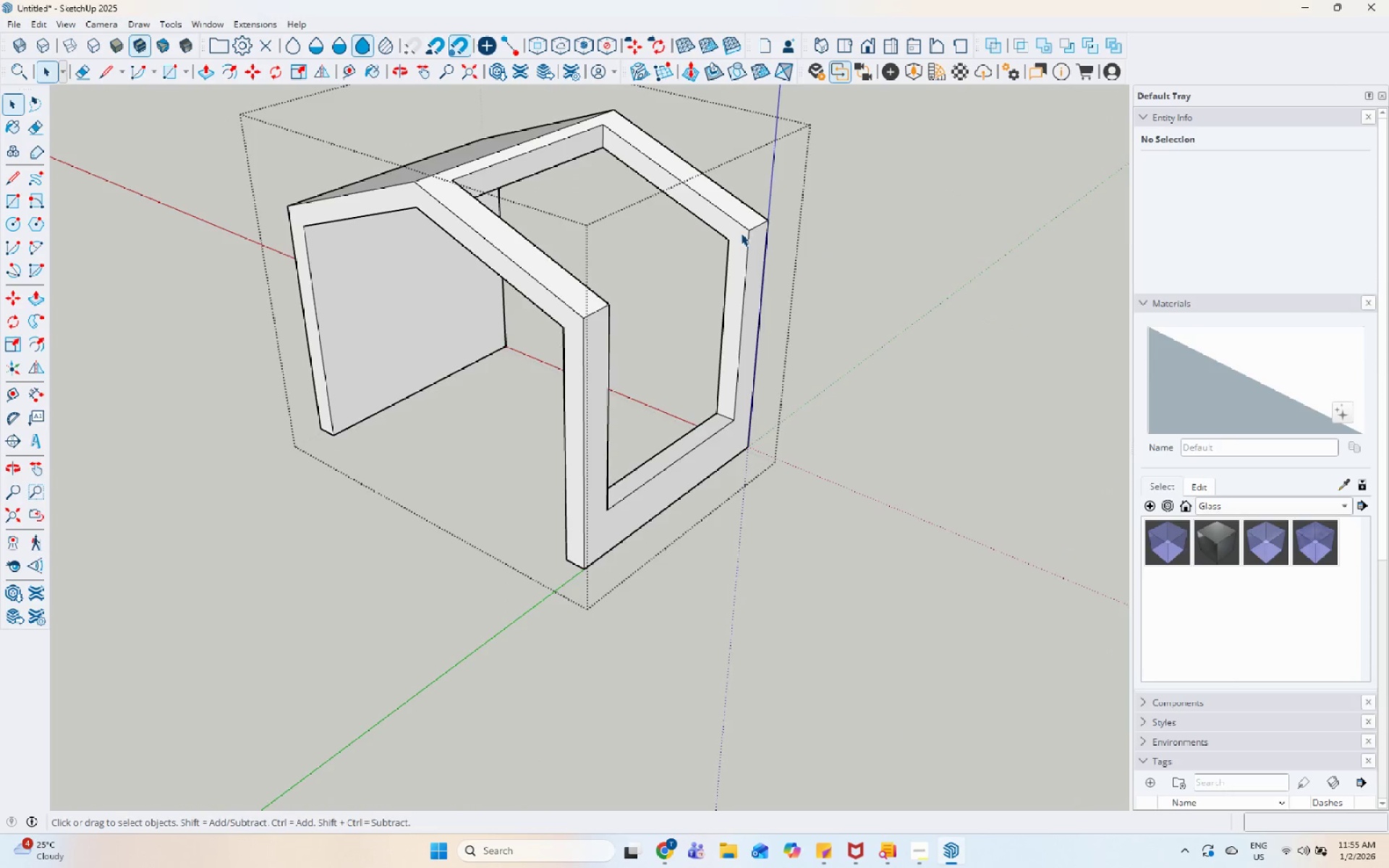 
key(Escape)
 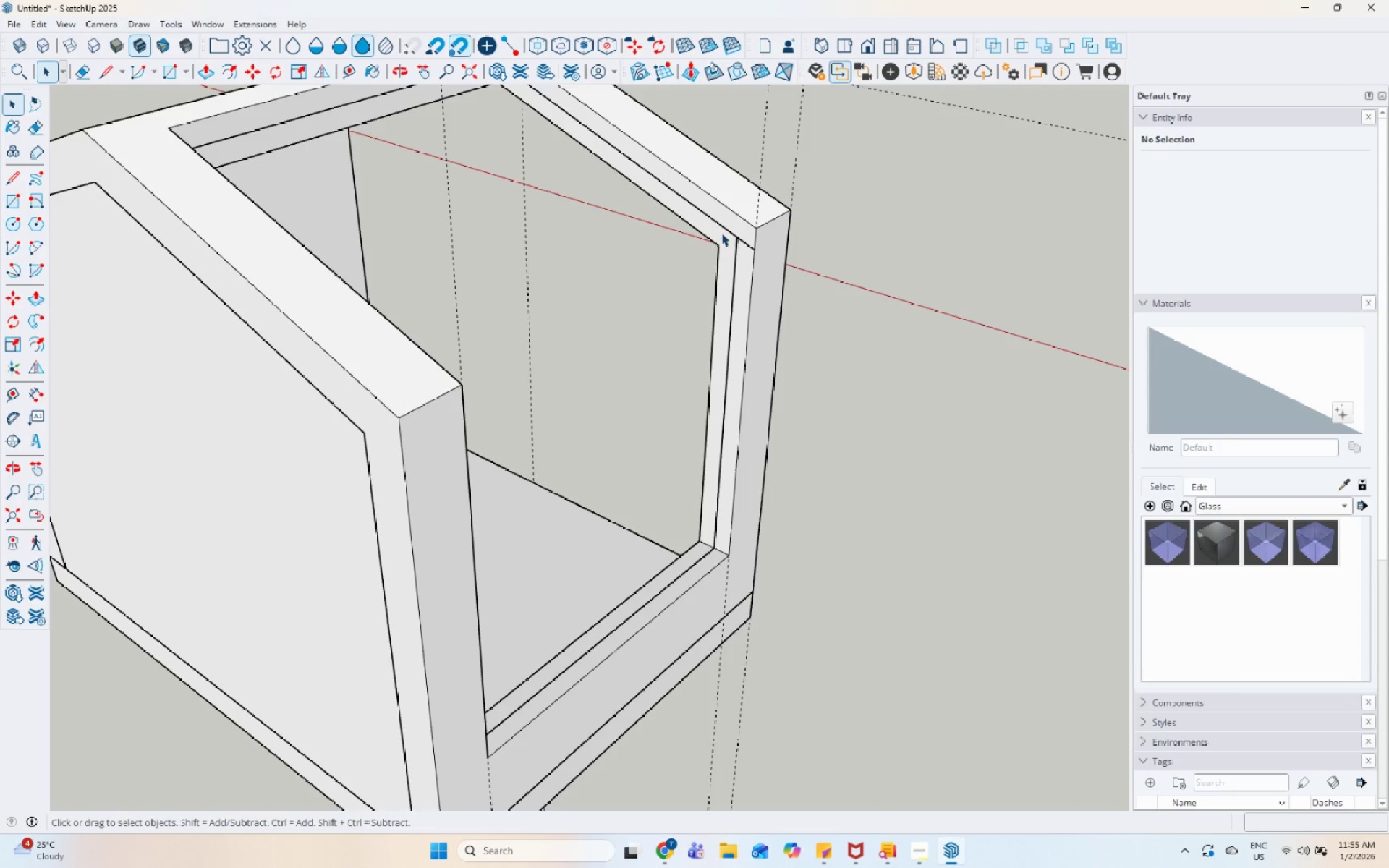 
scroll: coordinate [741, 233], scroll_direction: up, amount: 6.0
 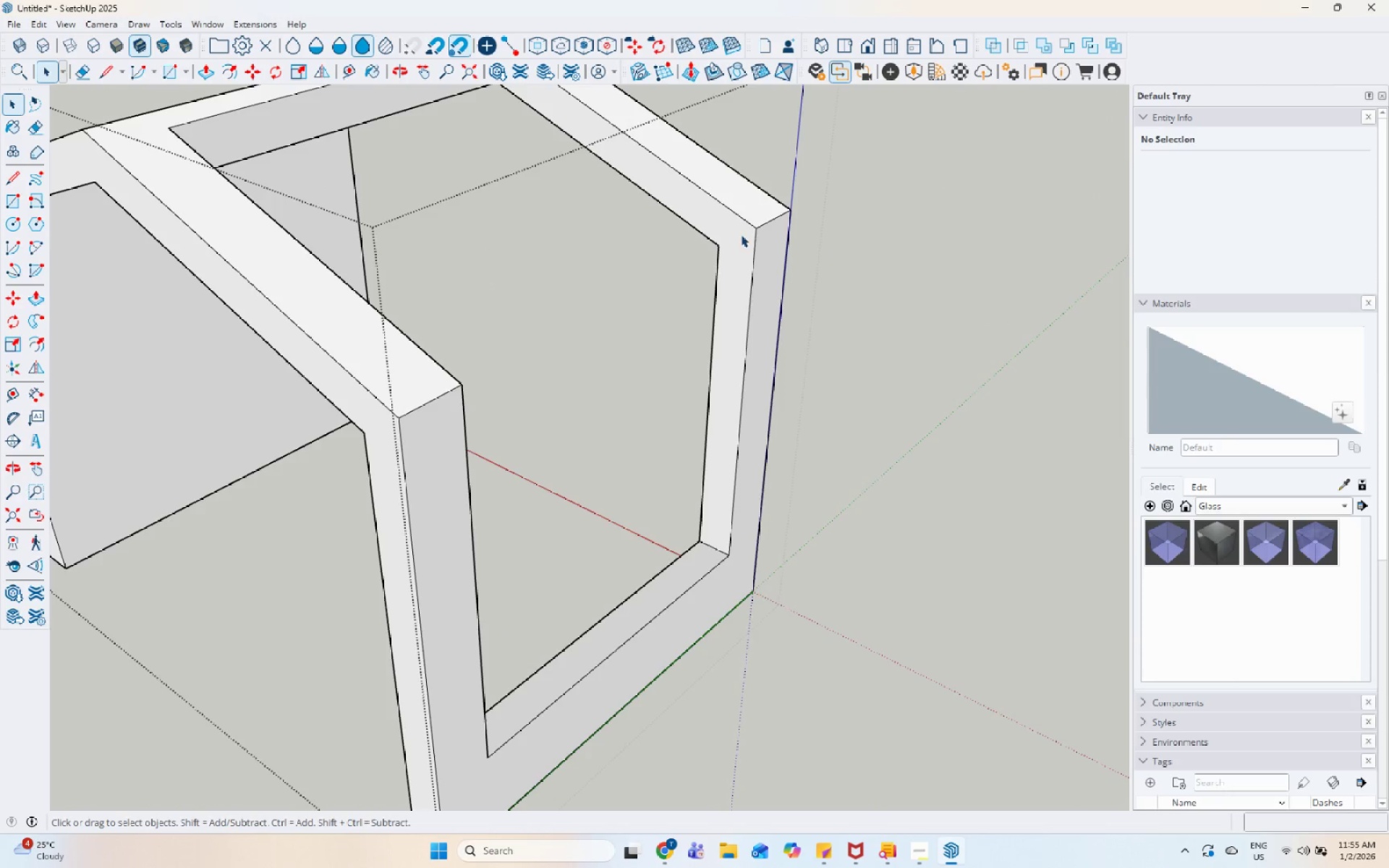 
left_click([729, 234])
 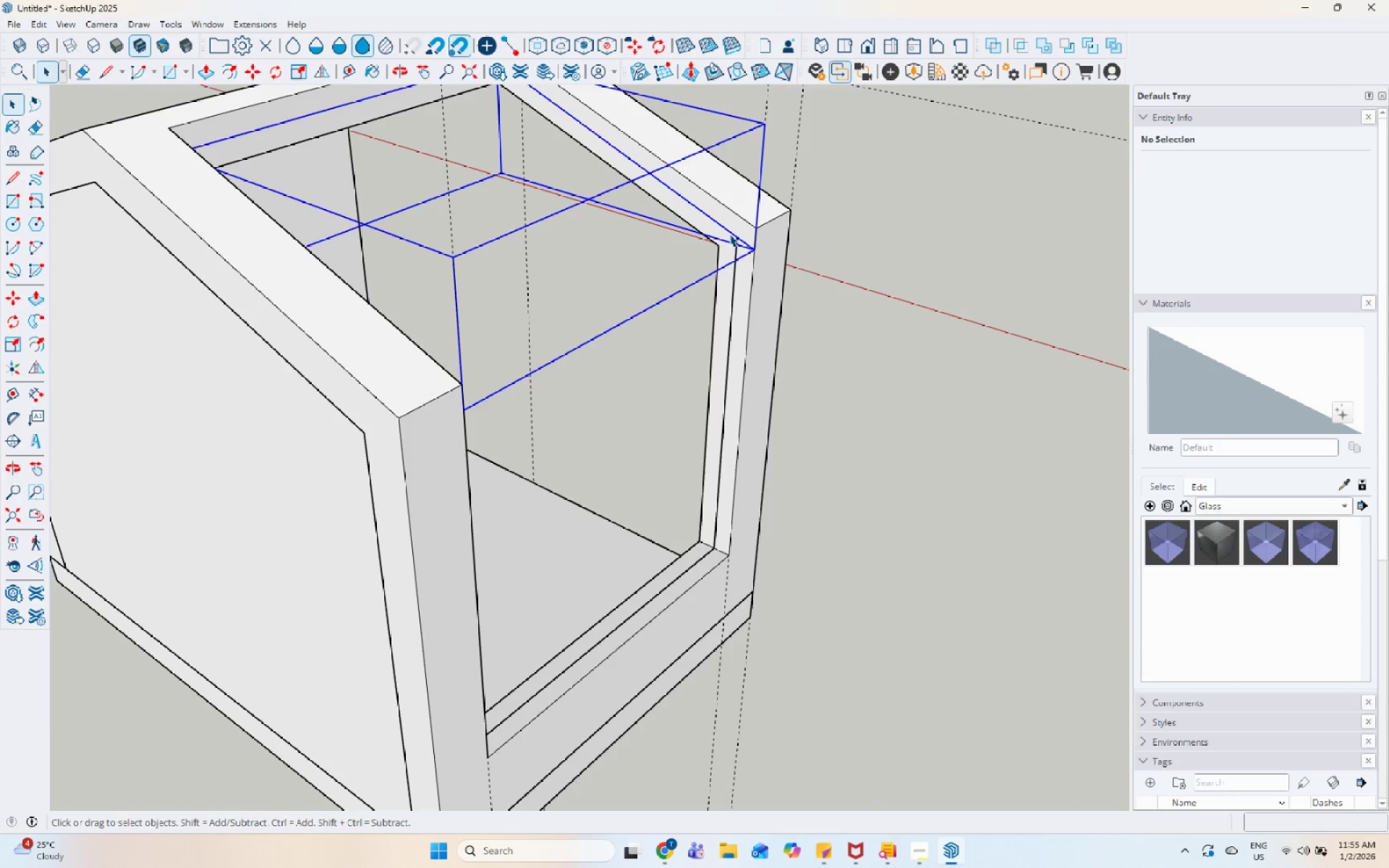 
scroll: coordinate [731, 235], scroll_direction: up, amount: 5.0
 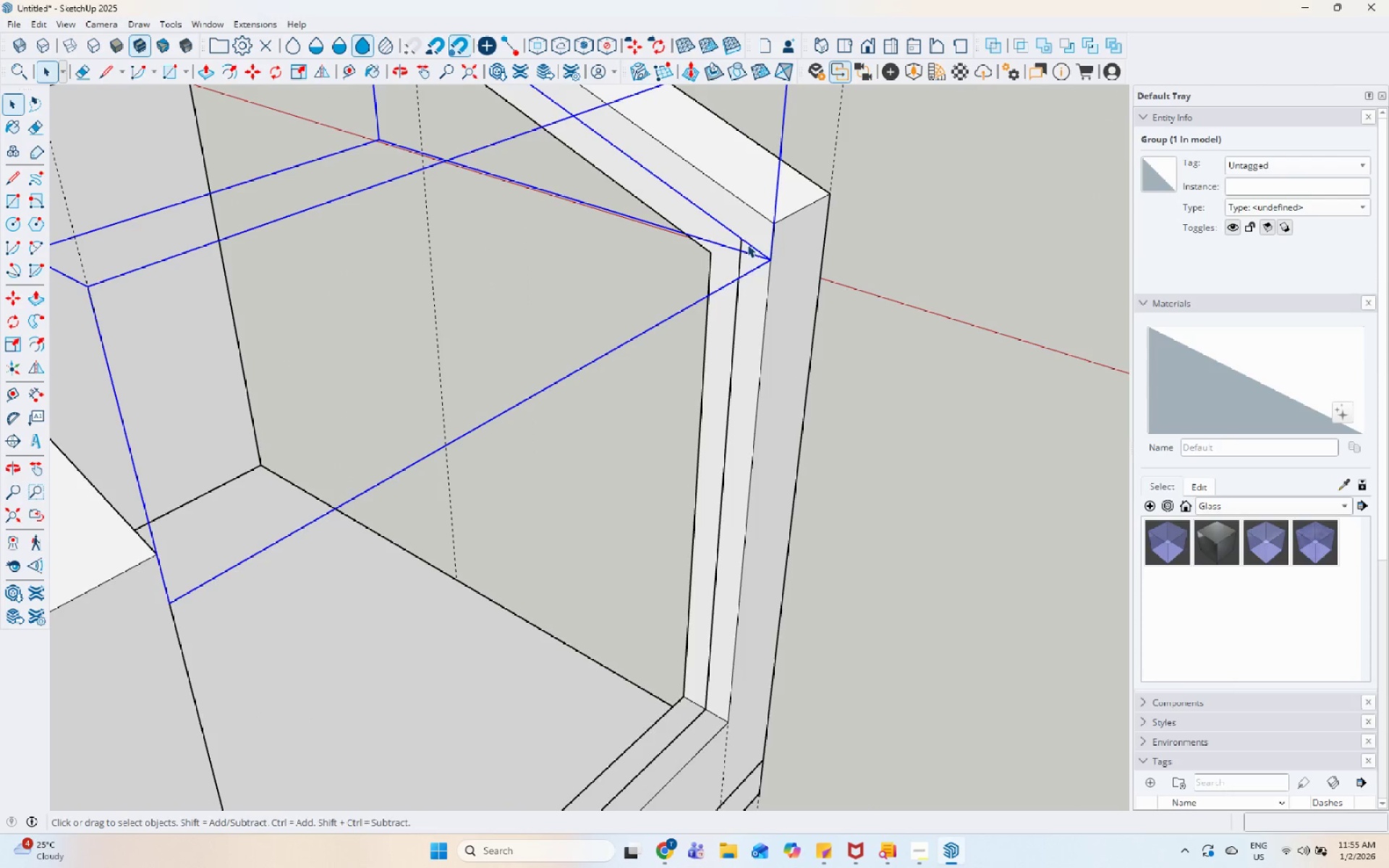 
double_click([747, 244])
 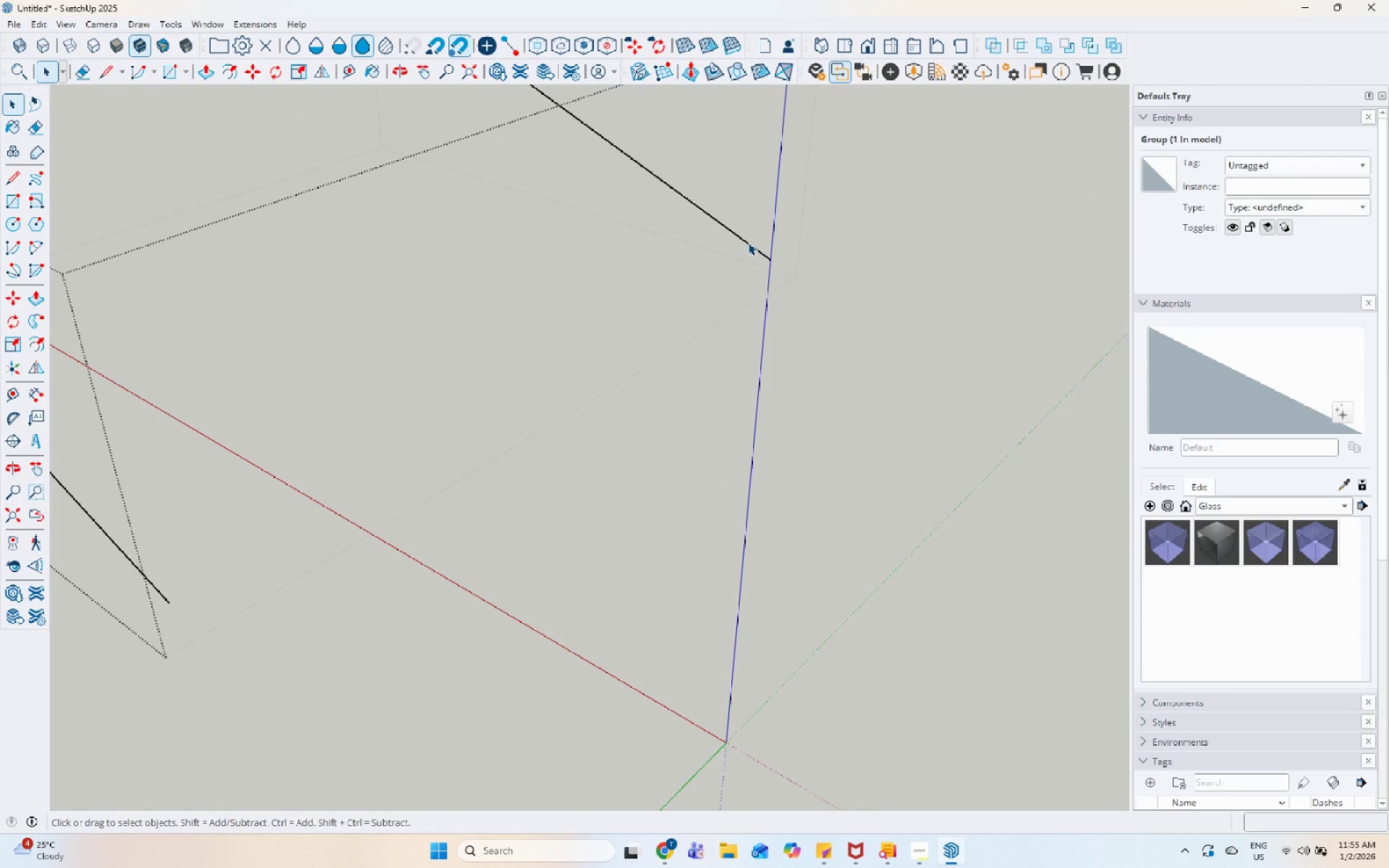 
triple_click([748, 242])
 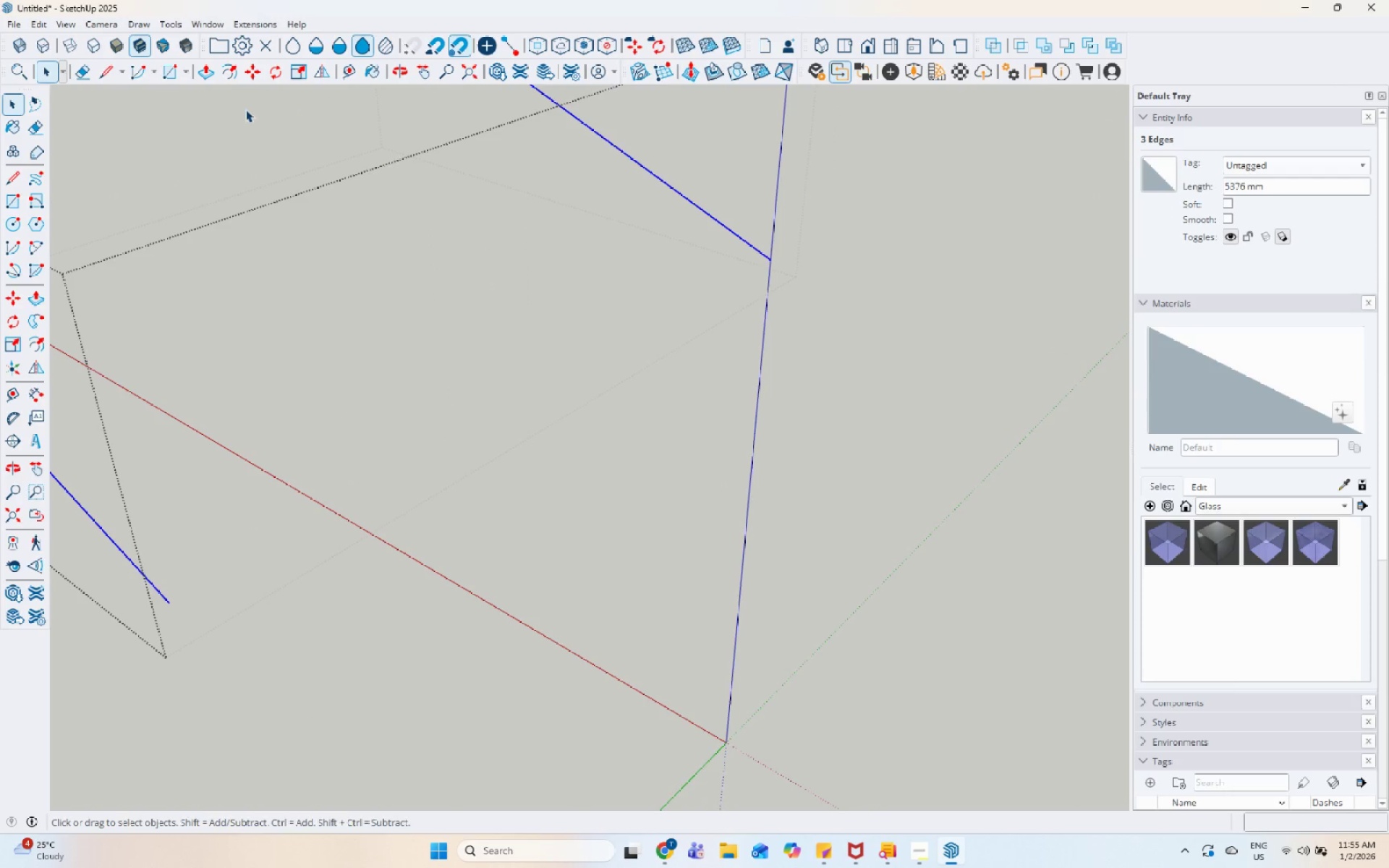 
key(Escape)
 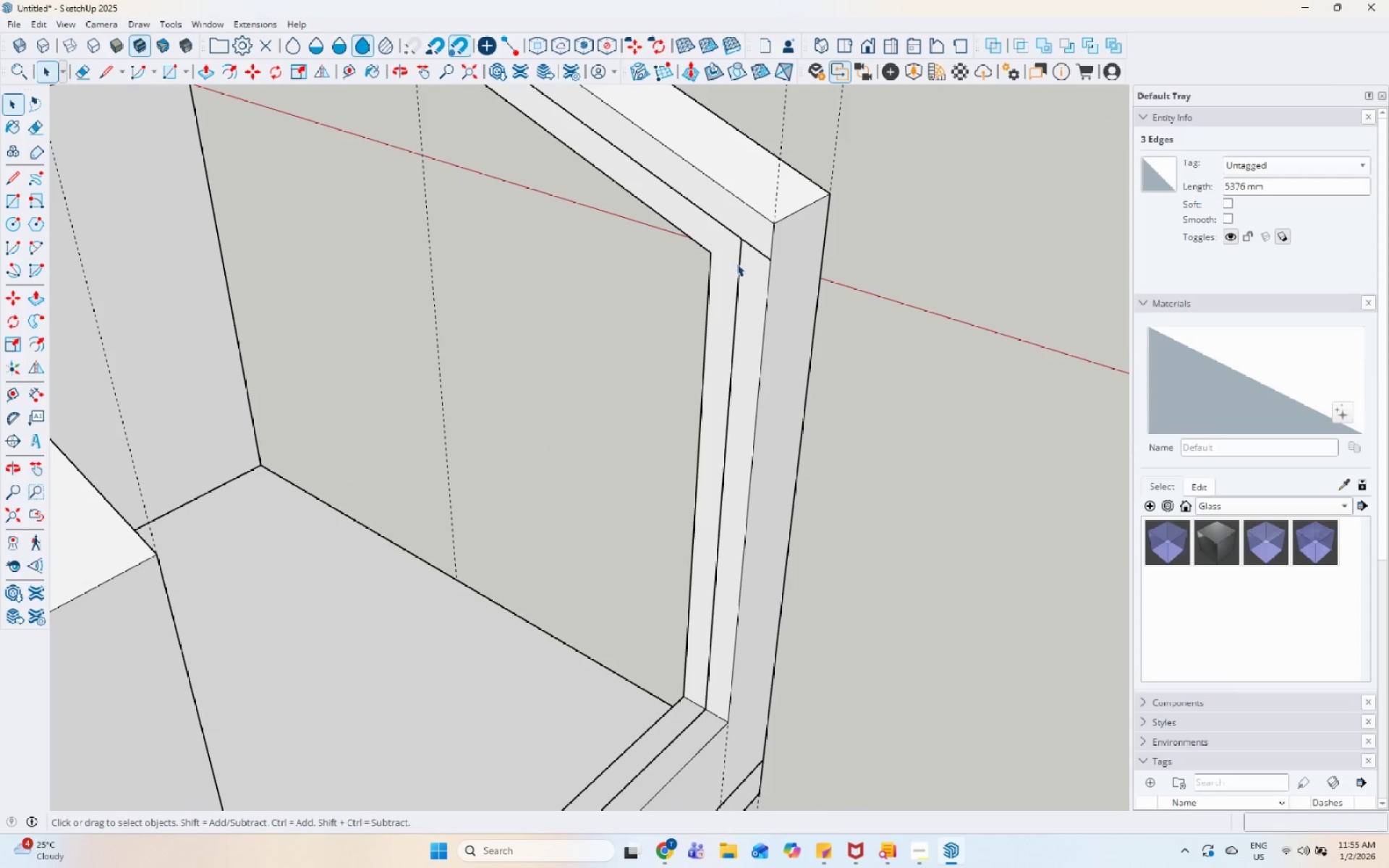 
left_click([740, 263])
 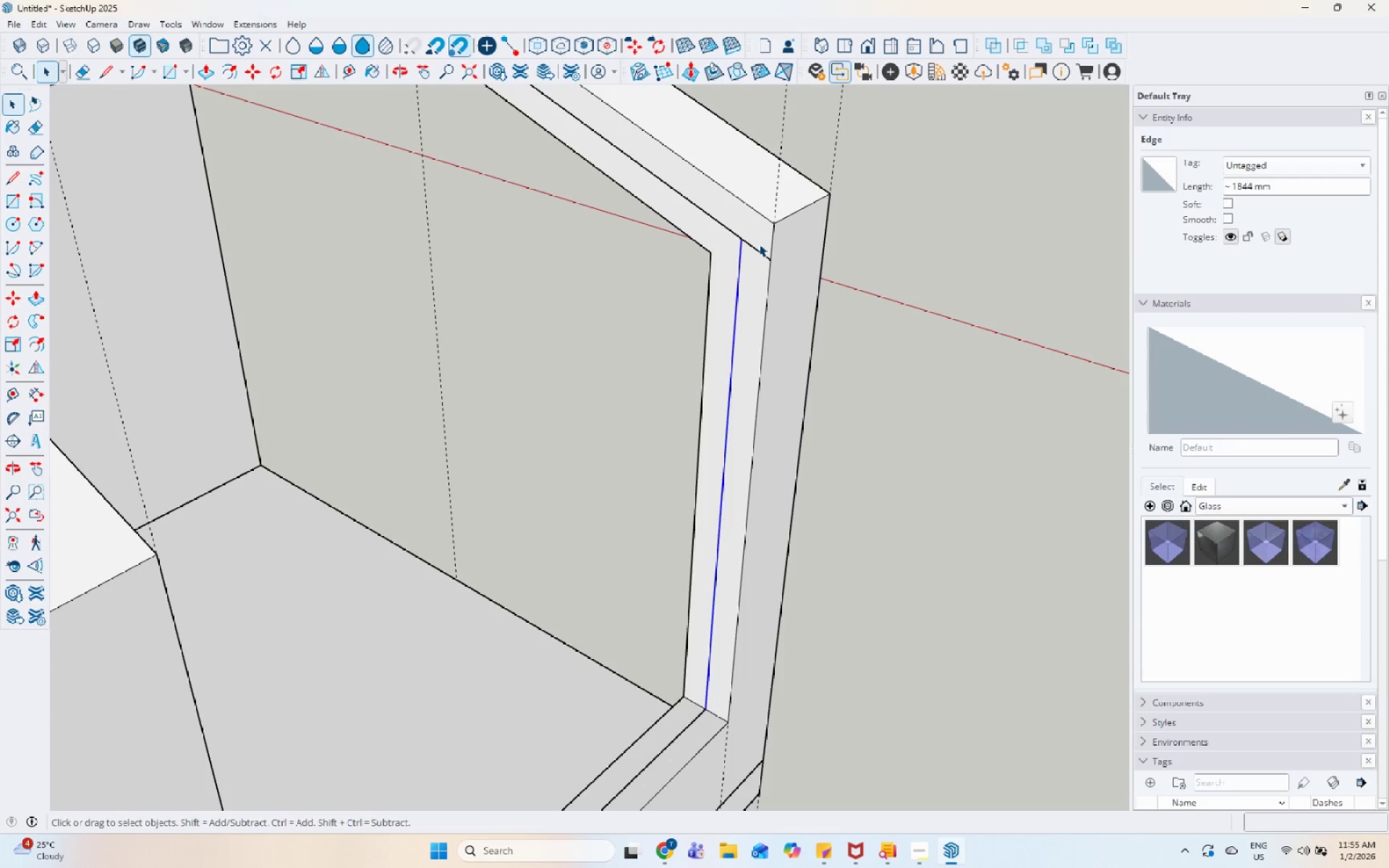 
scroll: coordinate [748, 255], scroll_direction: down, amount: 5.0
 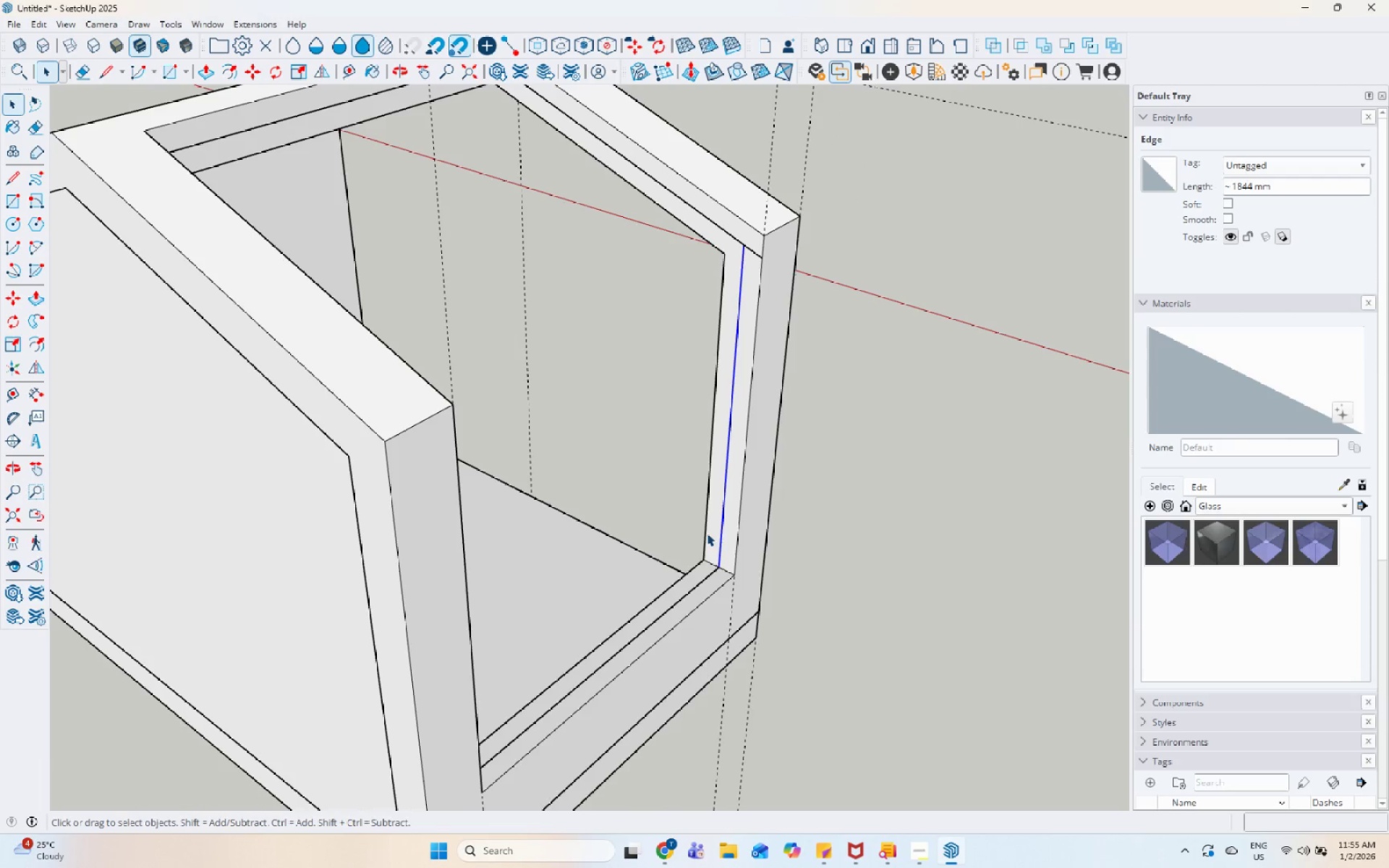 
hold_key(key=ShiftLeft, duration=0.75)
left_click([713, 573])
 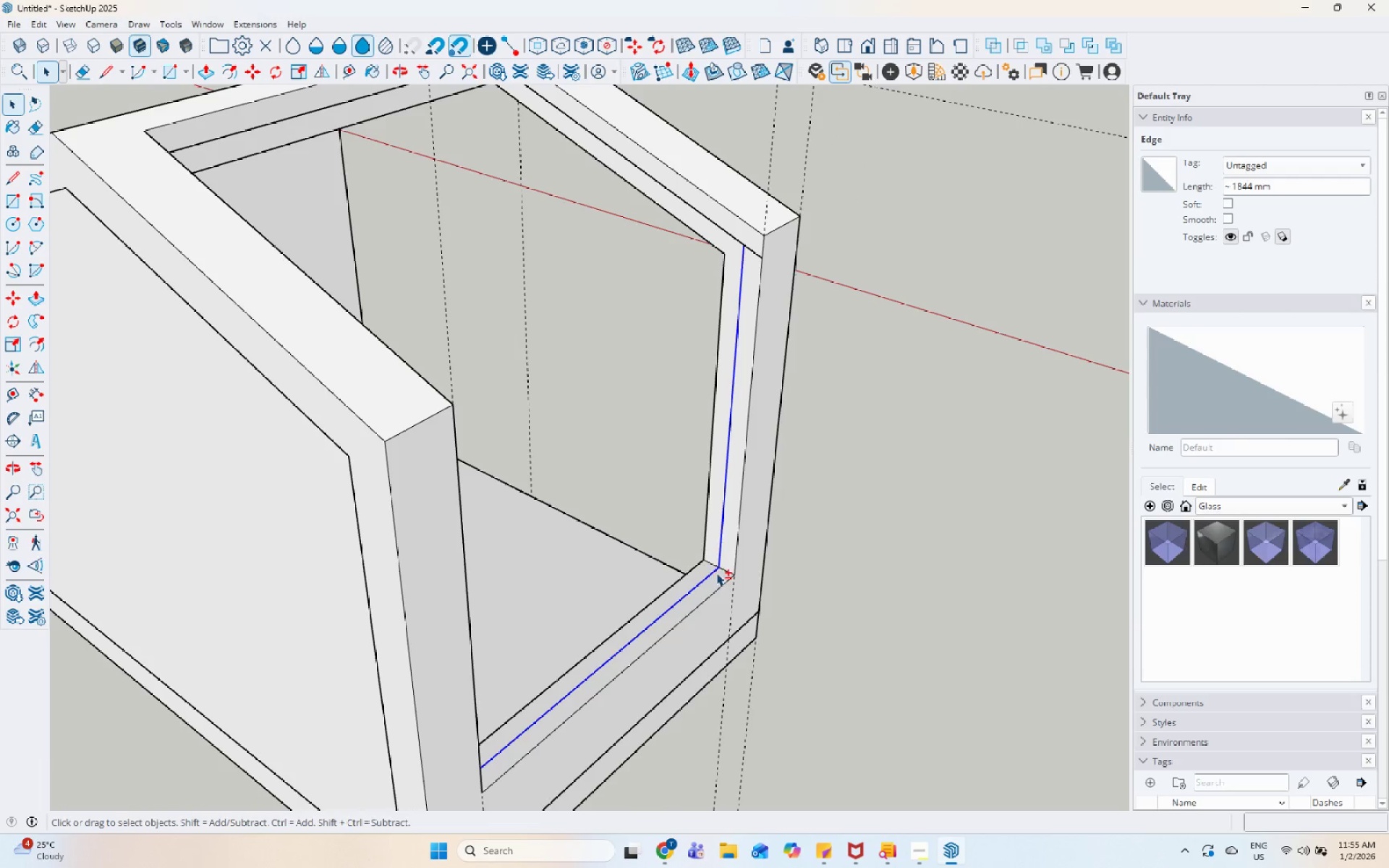 
hold_key(key=ShiftLeft, duration=1.52)
 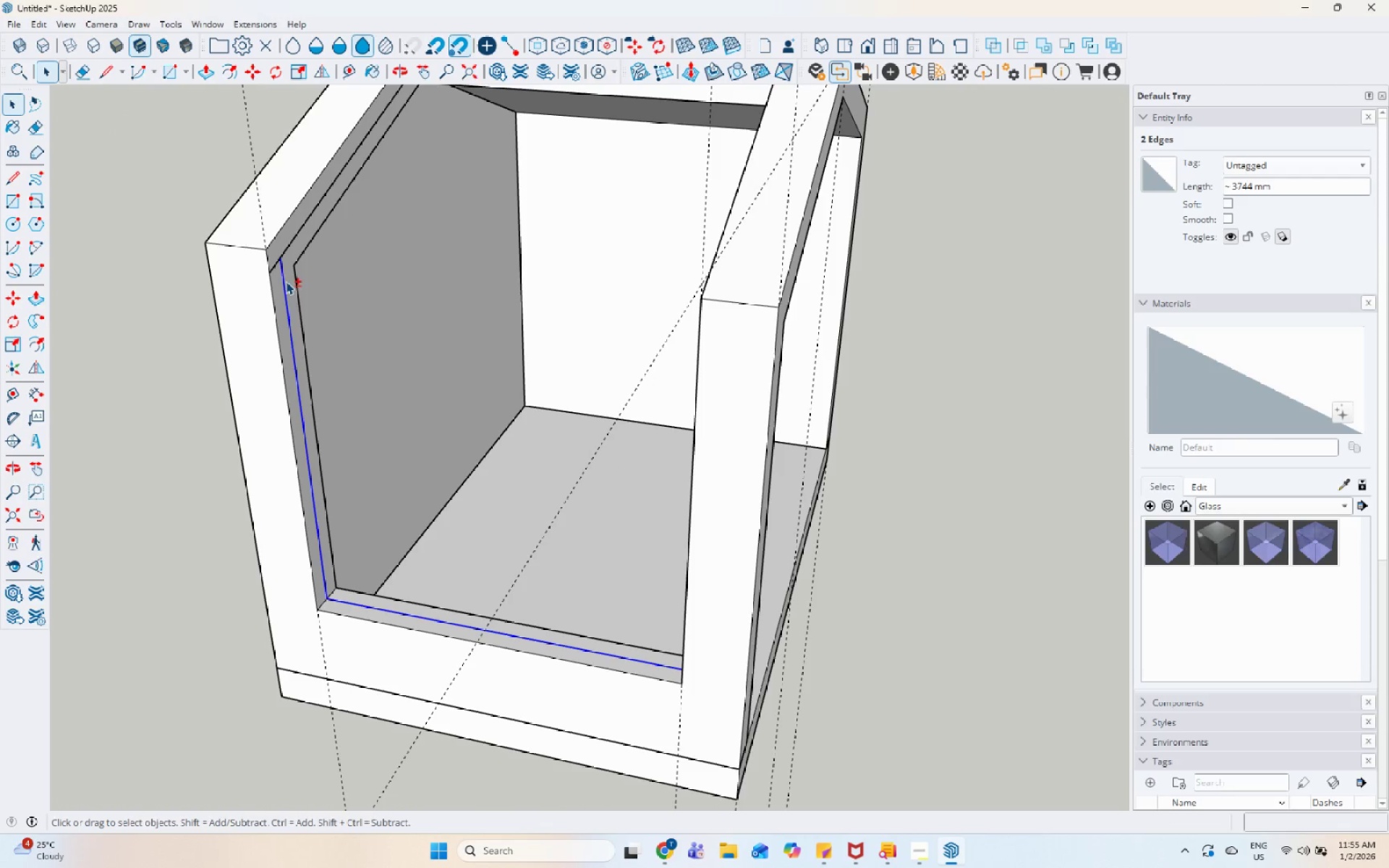 
hold_key(key=ShiftLeft, duration=0.67)
left_click([286, 281])
 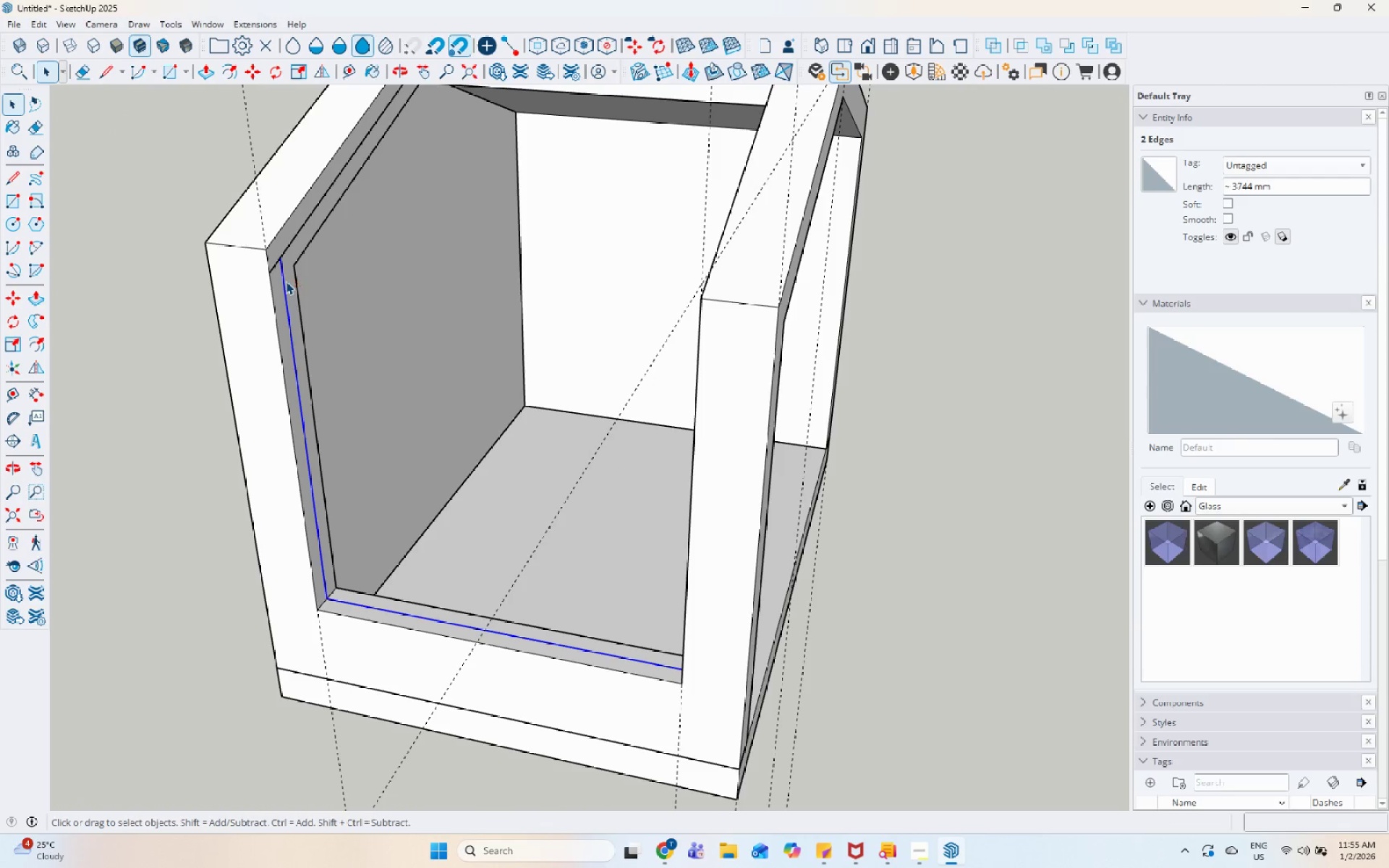 
key(Control+X)
 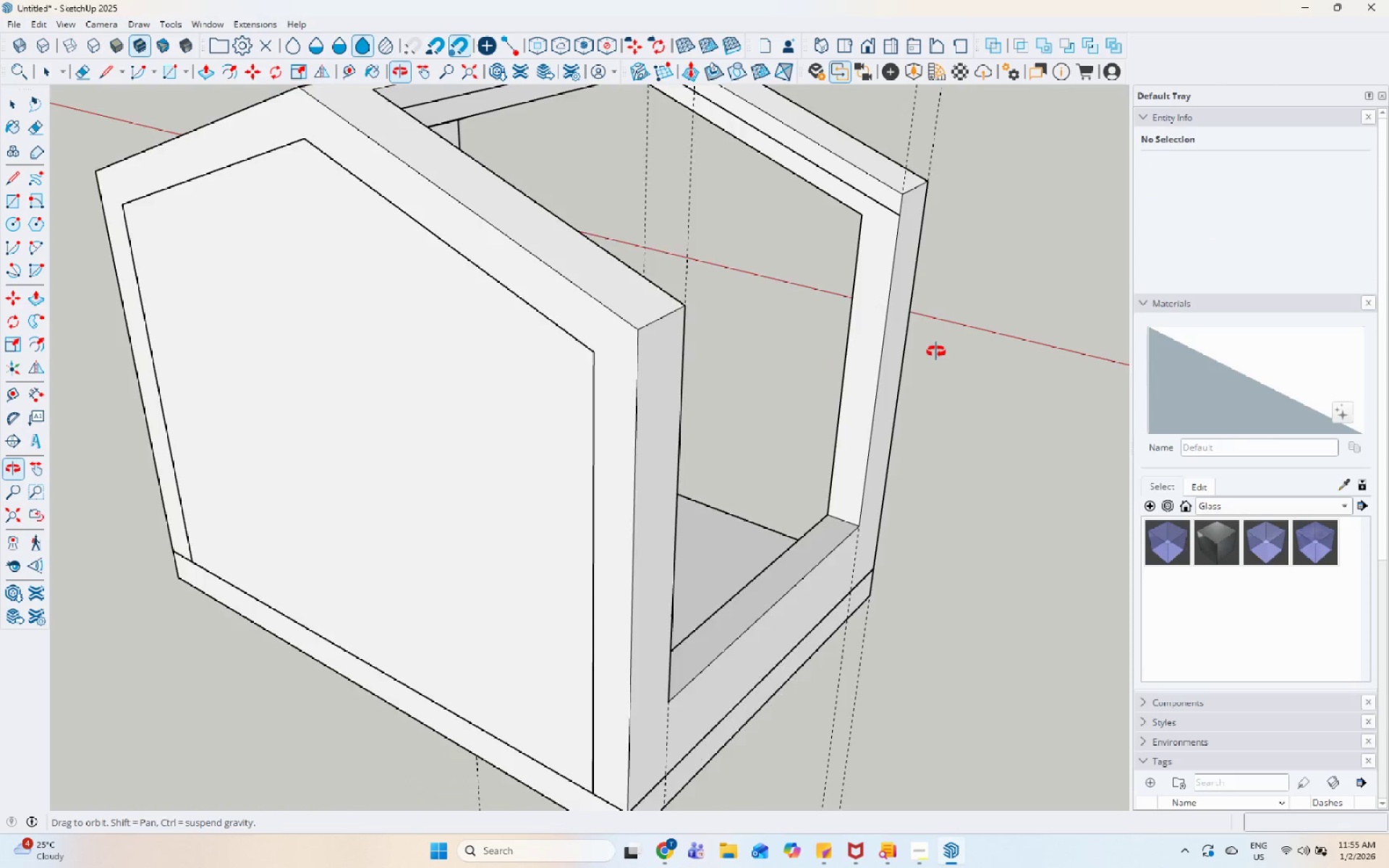 
left_click([824, 231])
 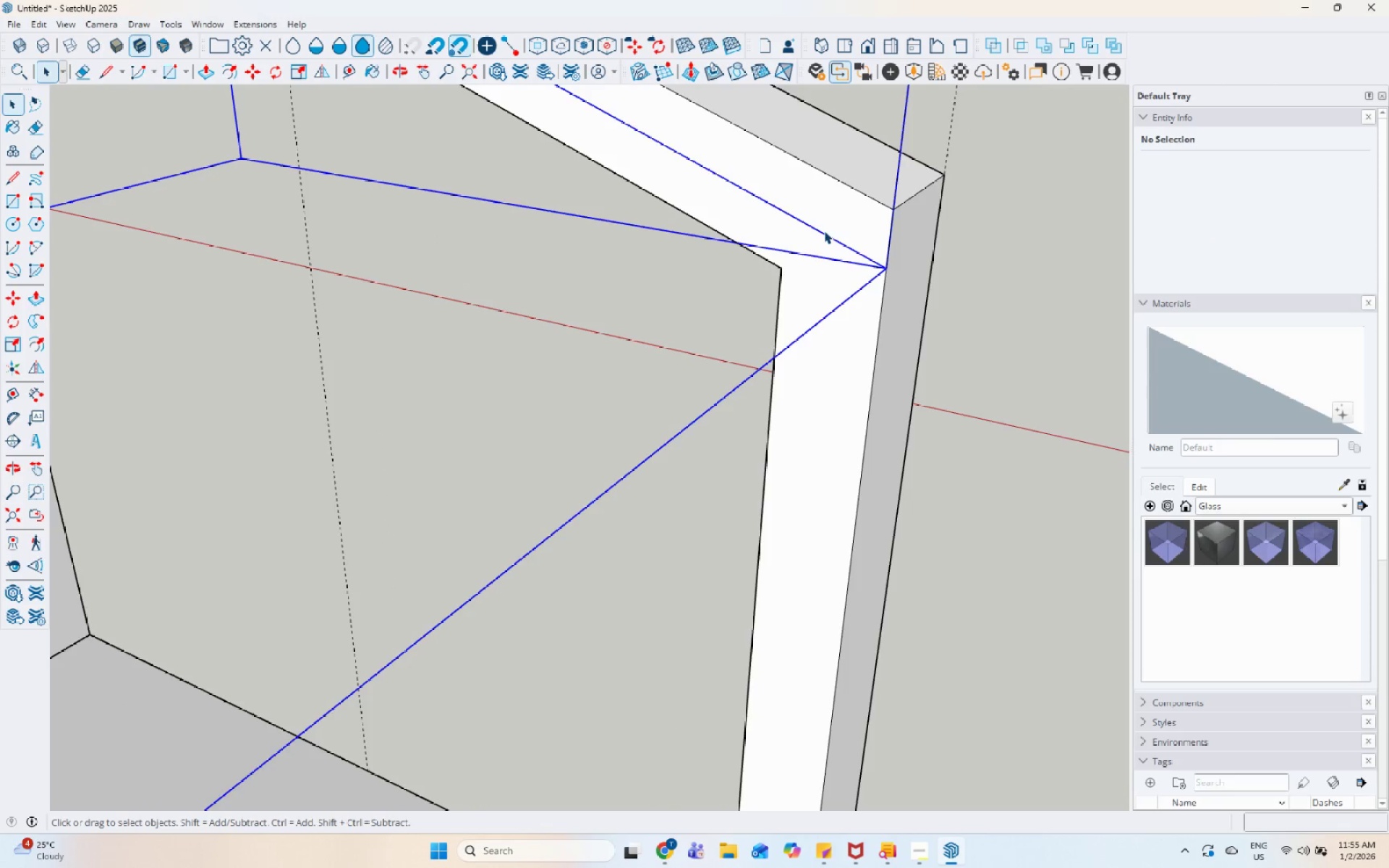 
scroll: coordinate [846, 197], scroll_direction: up, amount: 9.0
 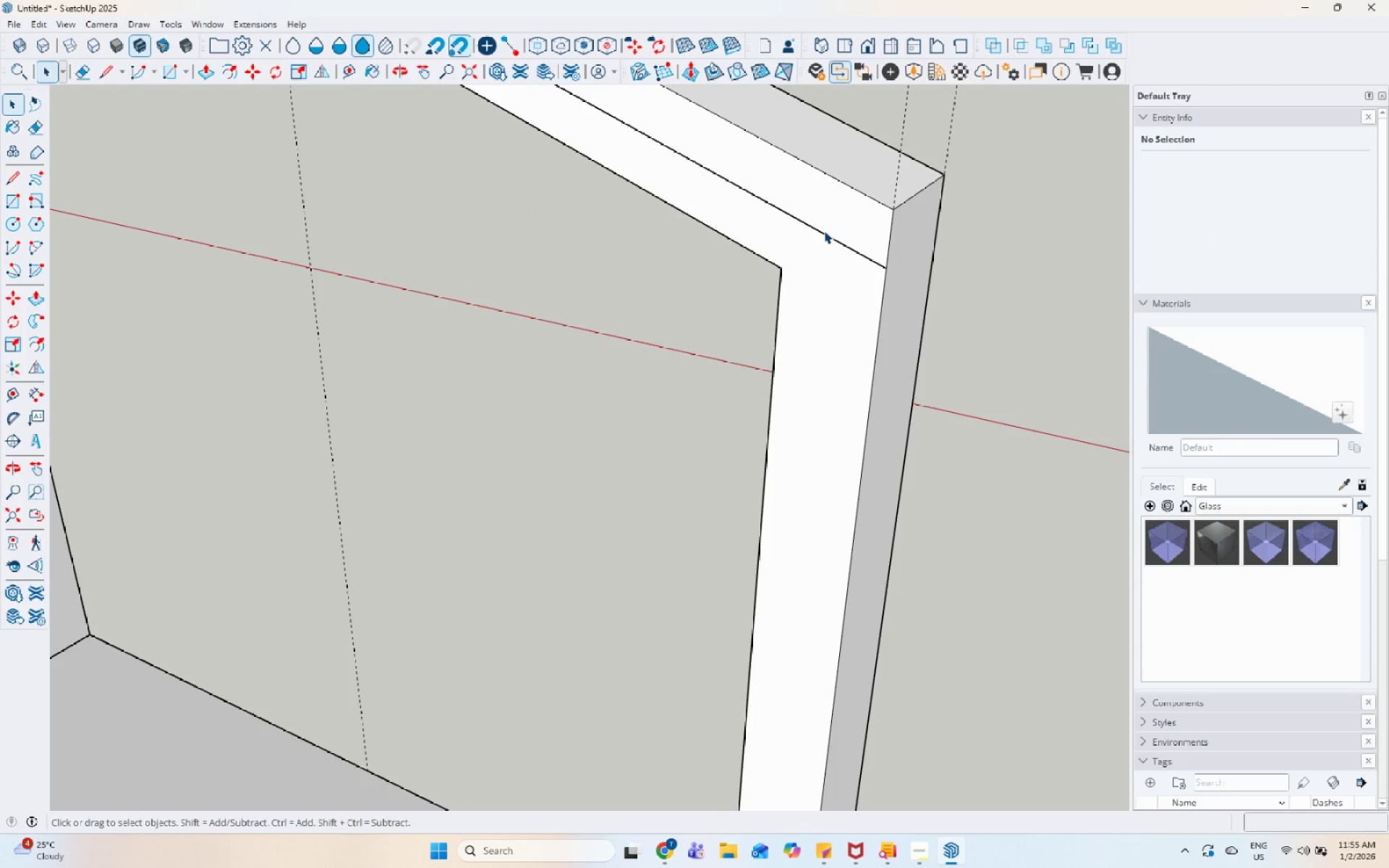 
double_click([824, 234])
 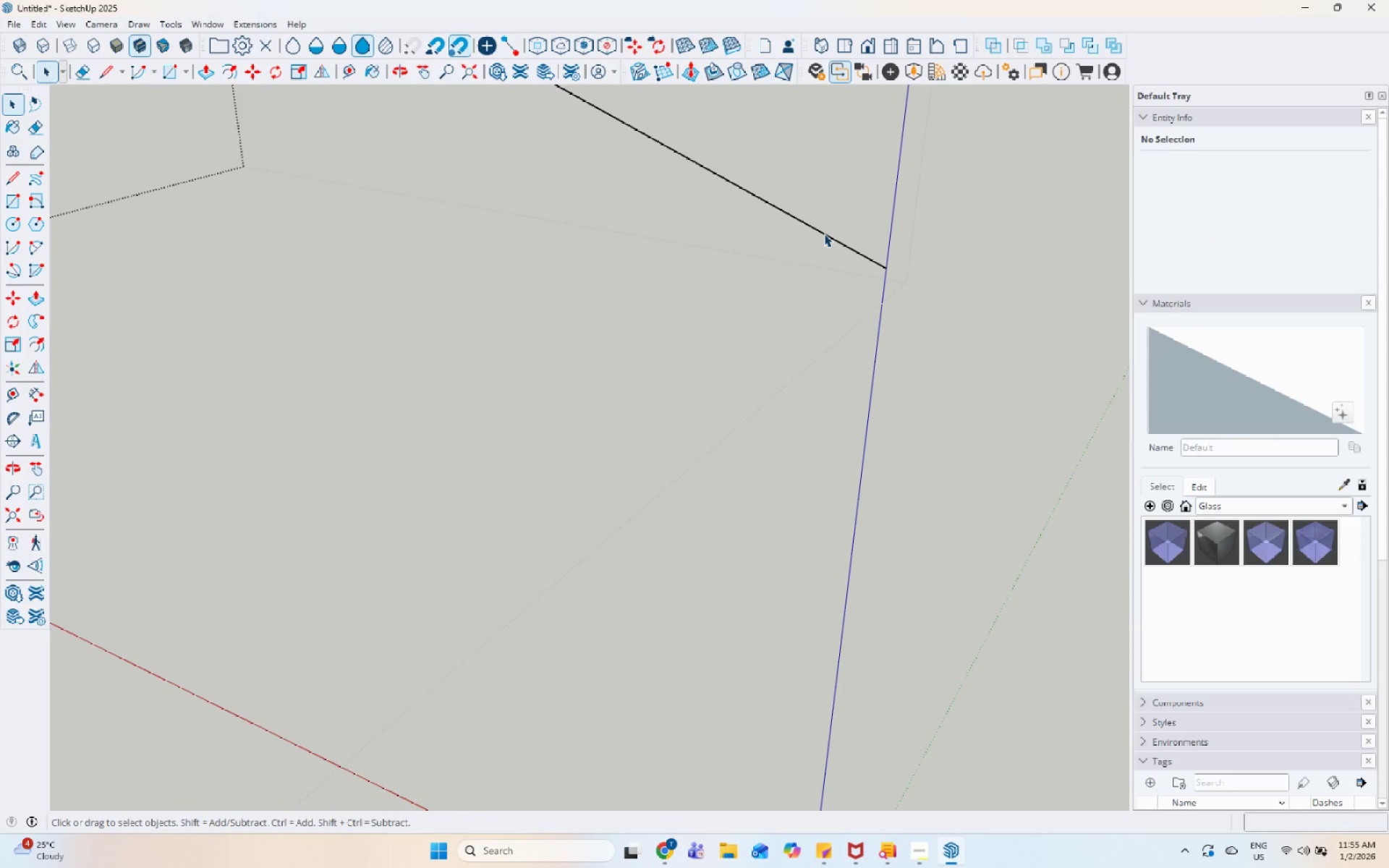 
triple_click([824, 234])
 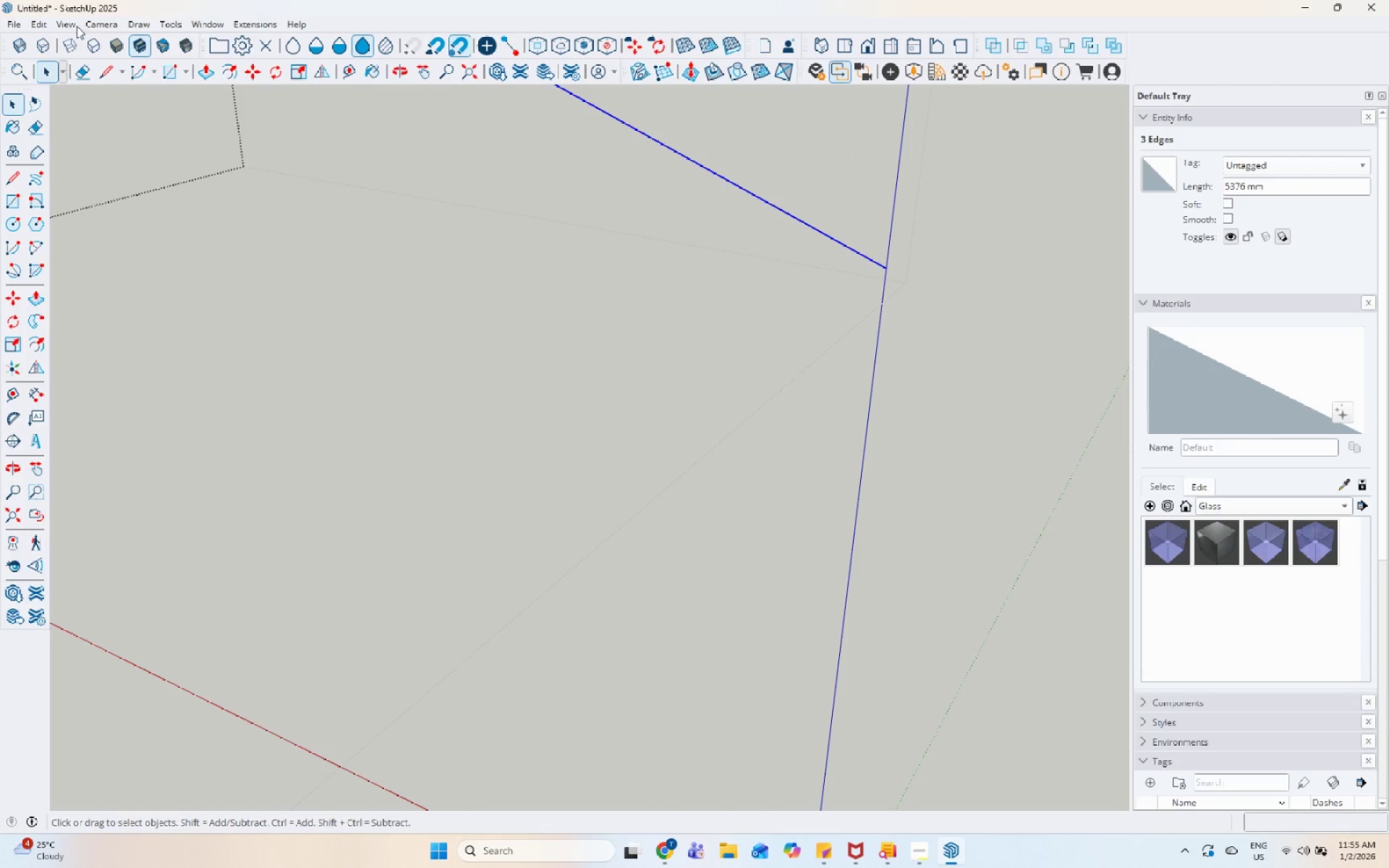 
left_click([43, 25])
 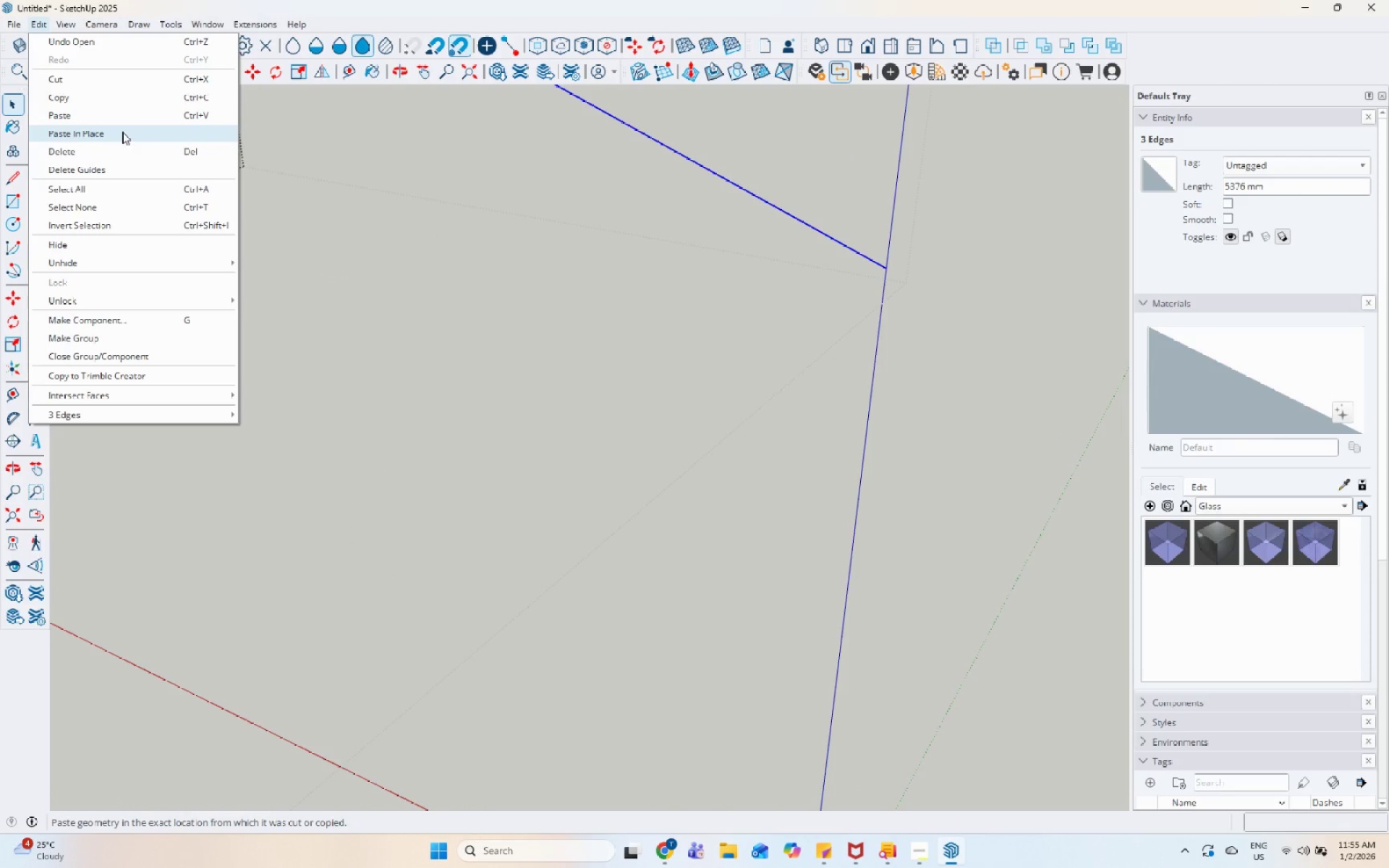 
left_click([122, 132])
 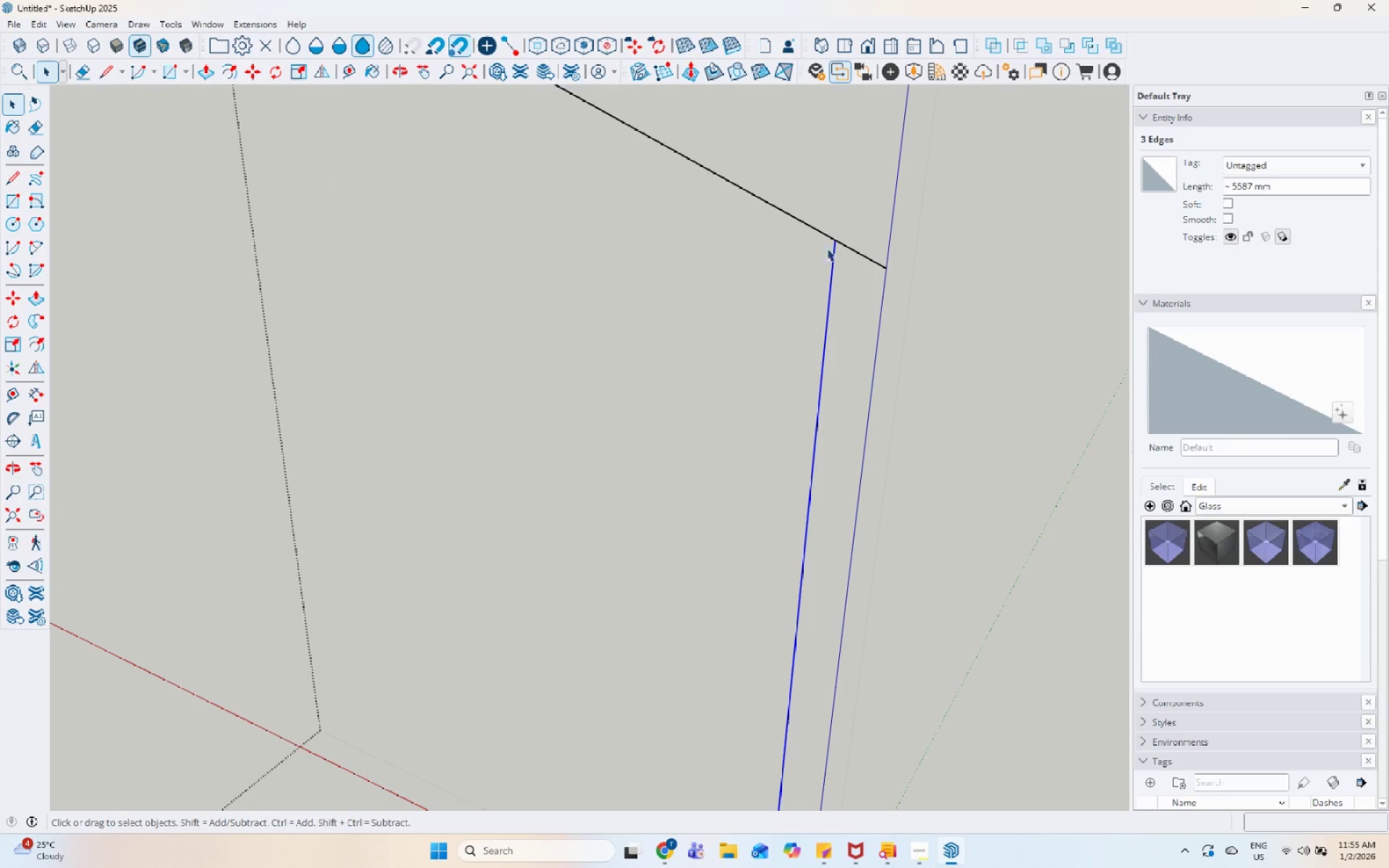 
left_click([858, 249])
 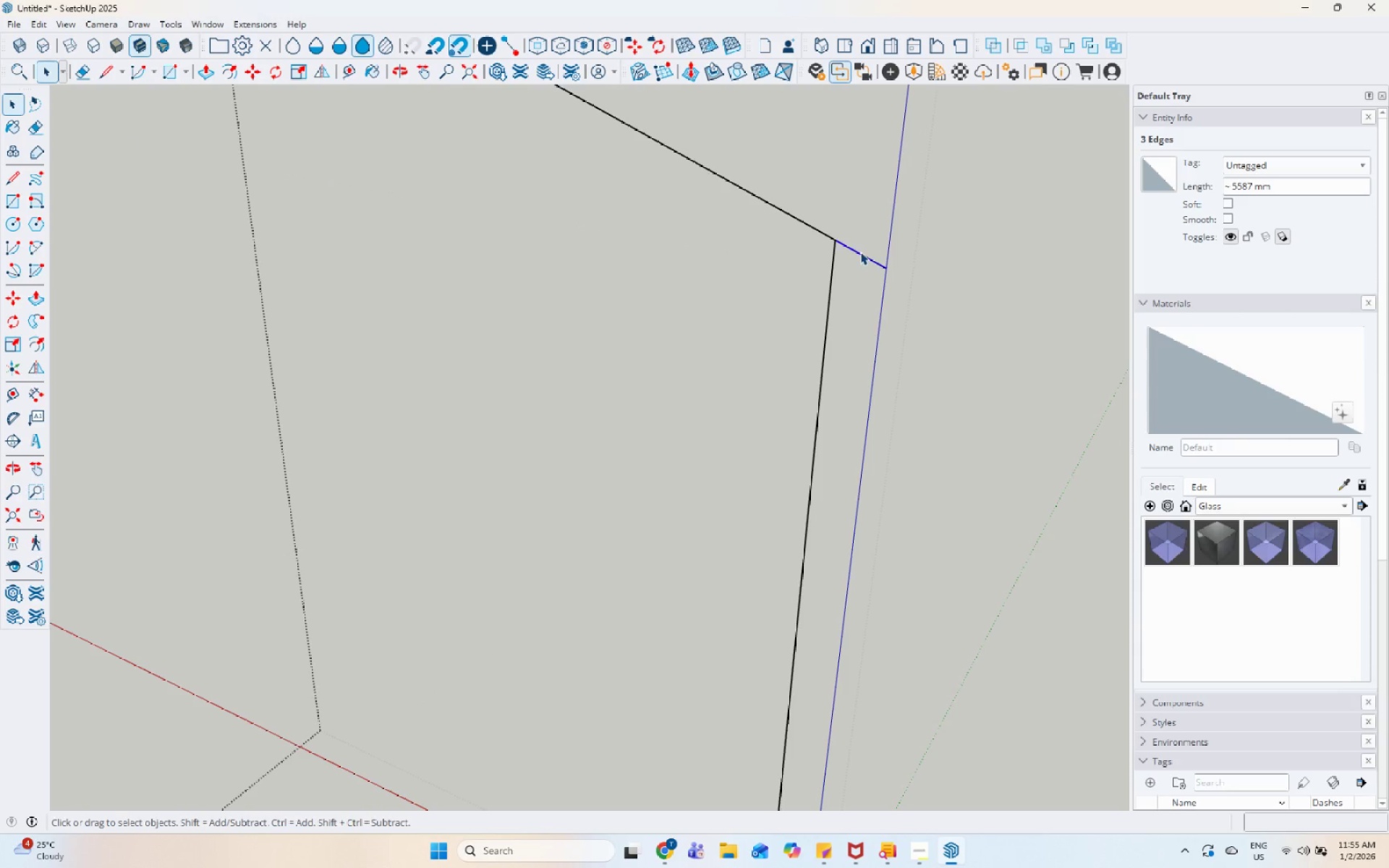 
right_click([860, 253])
 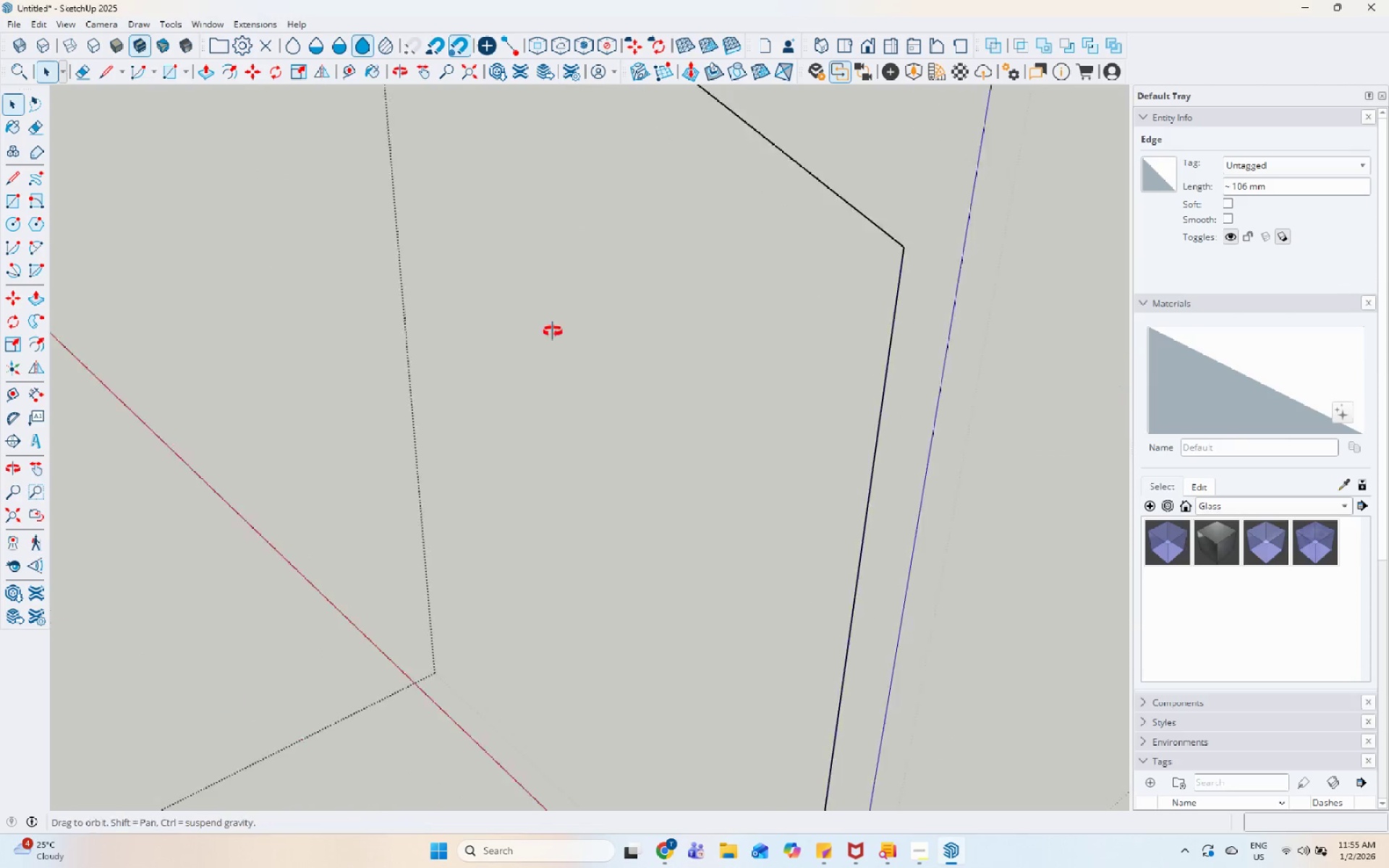 
left_click([268, 171])
 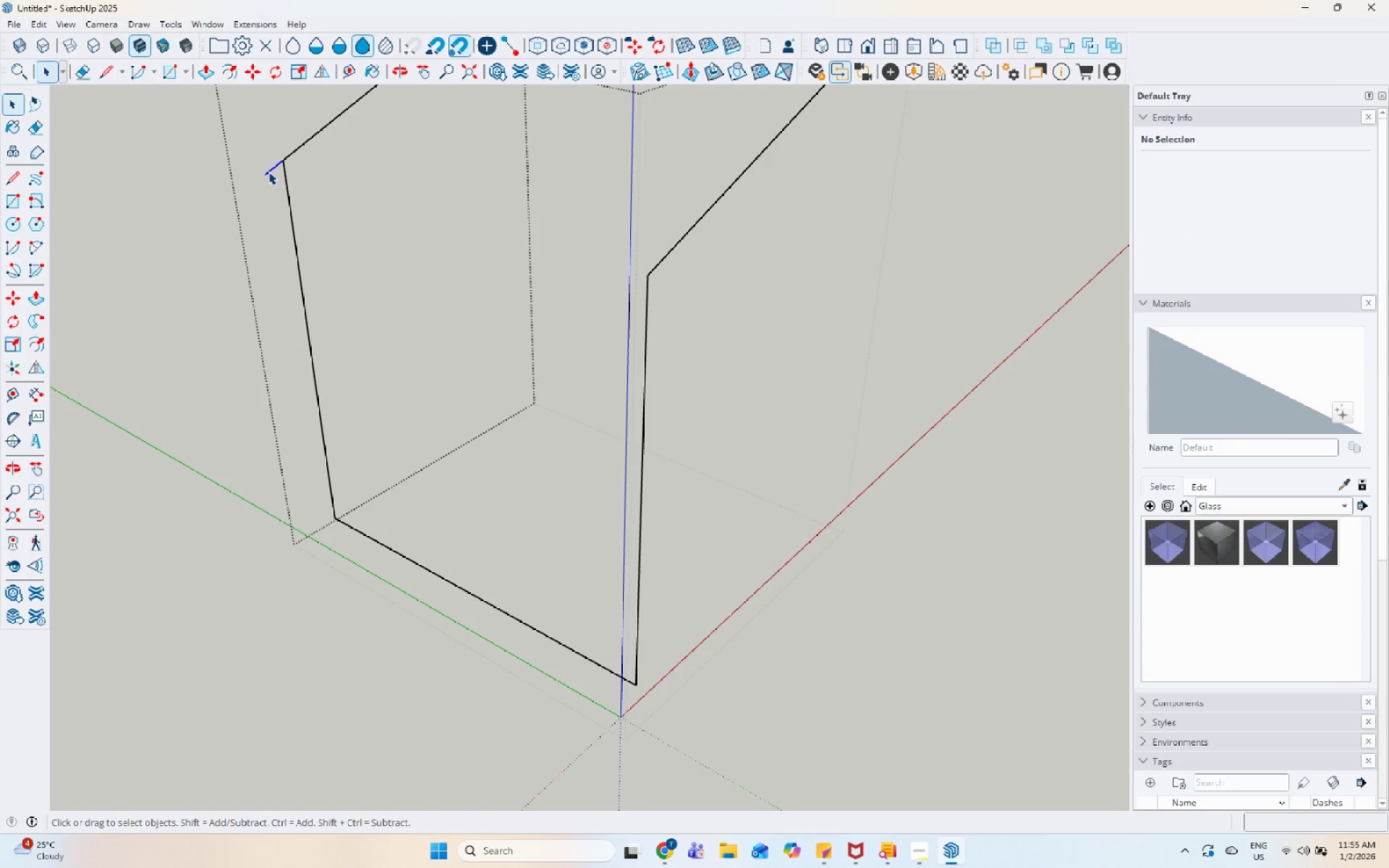 
scroll: coordinate [281, 176], scroll_direction: down, amount: 11.0
 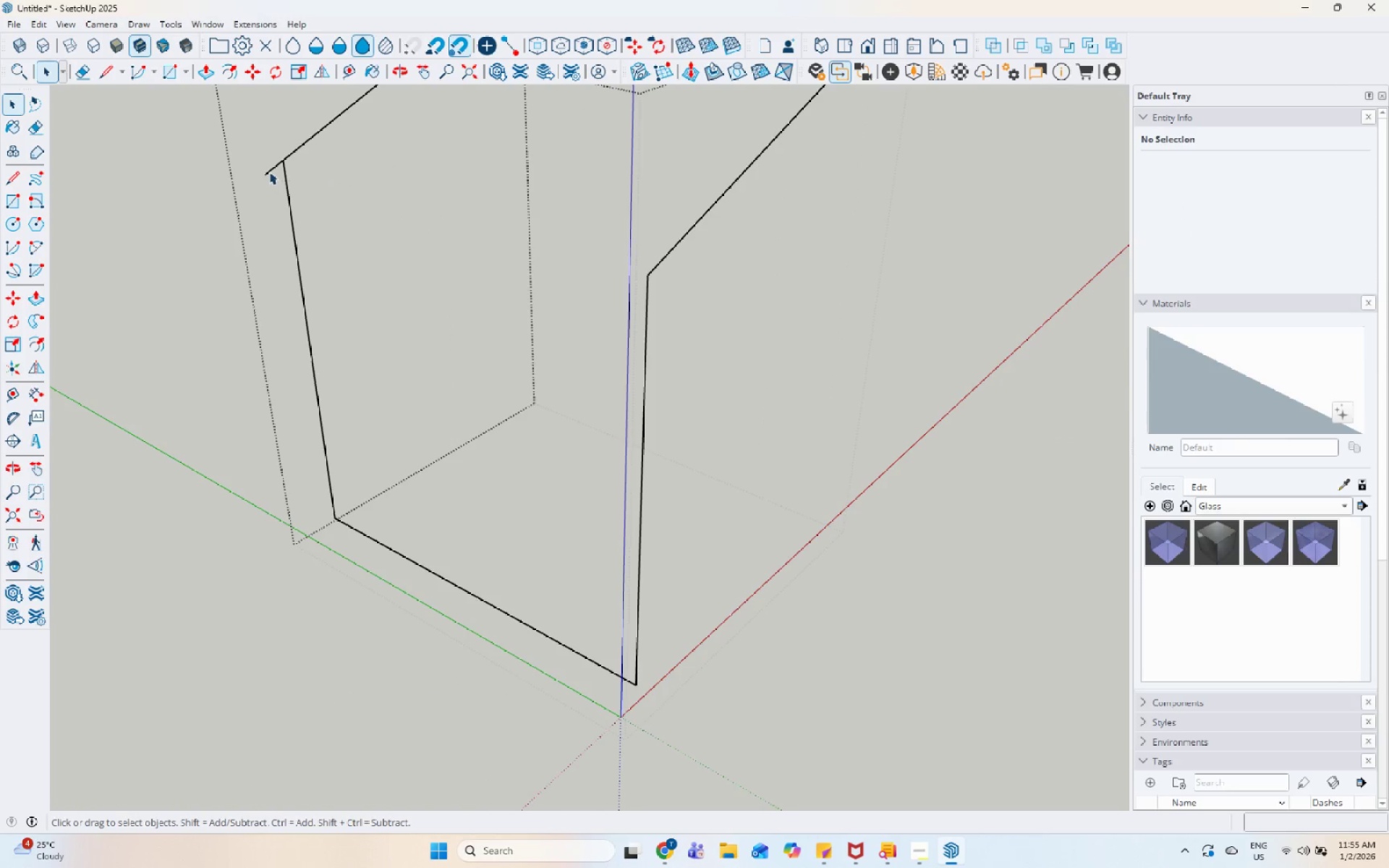 
right_click([268, 171])
 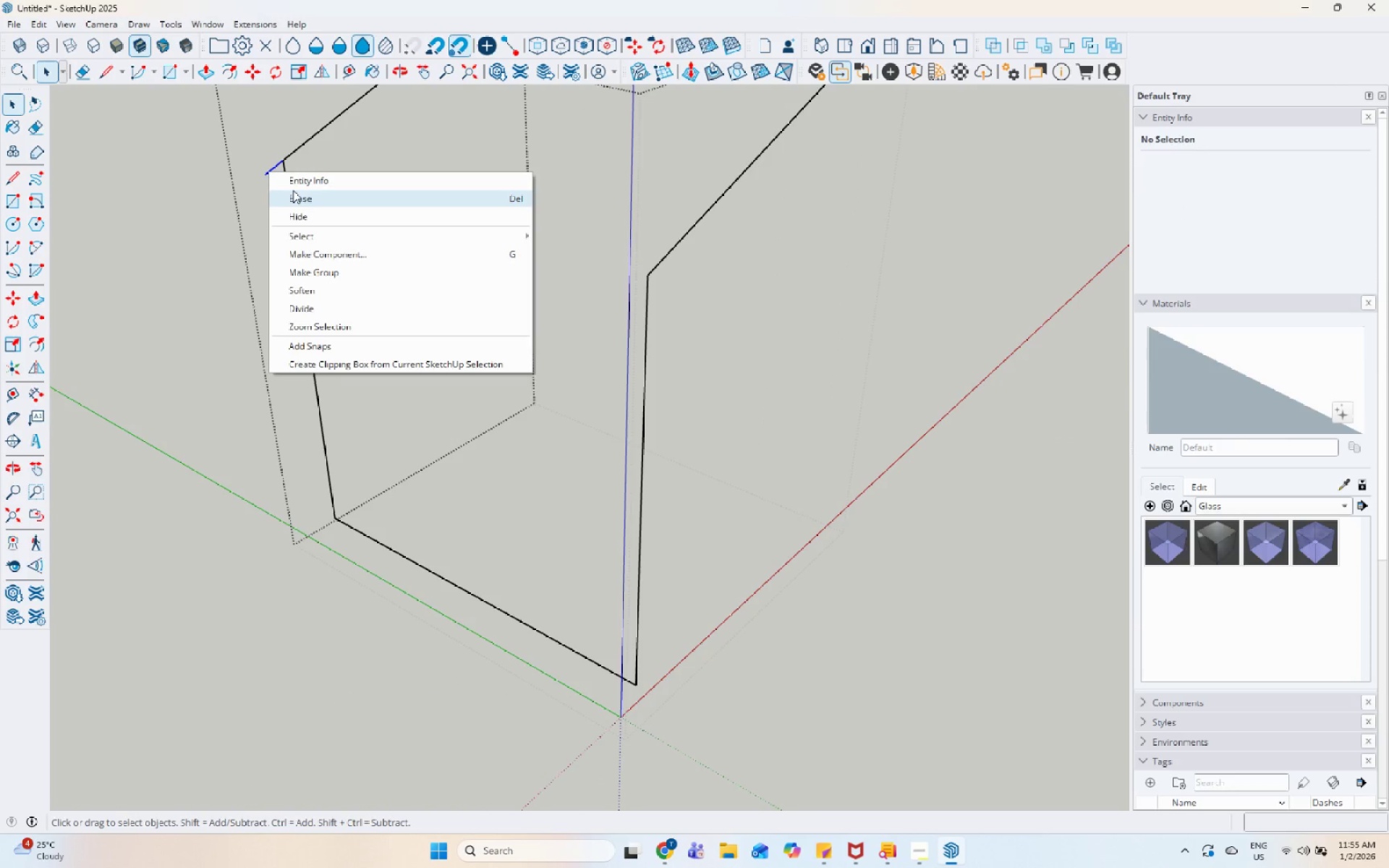 
left_click([295, 192])
 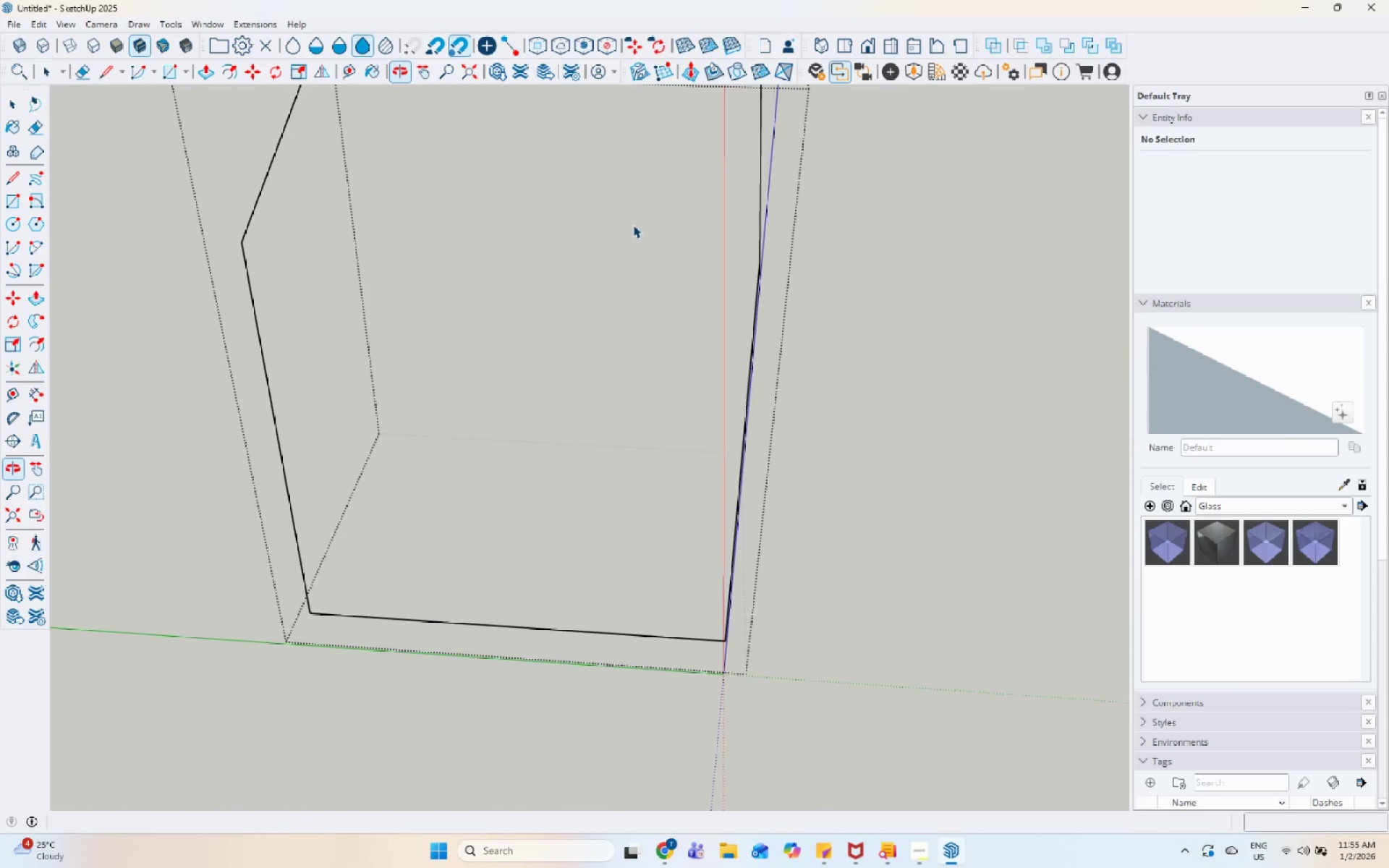 
key(L)
 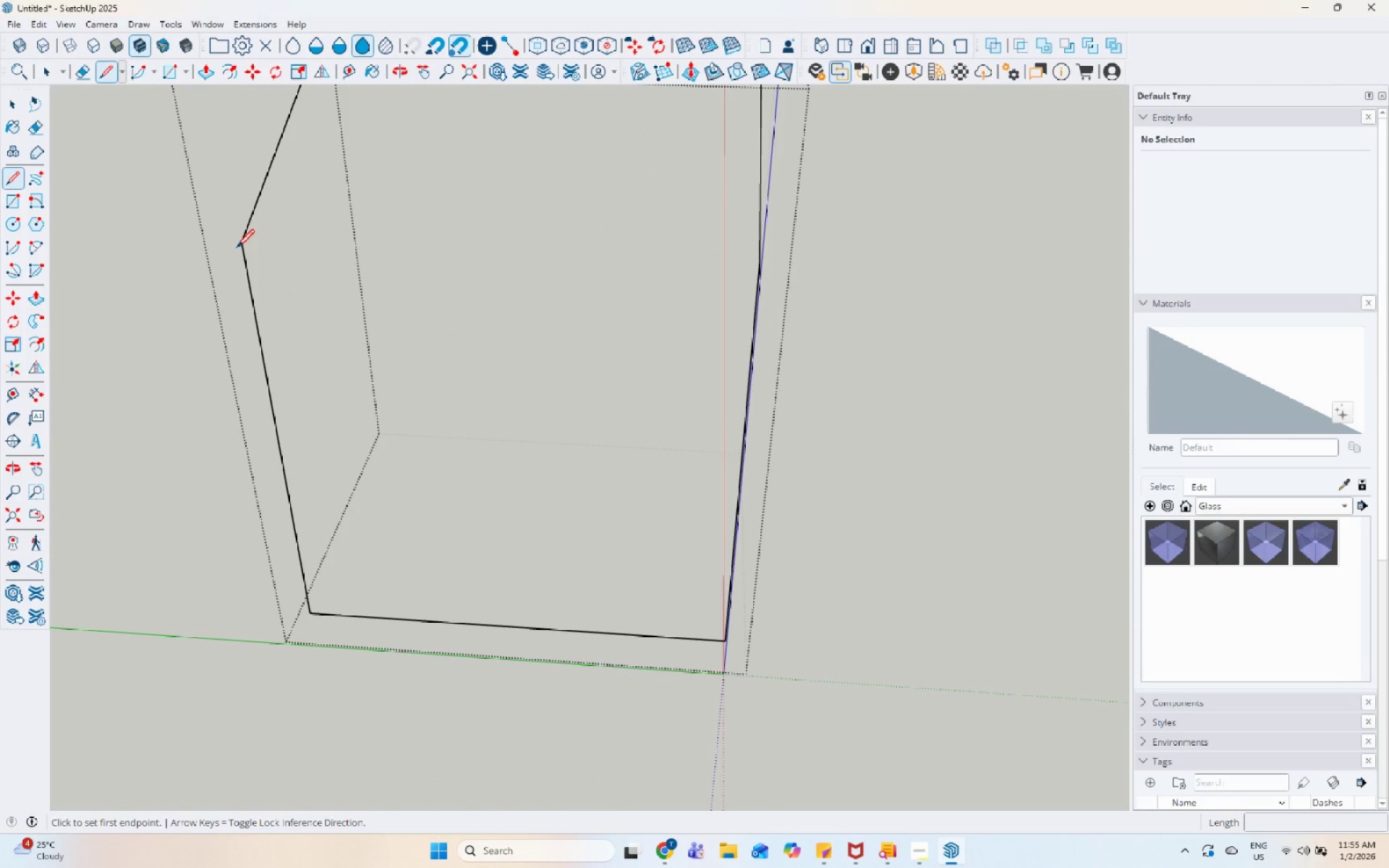 
left_click([237, 249])
 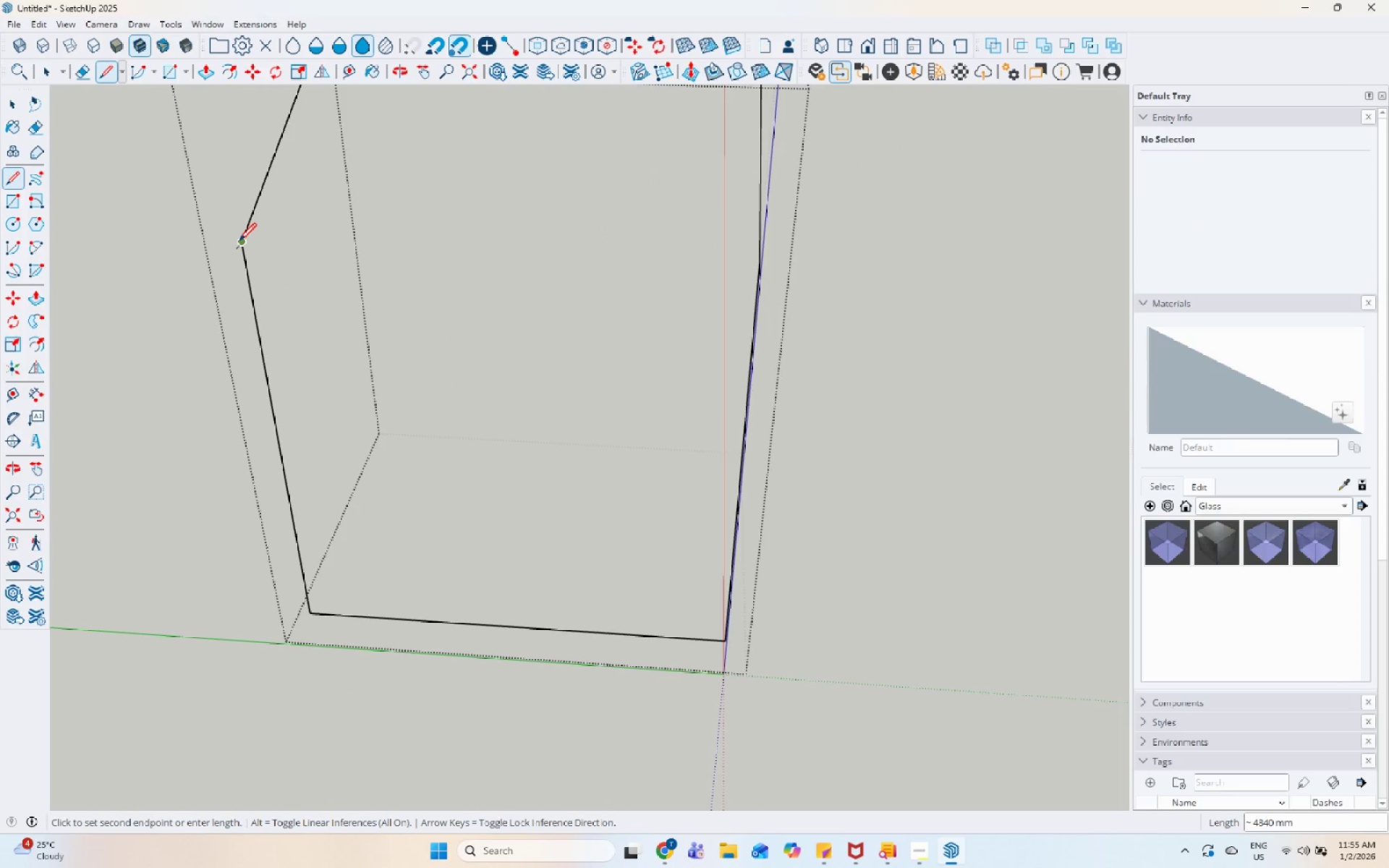 
key(Escape)
 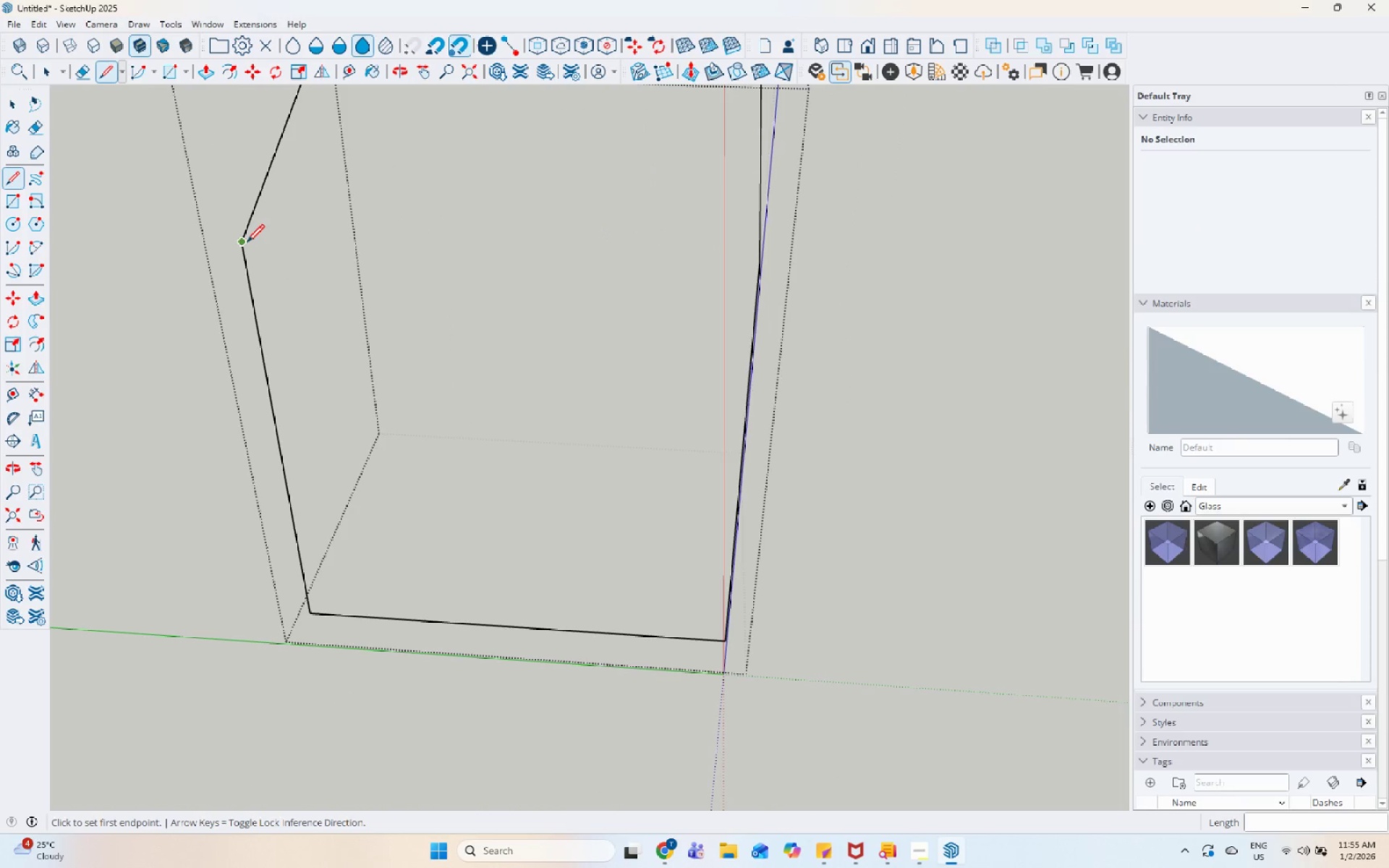 
left_click([245, 243])
 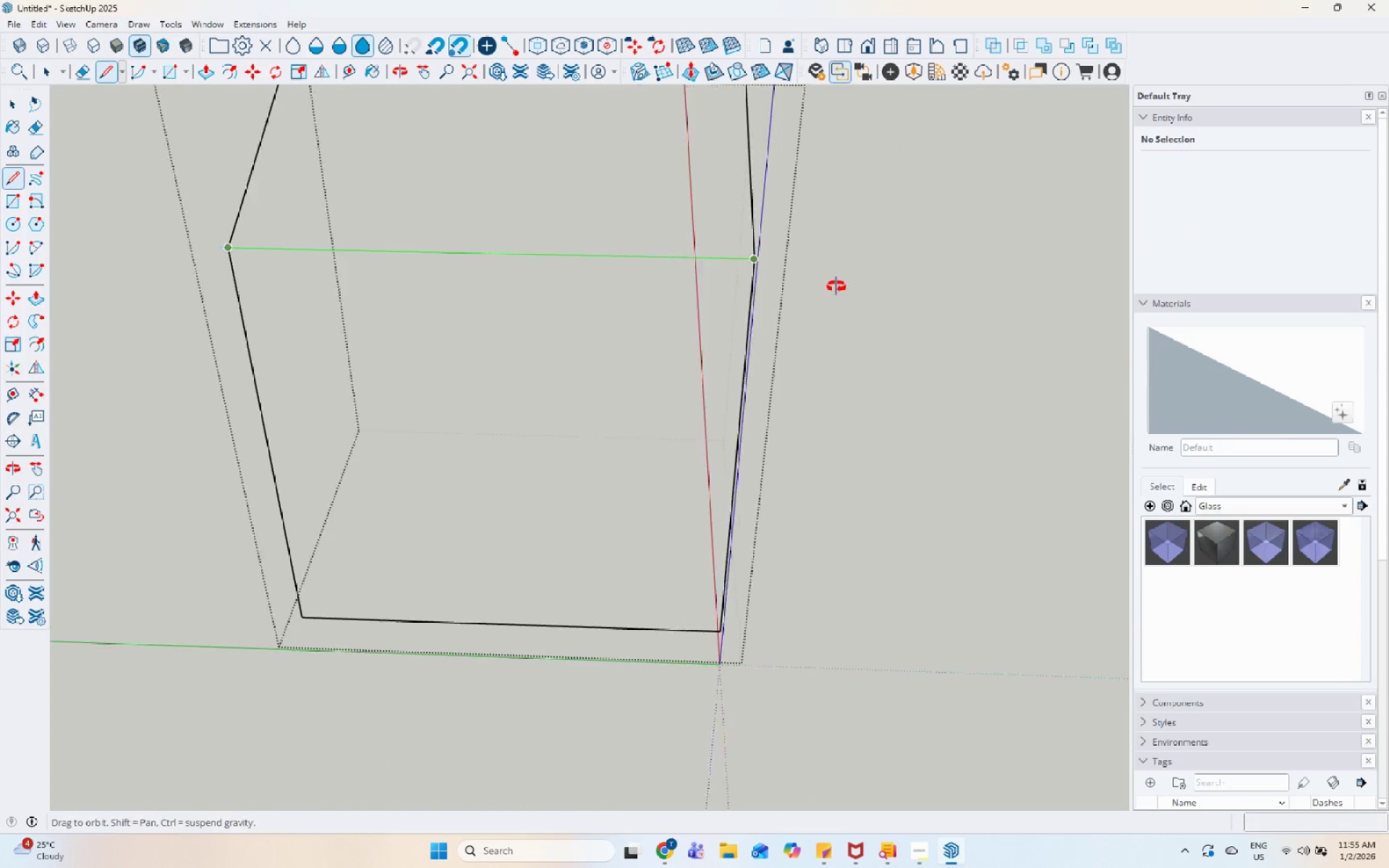 
scroll: coordinate [589, 185], scroll_direction: up, amount: 5.0
 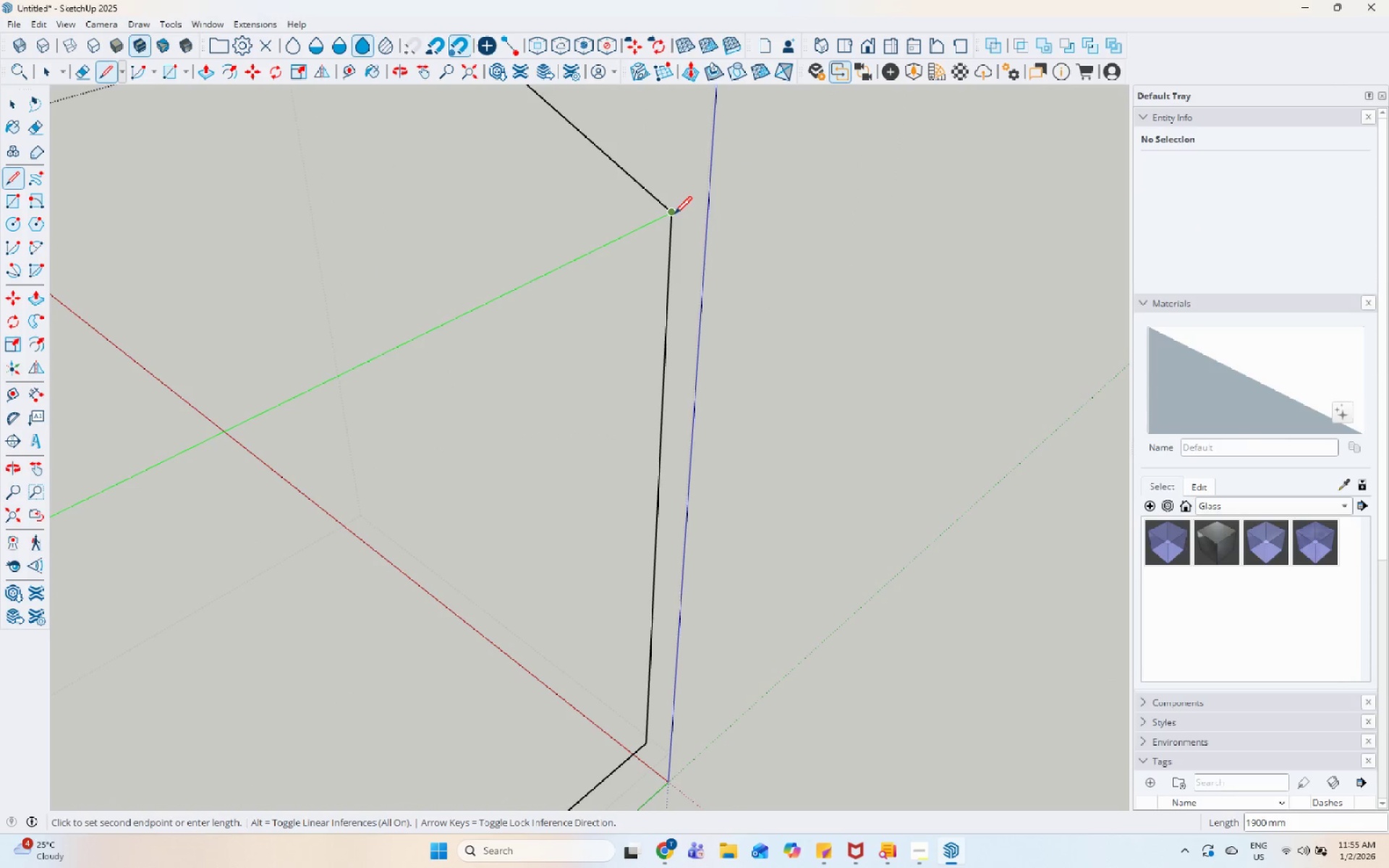 
left_click([674, 216])
 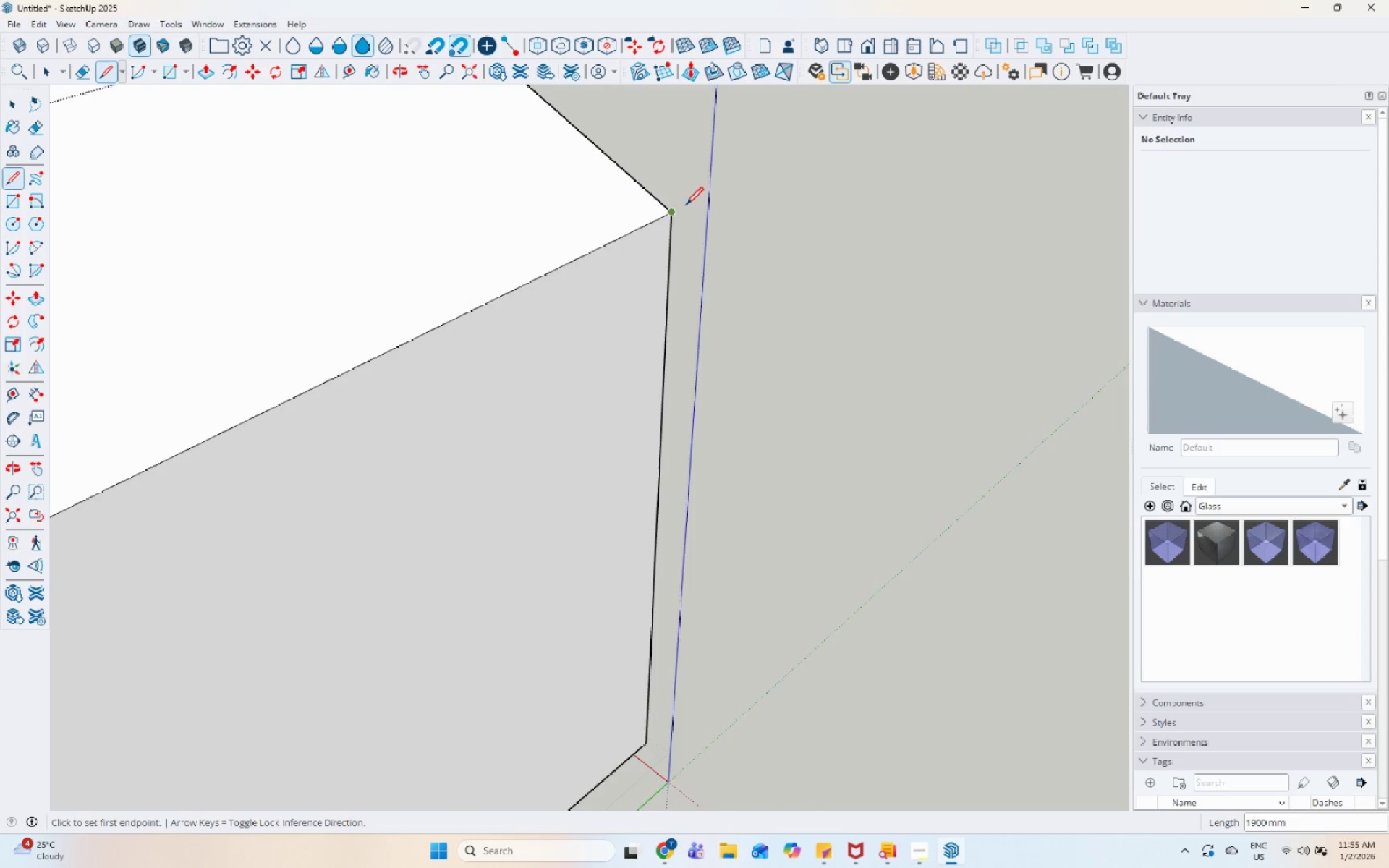 
key(Escape)
 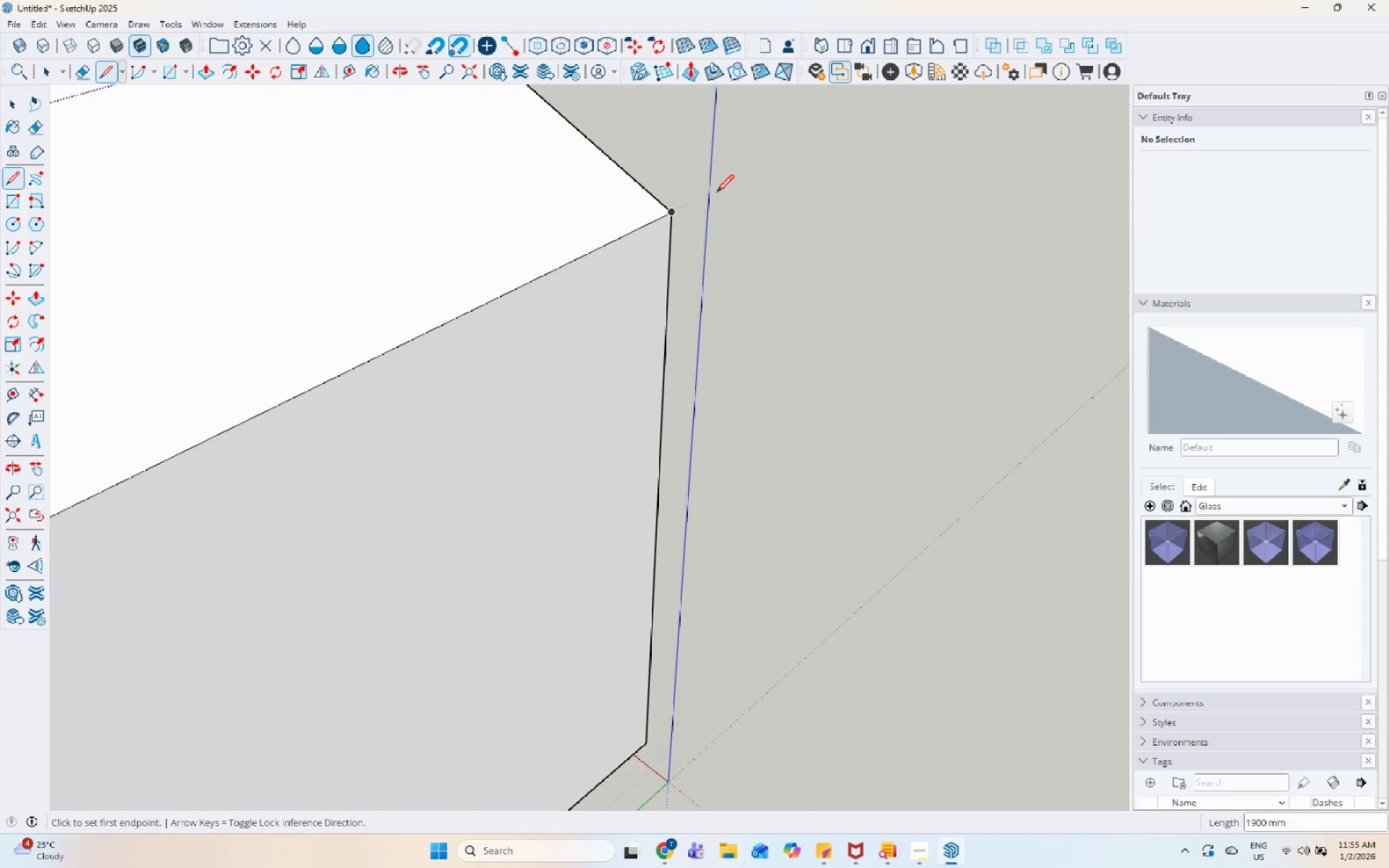 
key(Space)
 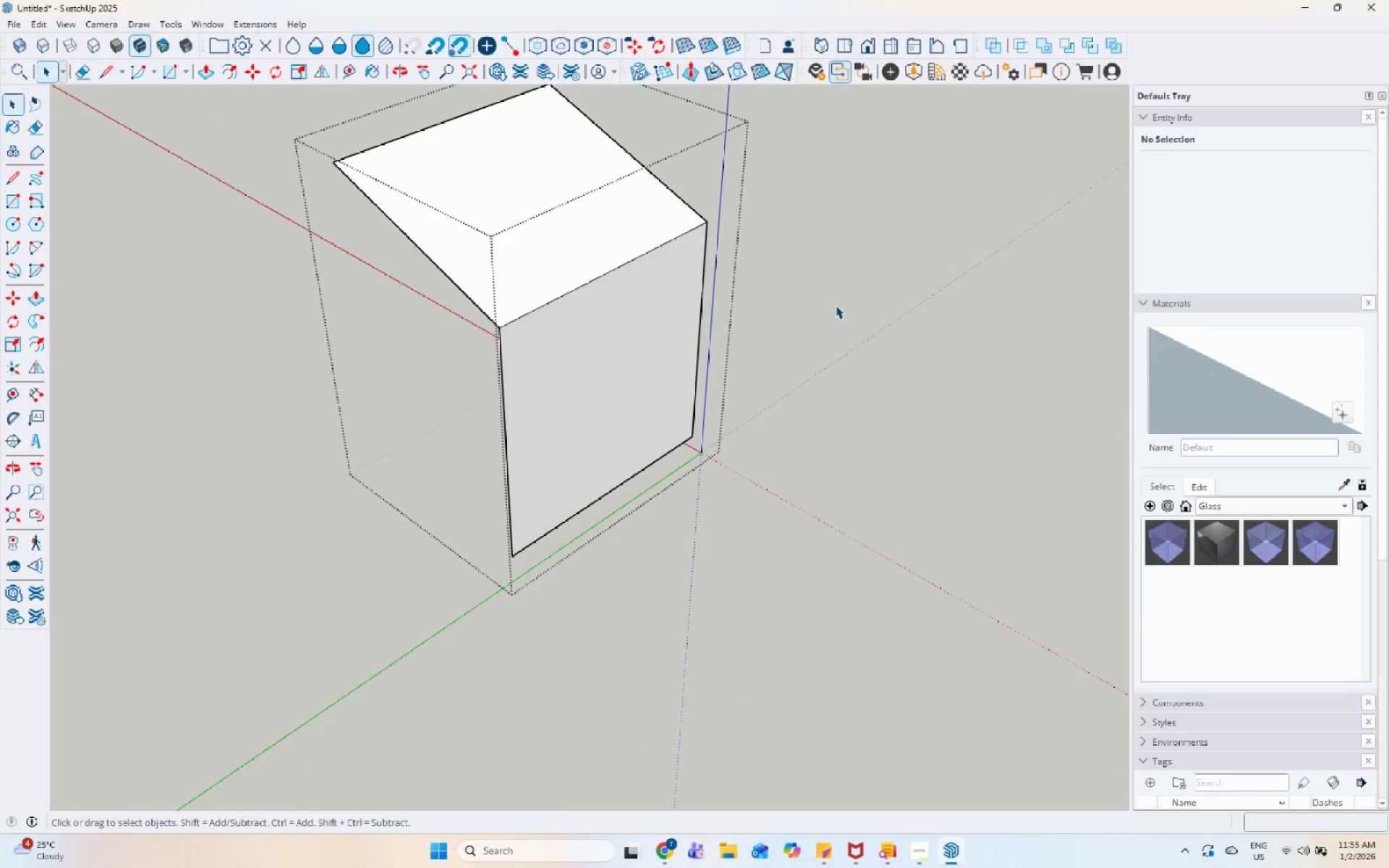 
key(Escape)
 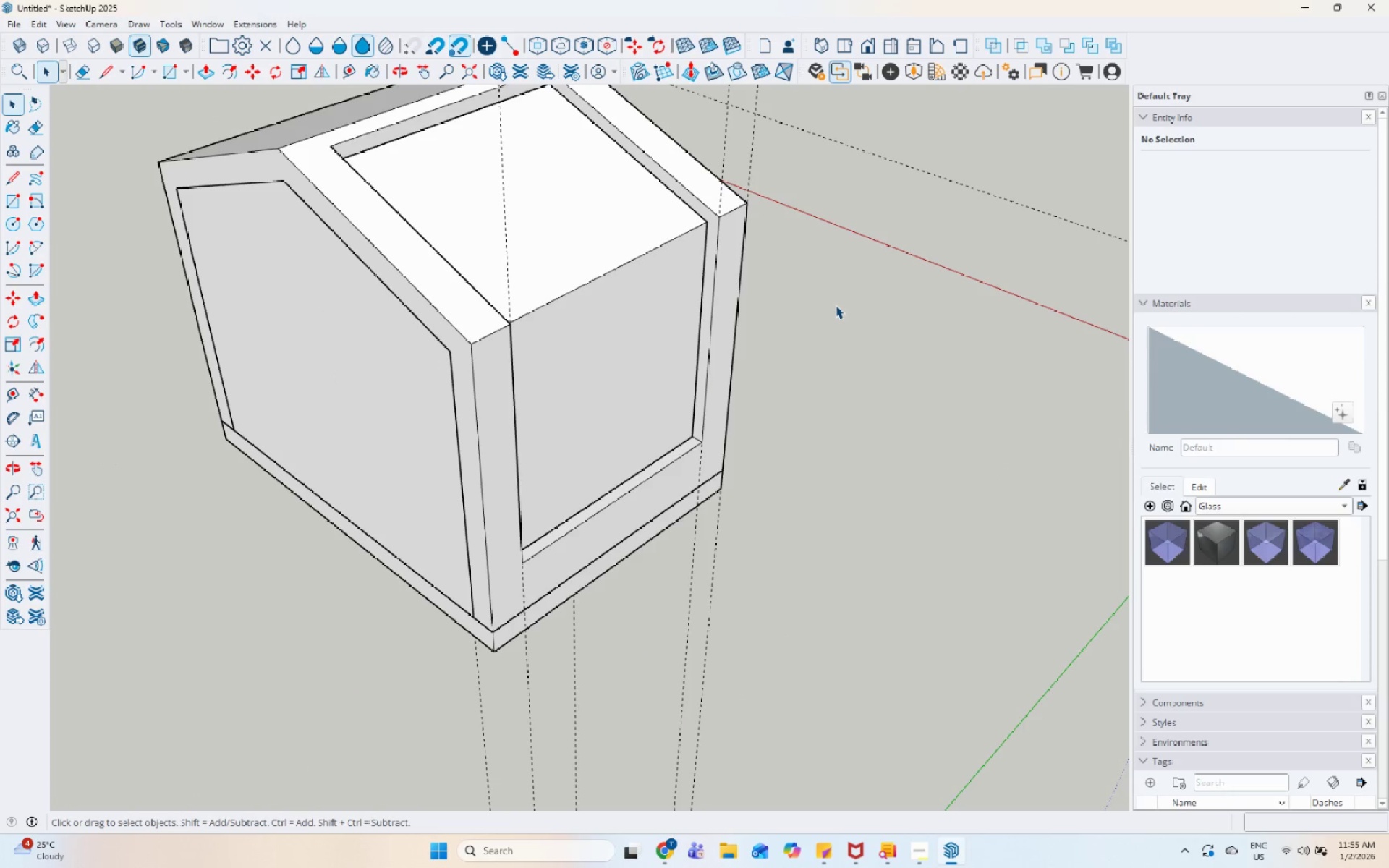 
scroll: coordinate [734, 256], scroll_direction: down, amount: 15.0
 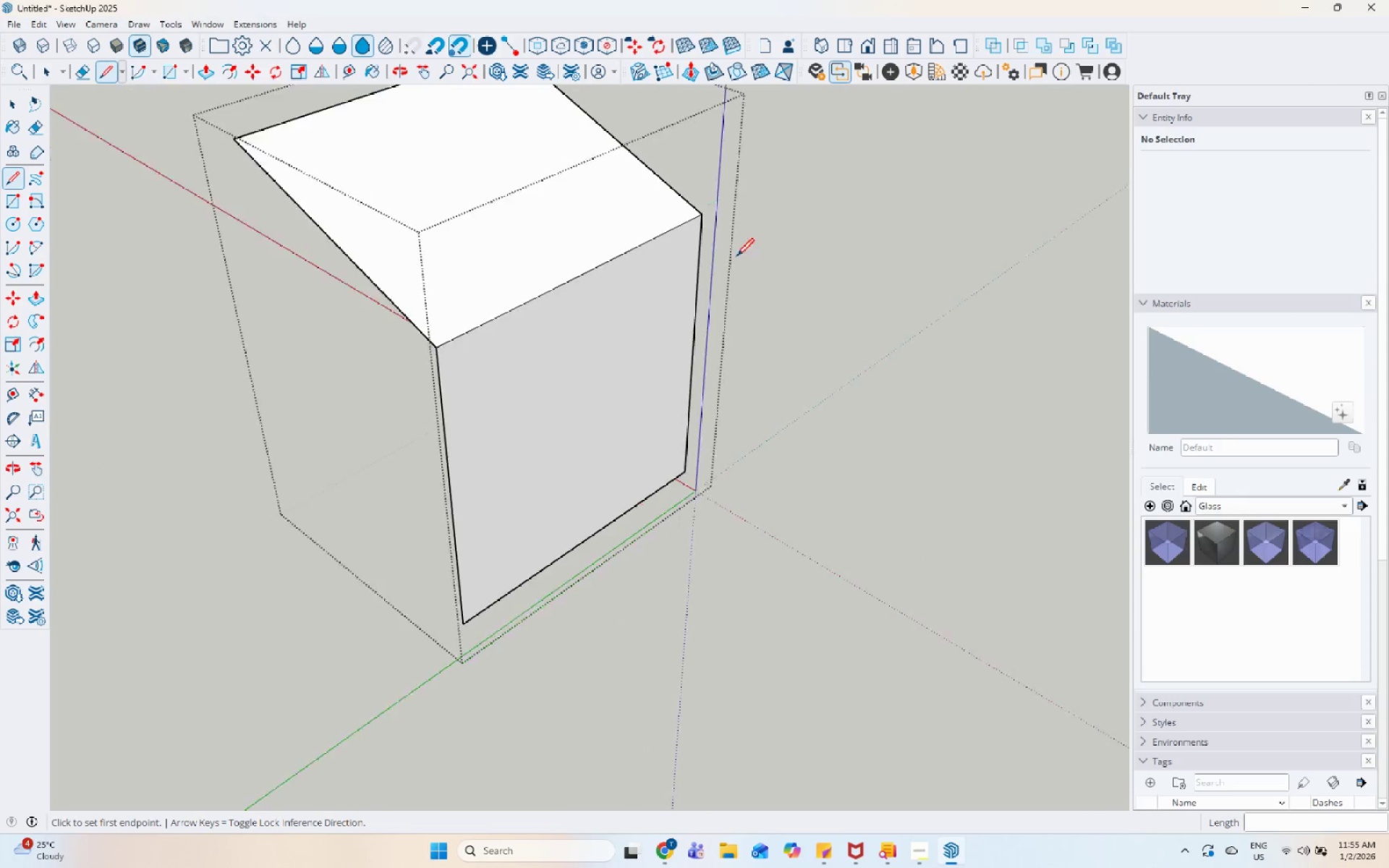 
key(Escape)
 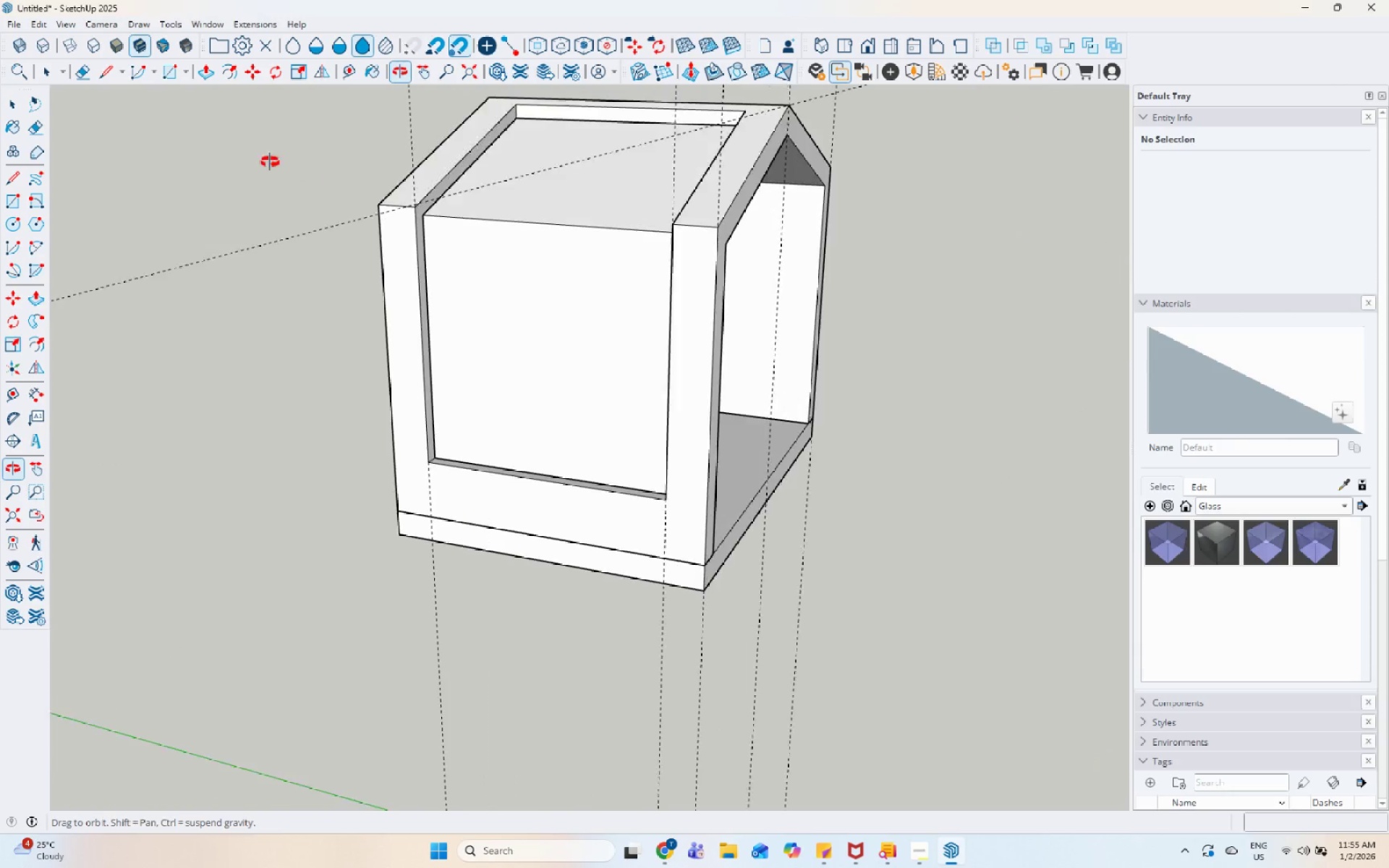 
scroll: coordinate [744, 320], scroll_direction: up, amount: 5.0
 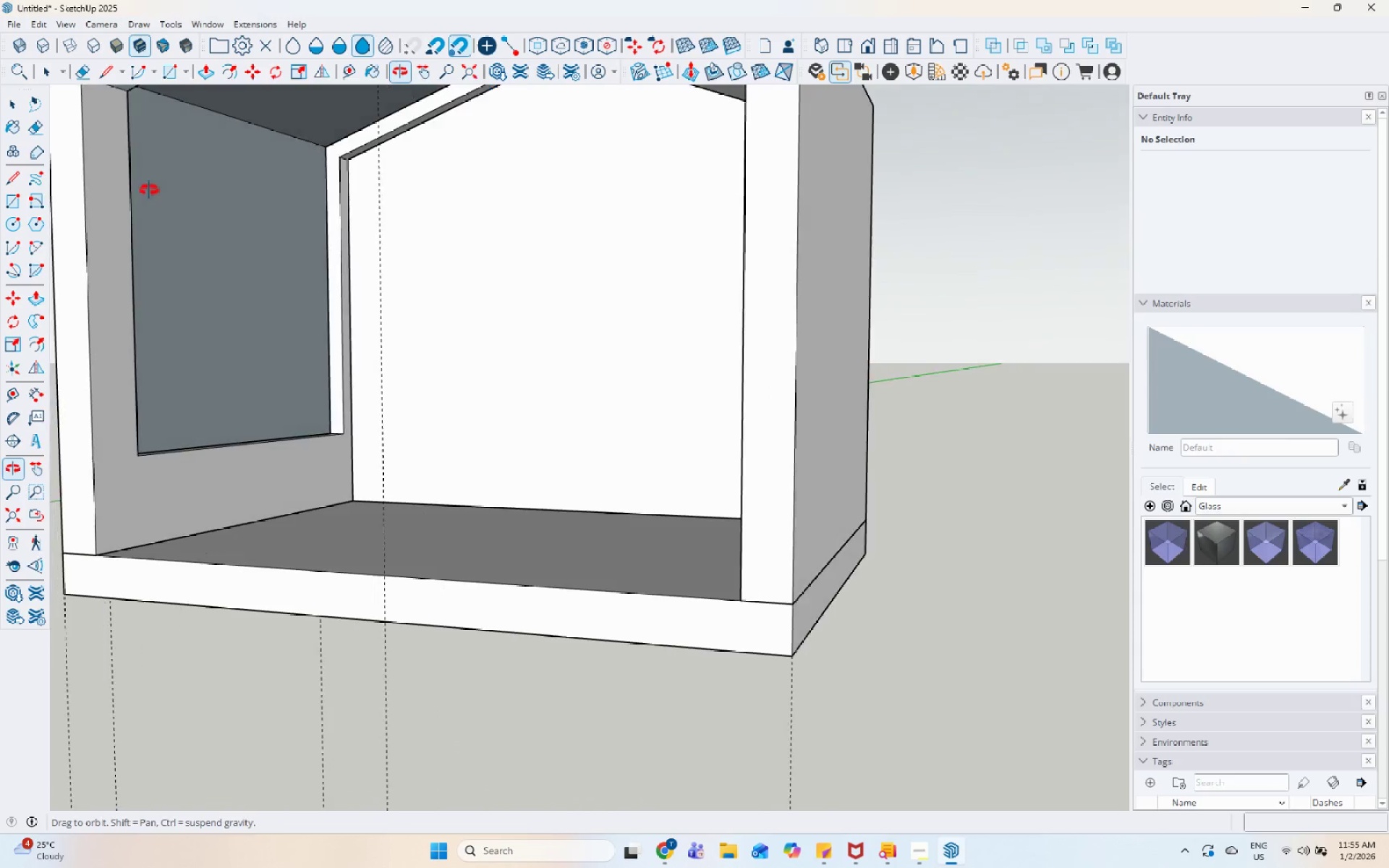 
scroll: coordinate [451, 377], scroll_direction: down, amount: 5.0
 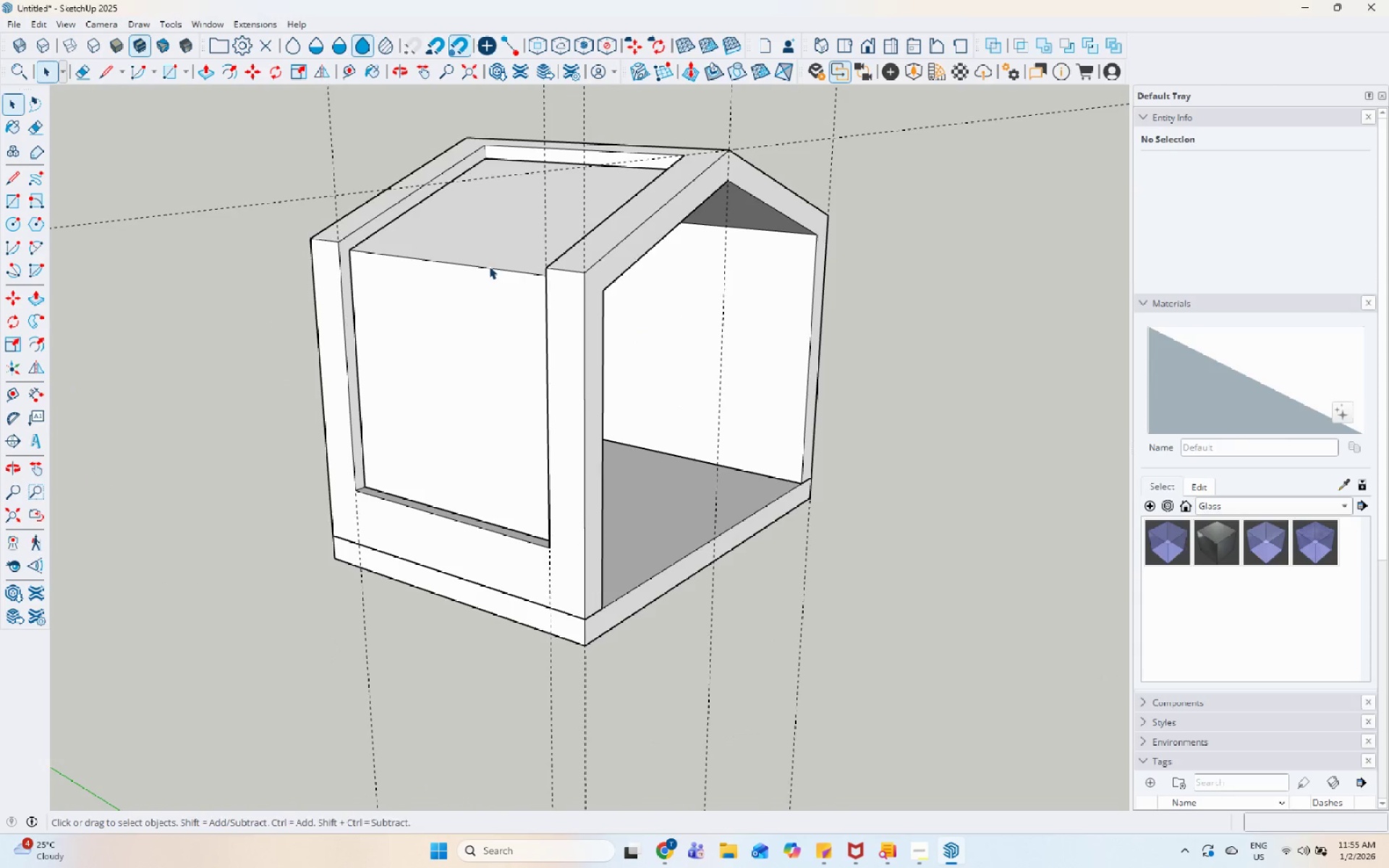 
scroll: coordinate [454, 277], scroll_direction: up, amount: 4.0
 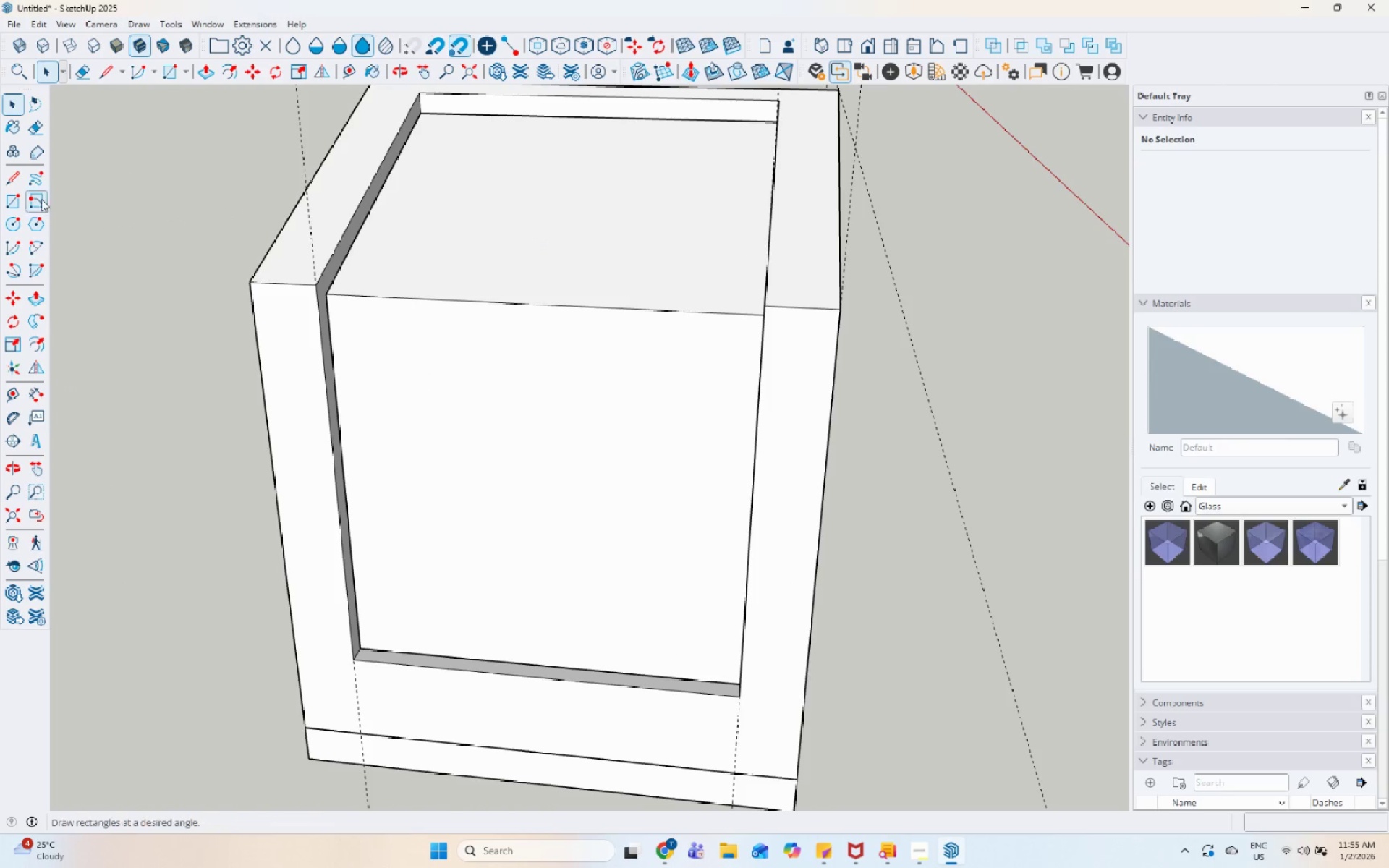 
left_click([22, 177])
 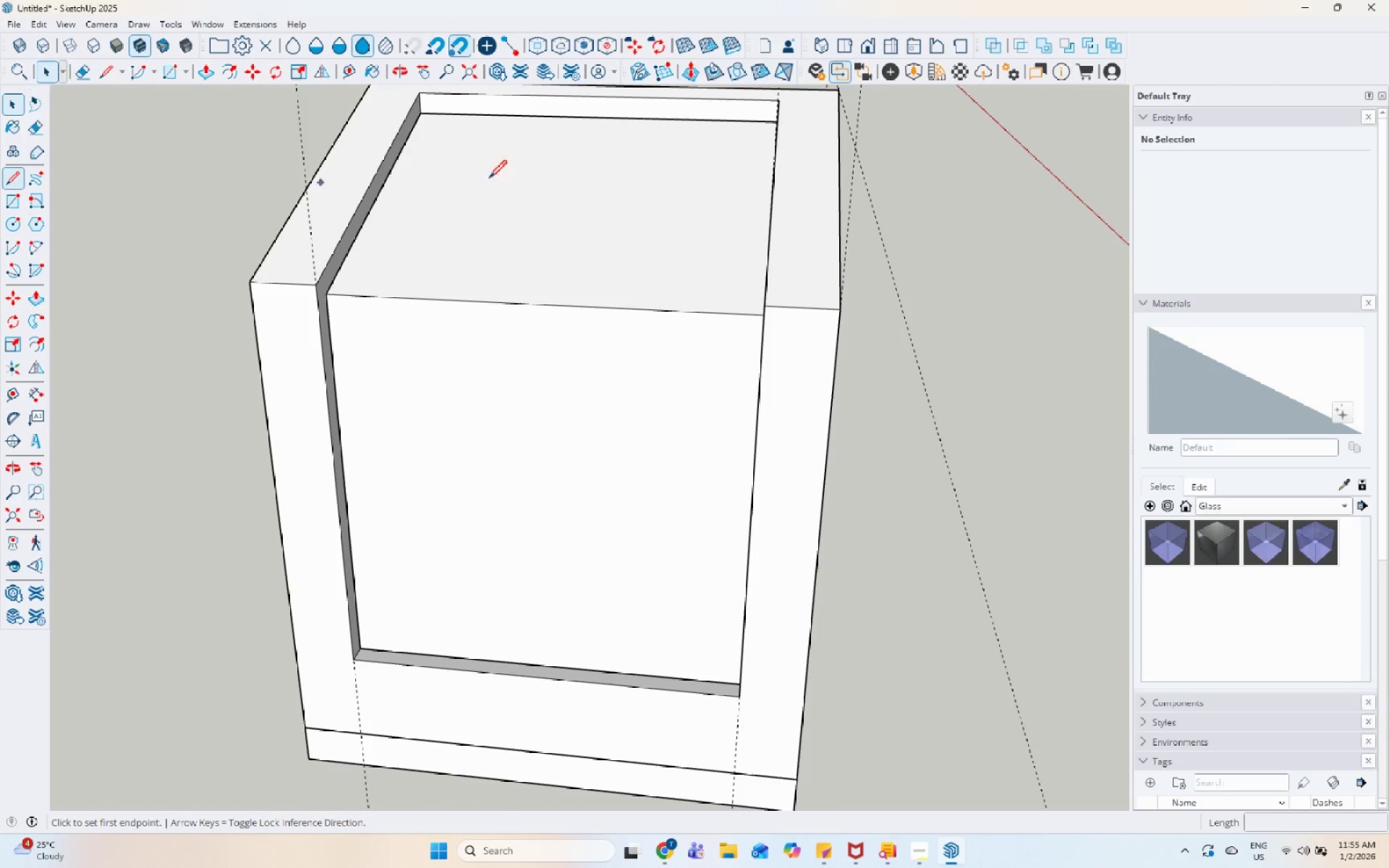 
scroll: coordinate [433, 154], scroll_direction: up, amount: 3.0
 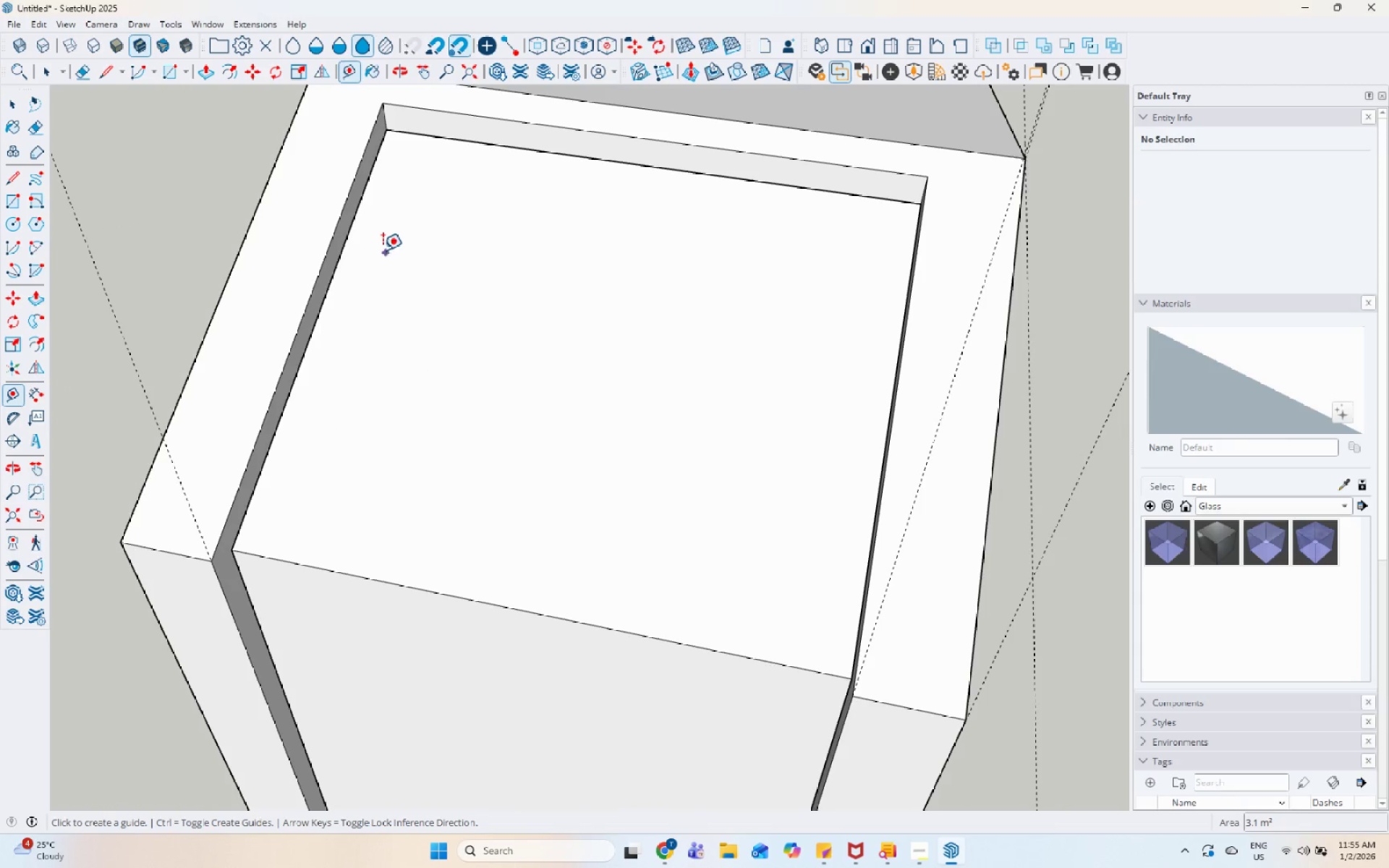 
left_click([354, 229])
 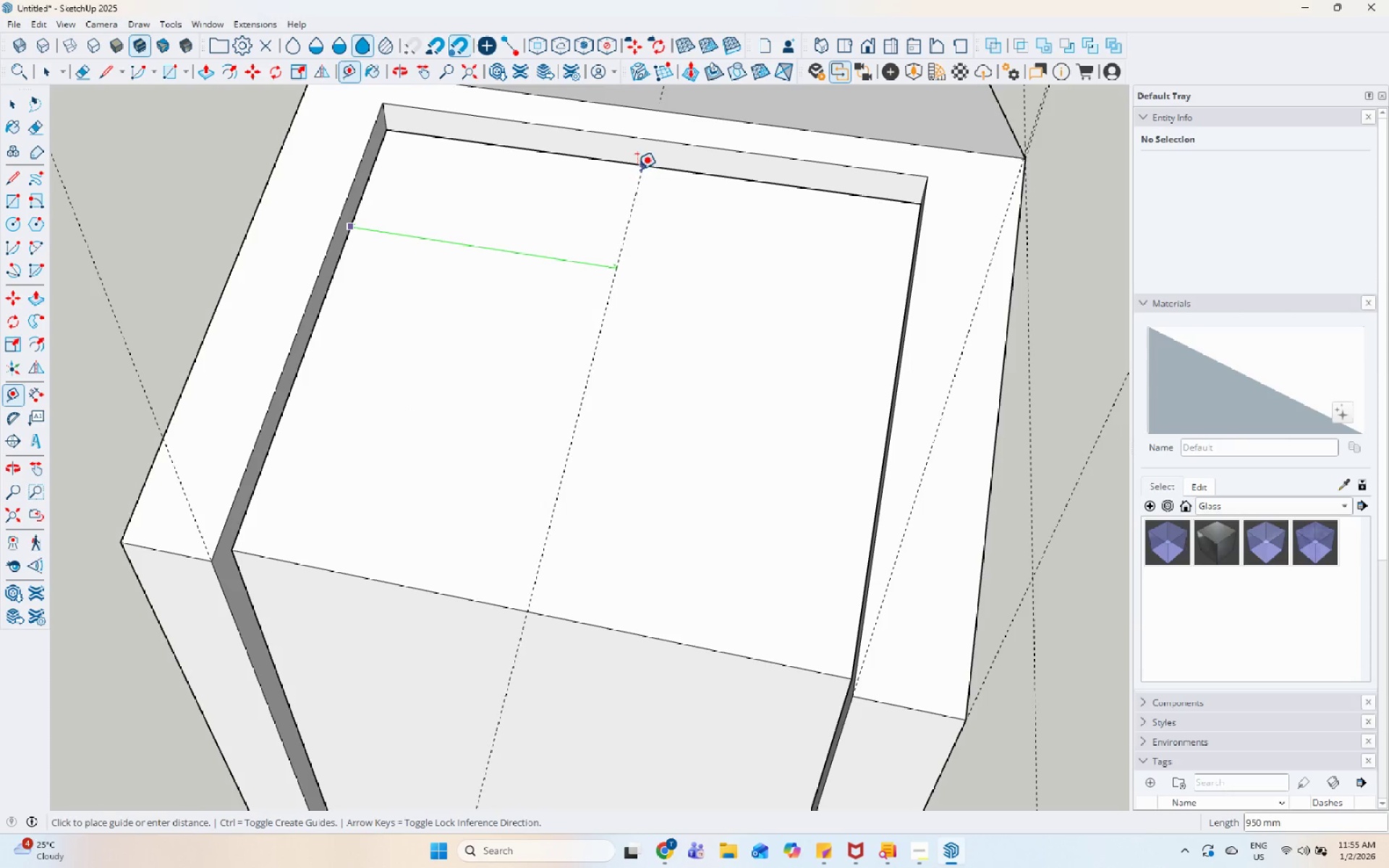 
left_click([644, 166])
 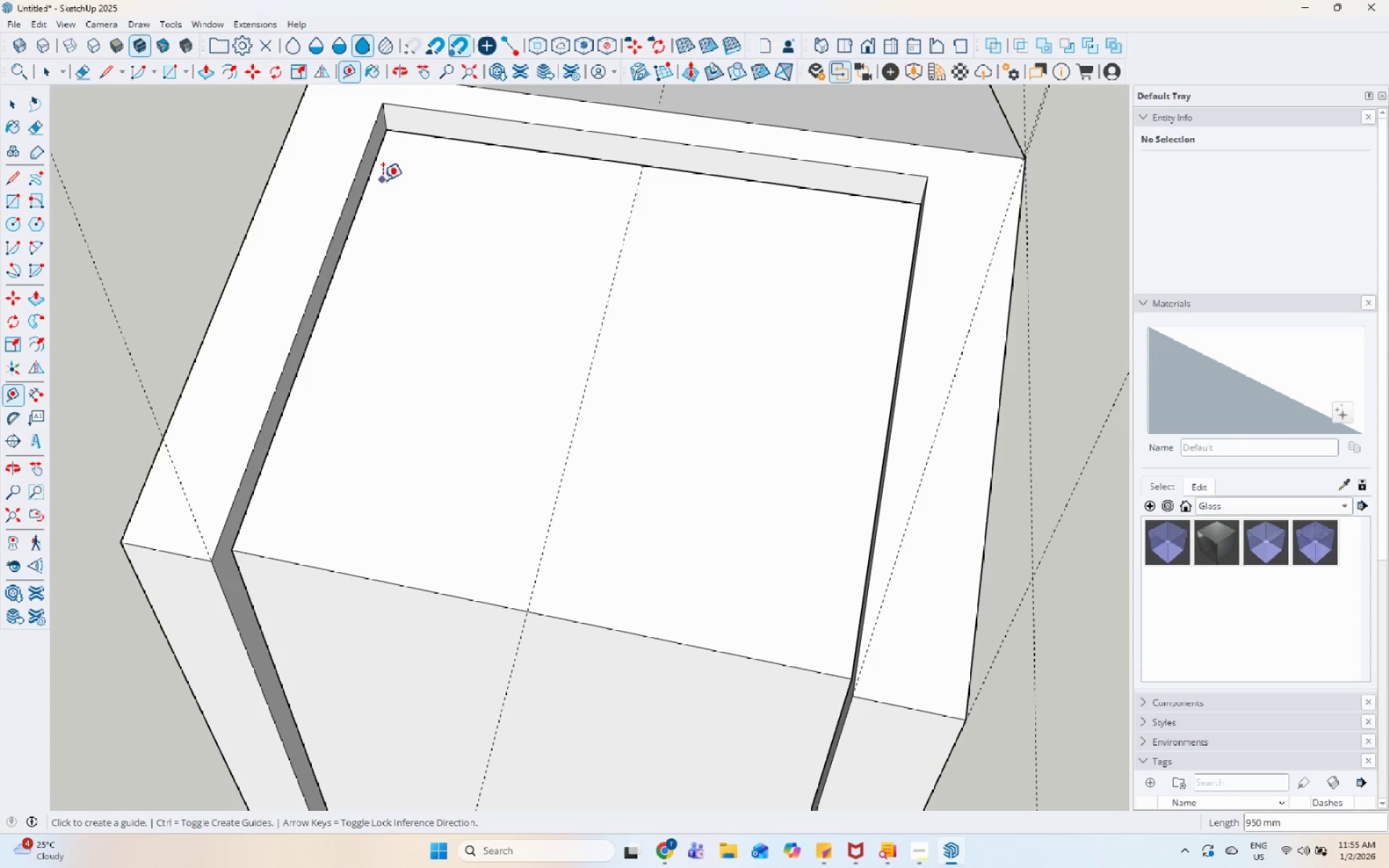 
left_click([375, 173])
 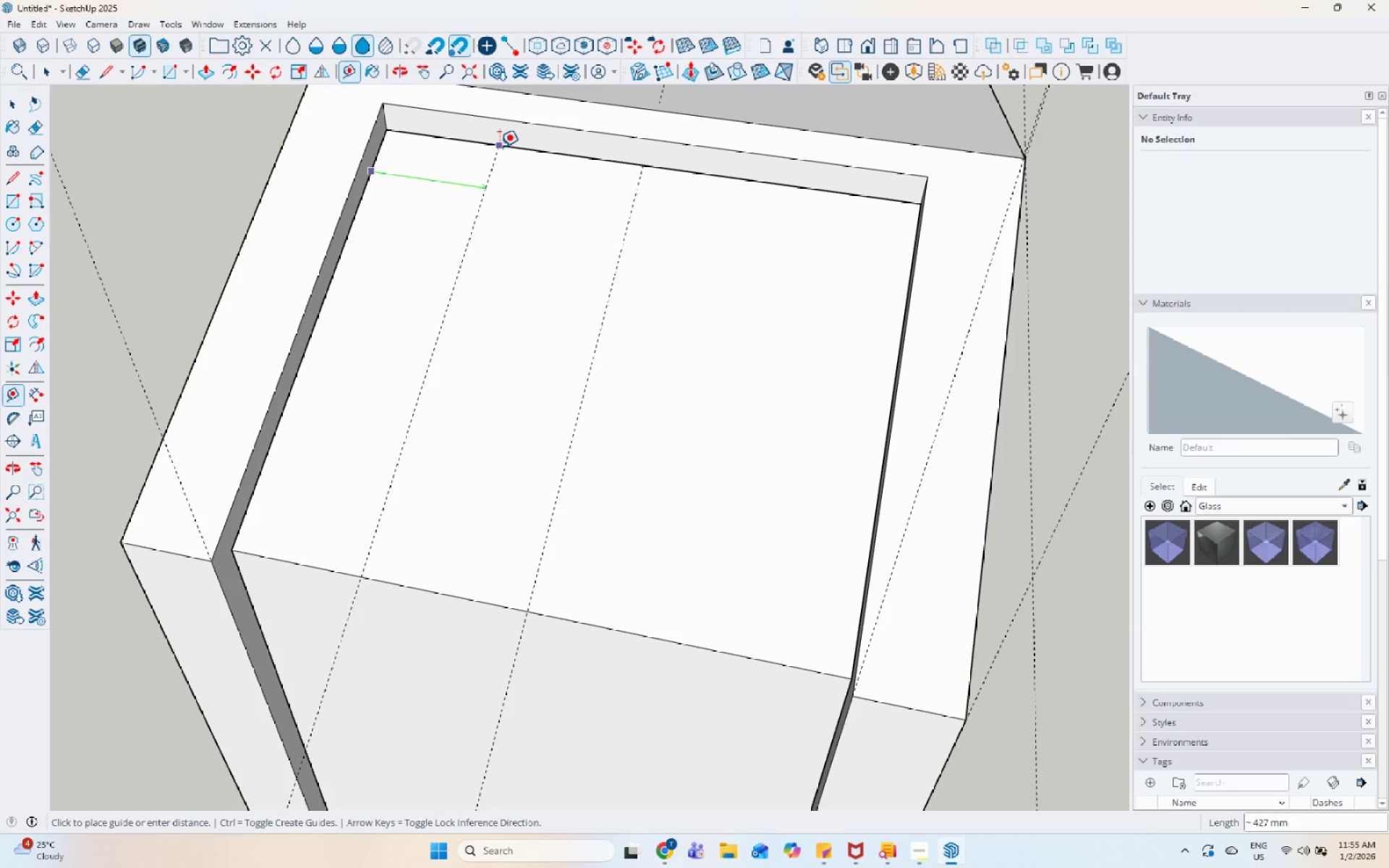 
key(Escape)
 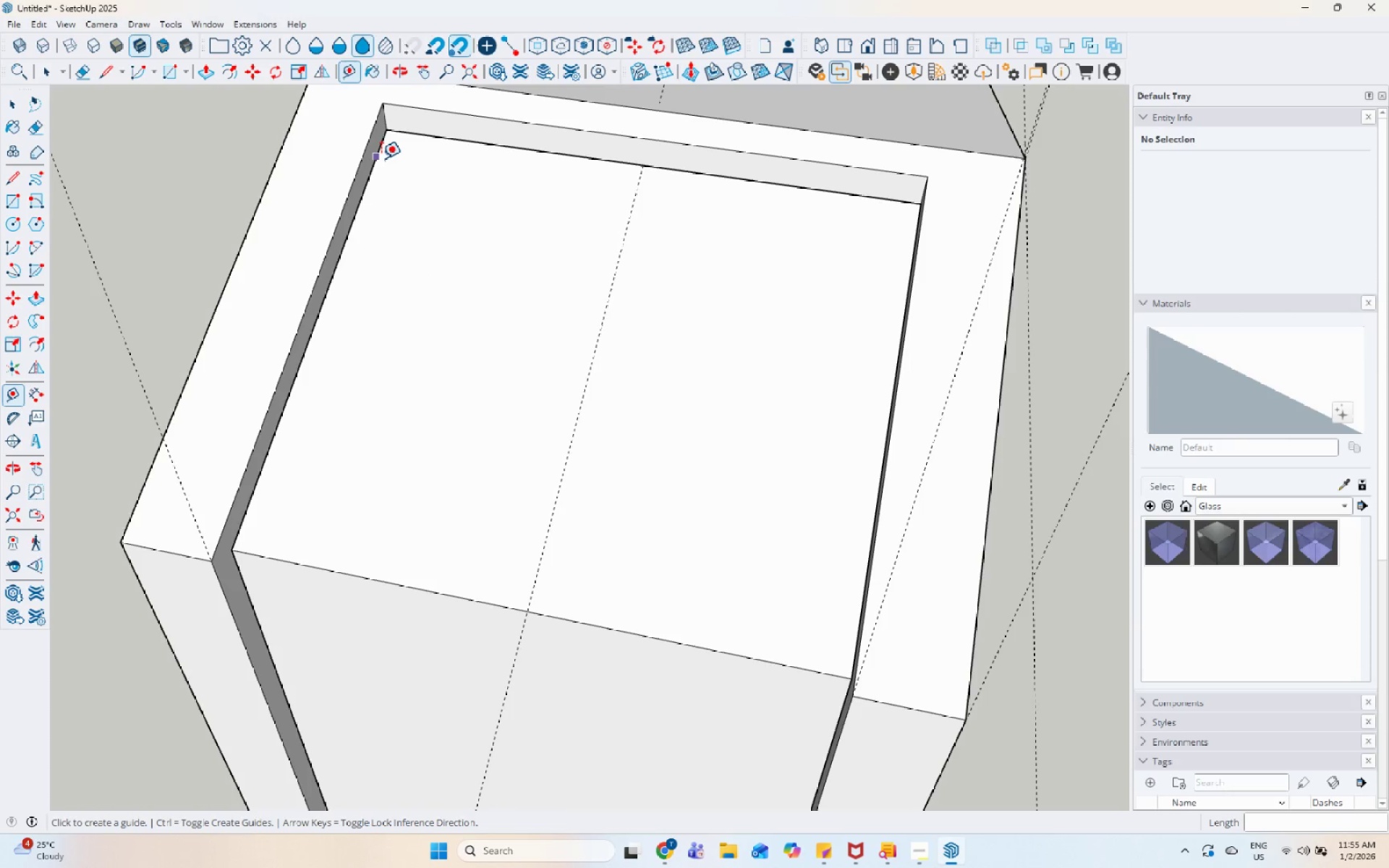 
left_click_drag(start_coordinate=[381, 158], to_coordinate=[386, 158])
 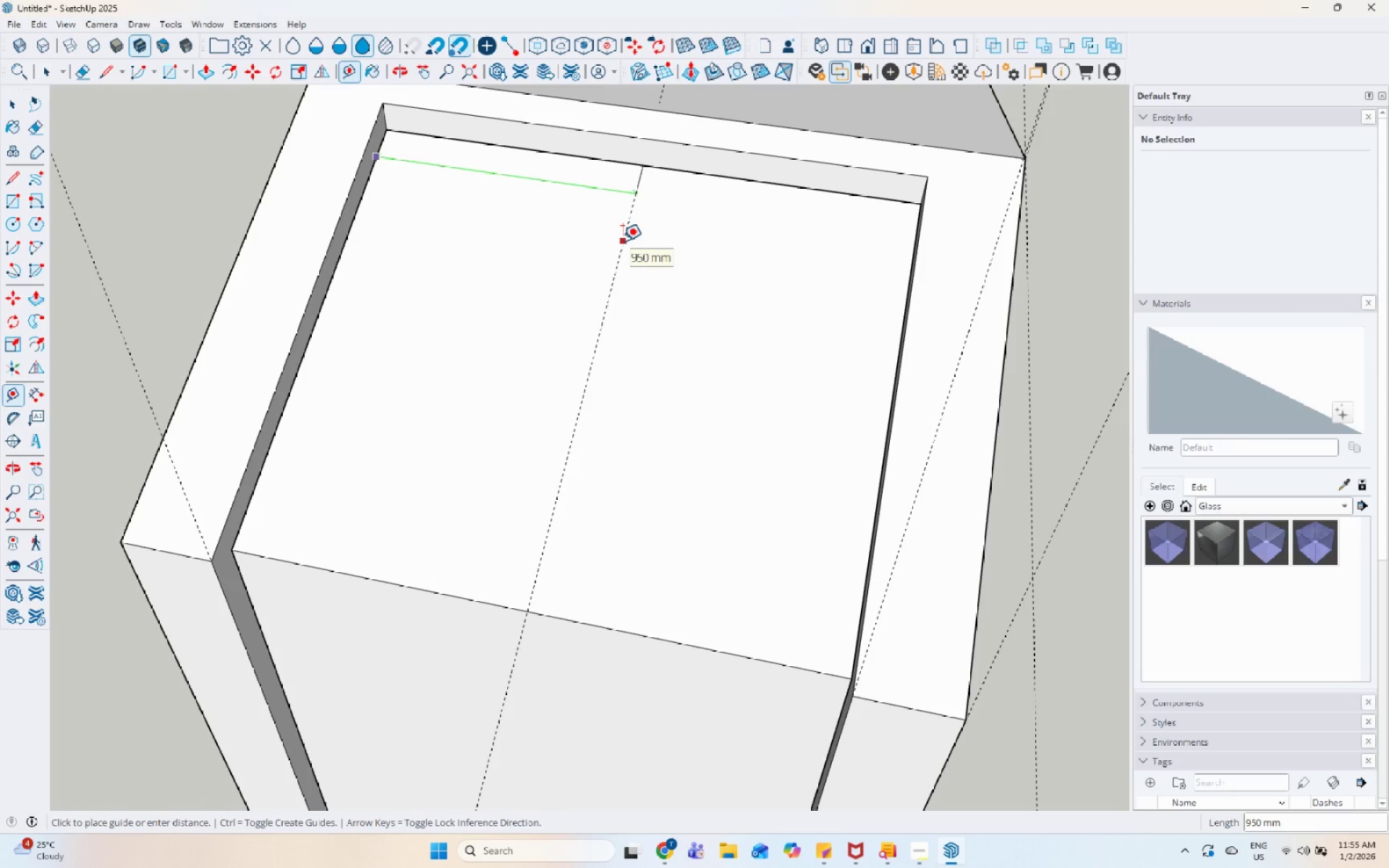 
key(Escape)
 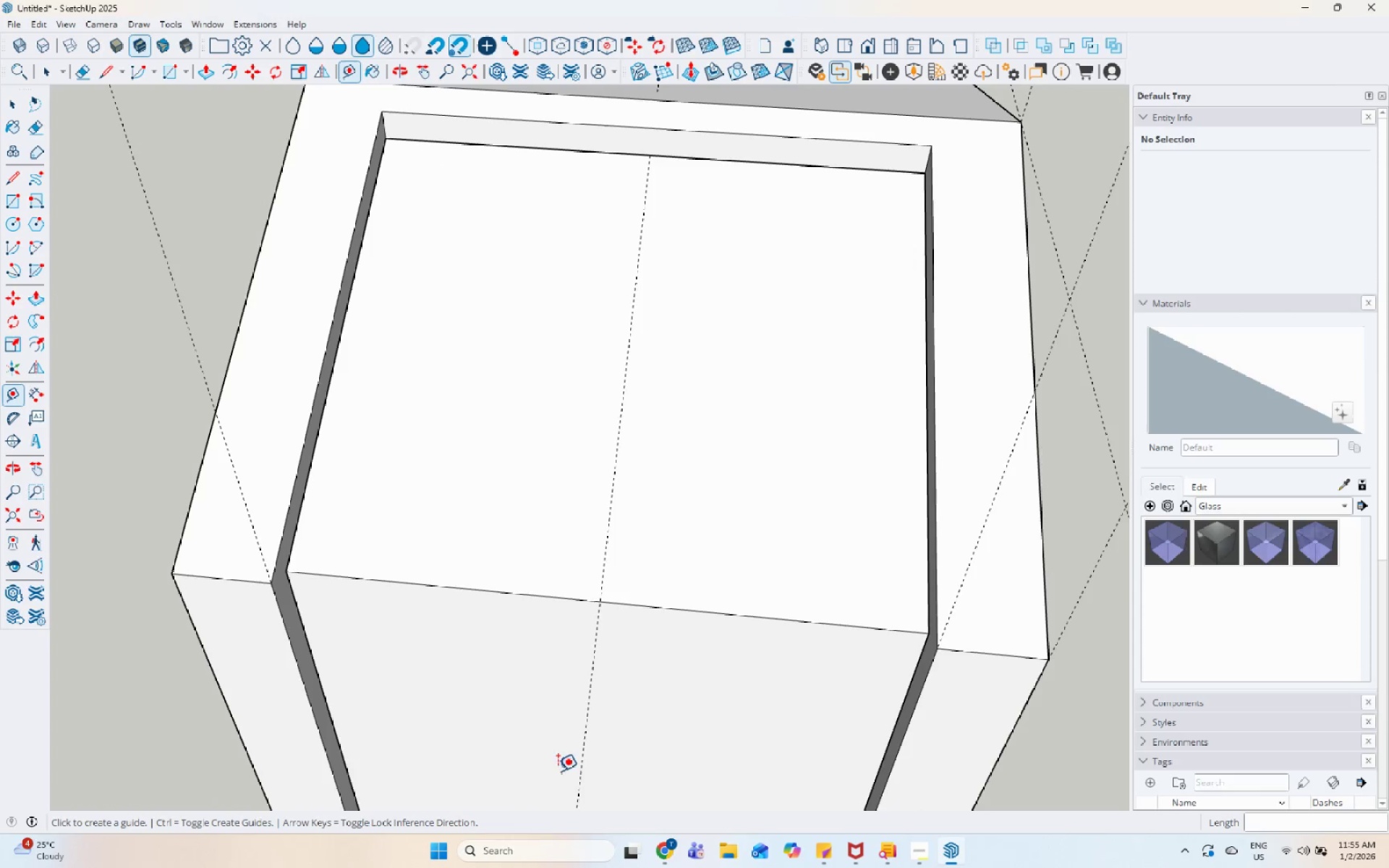 
left_click([535, 843])
 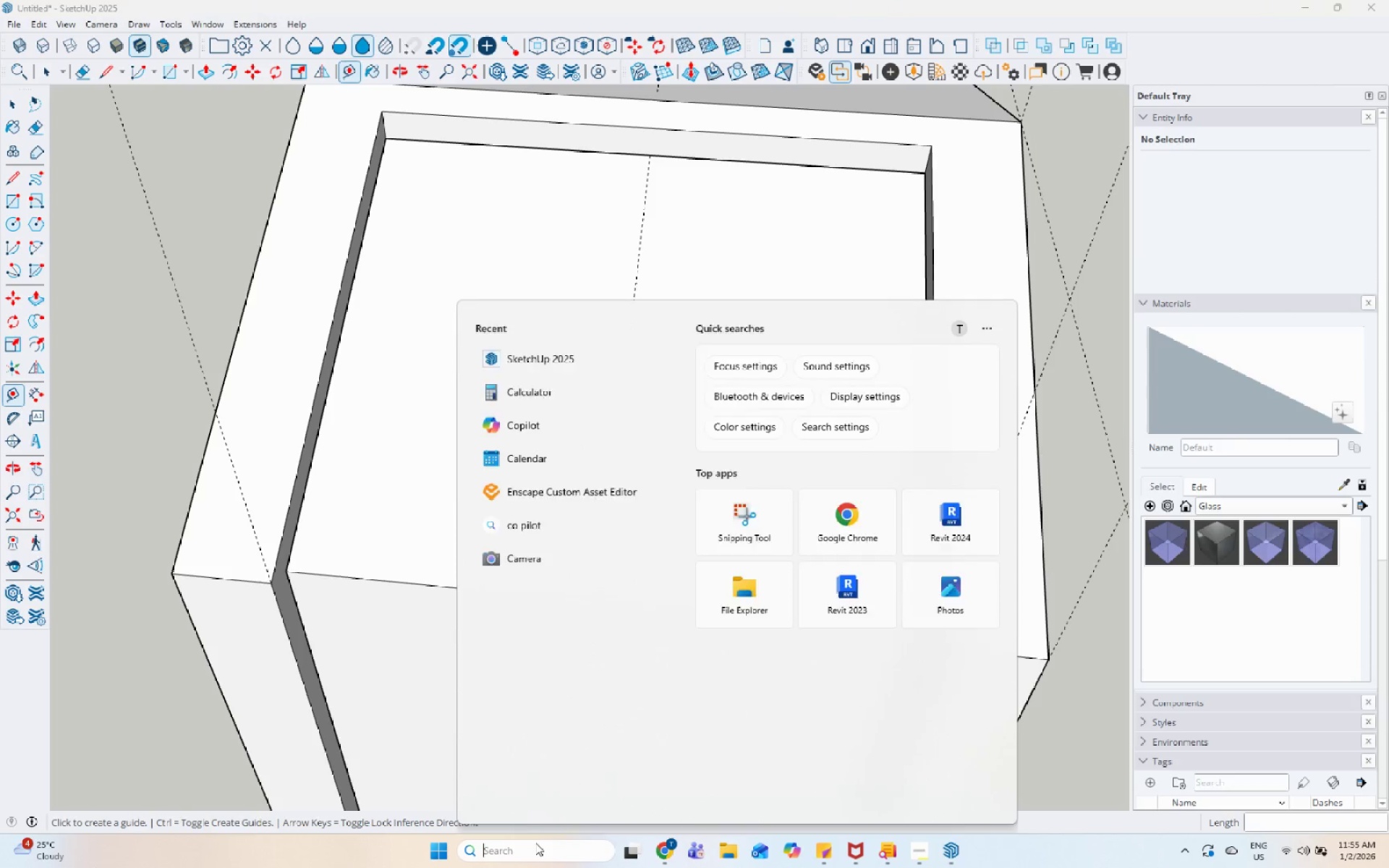 
type(cal)
 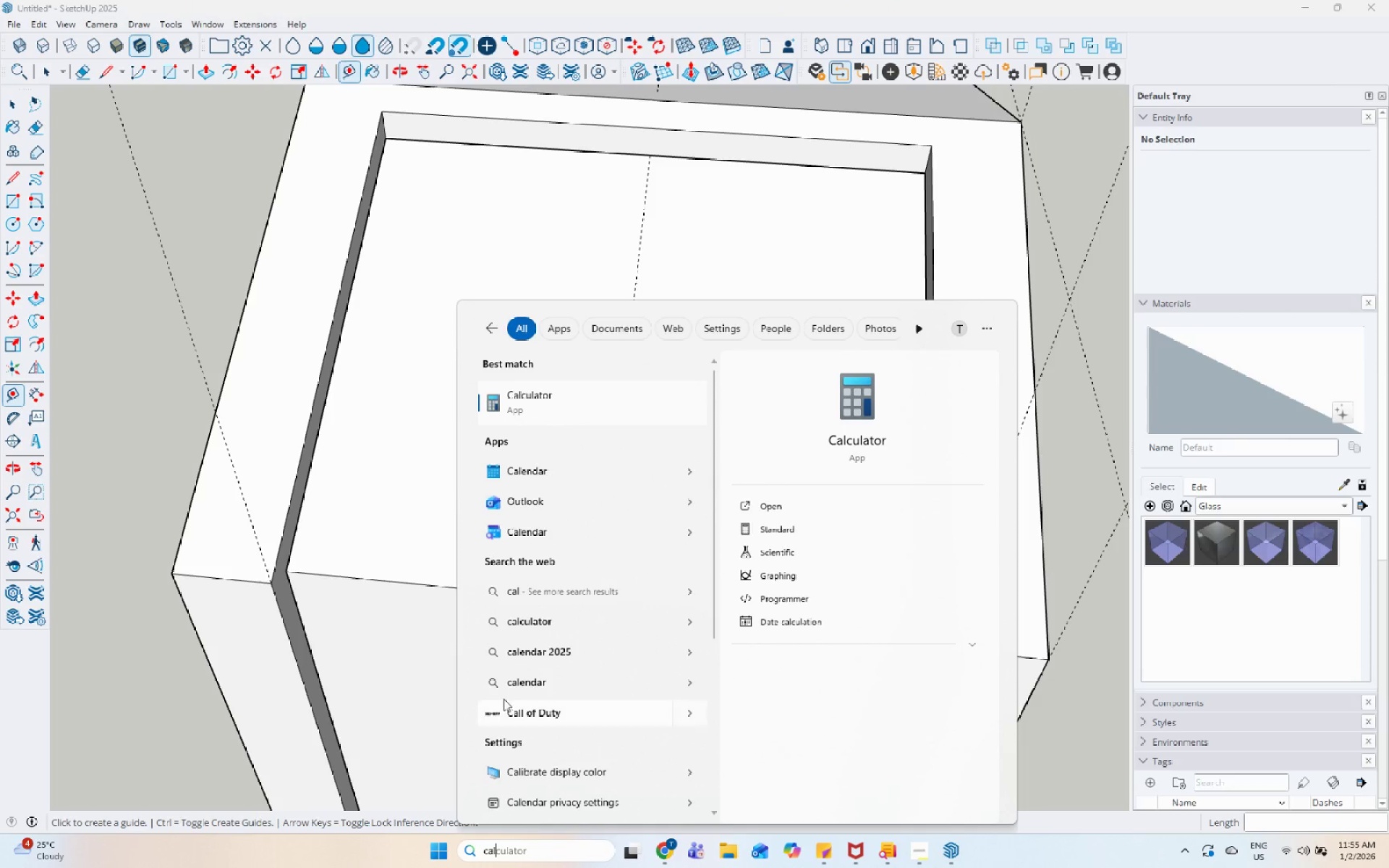 
left_click([558, 417])
 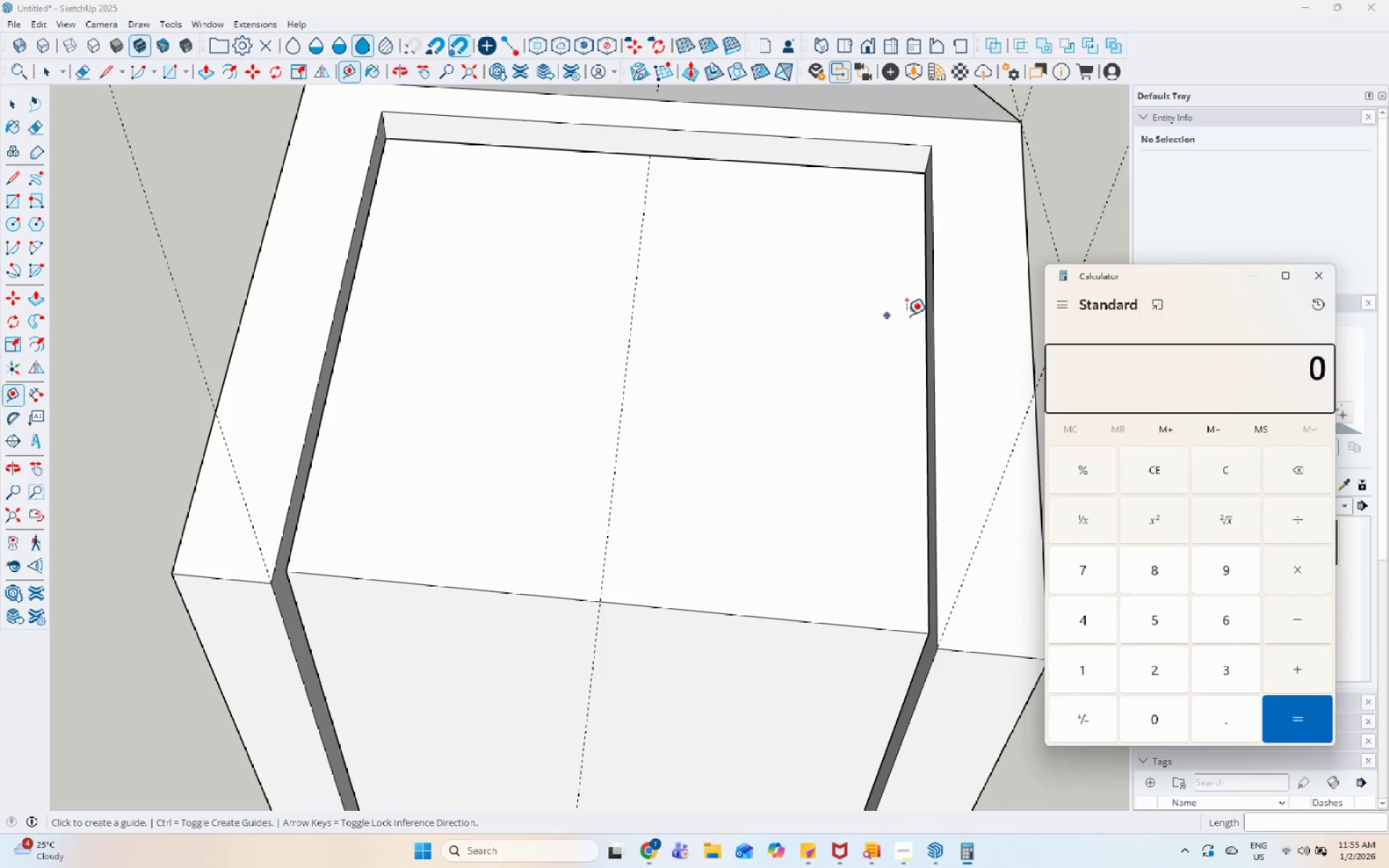 
key(Control+ControlLeft)
 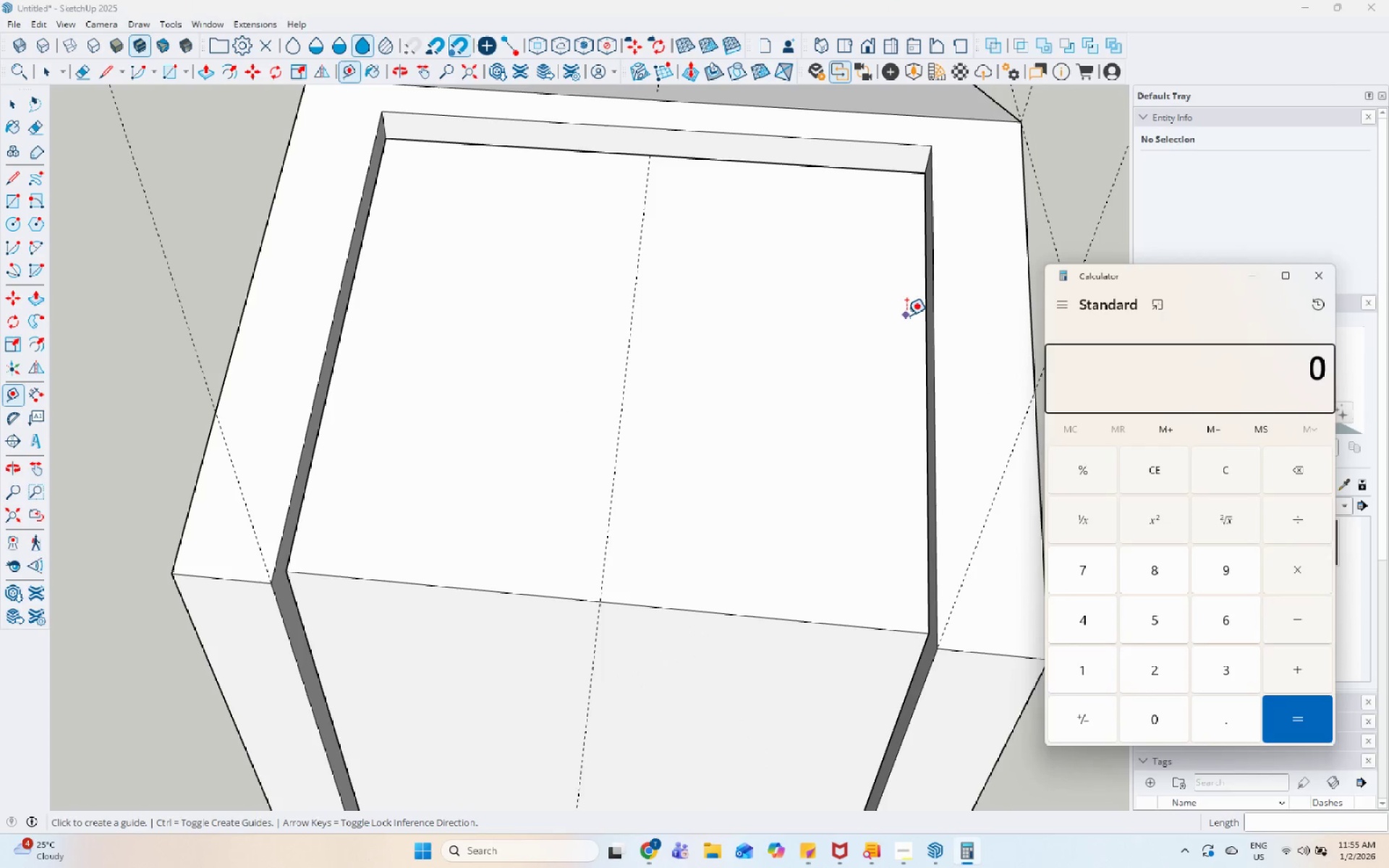 
type(cal)
 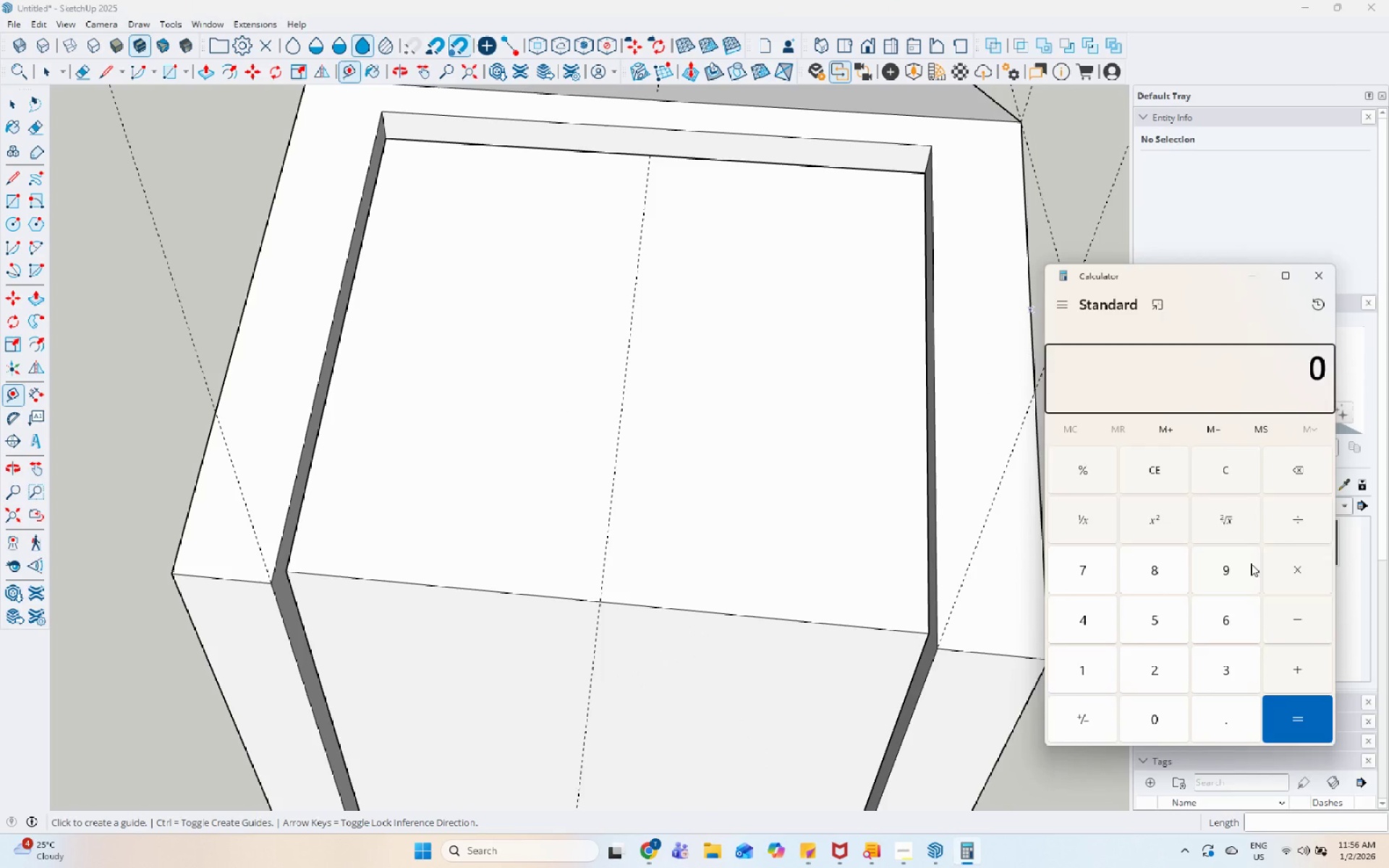 
double_click([1152, 632])
 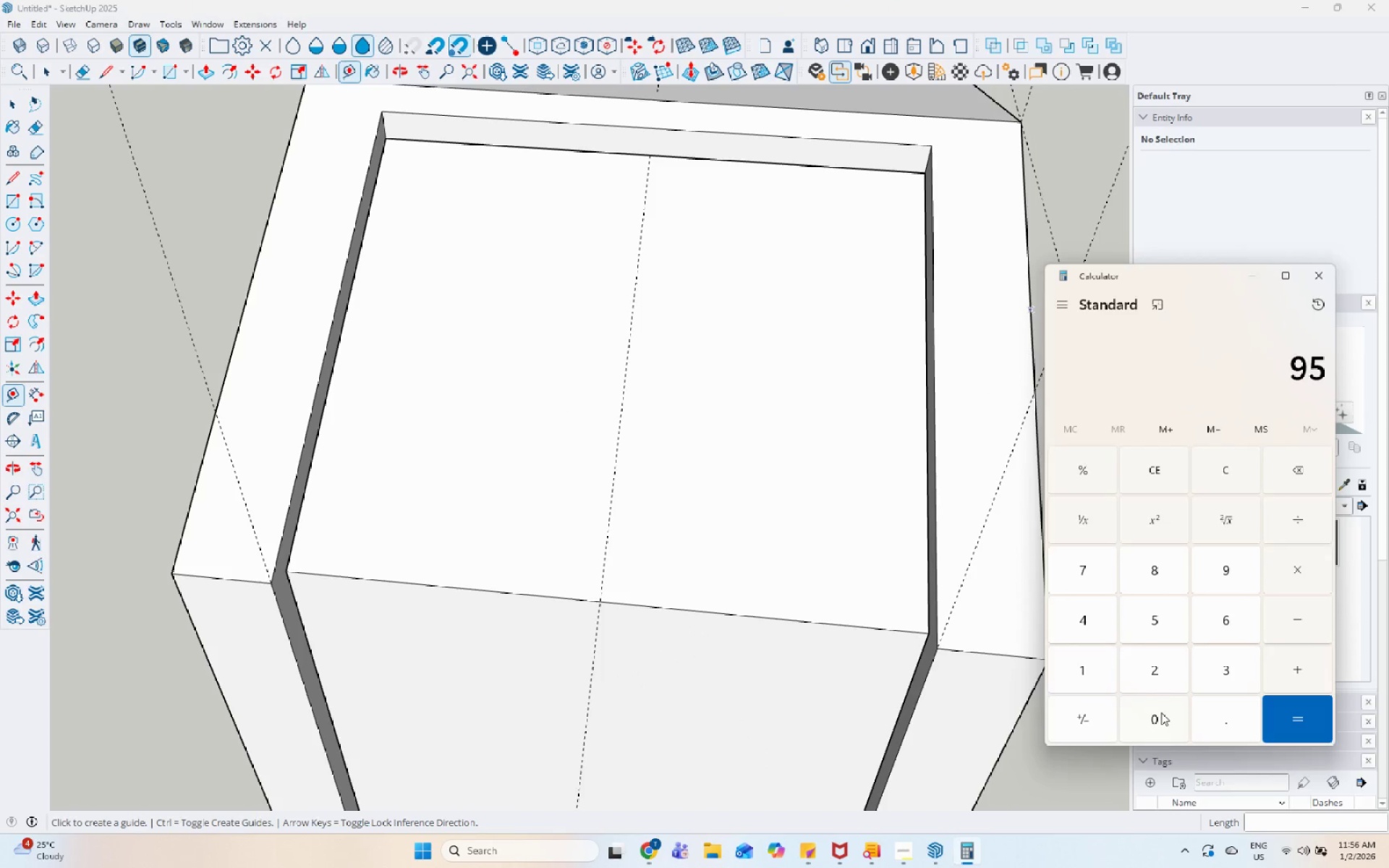 
triple_click([1157, 725])
 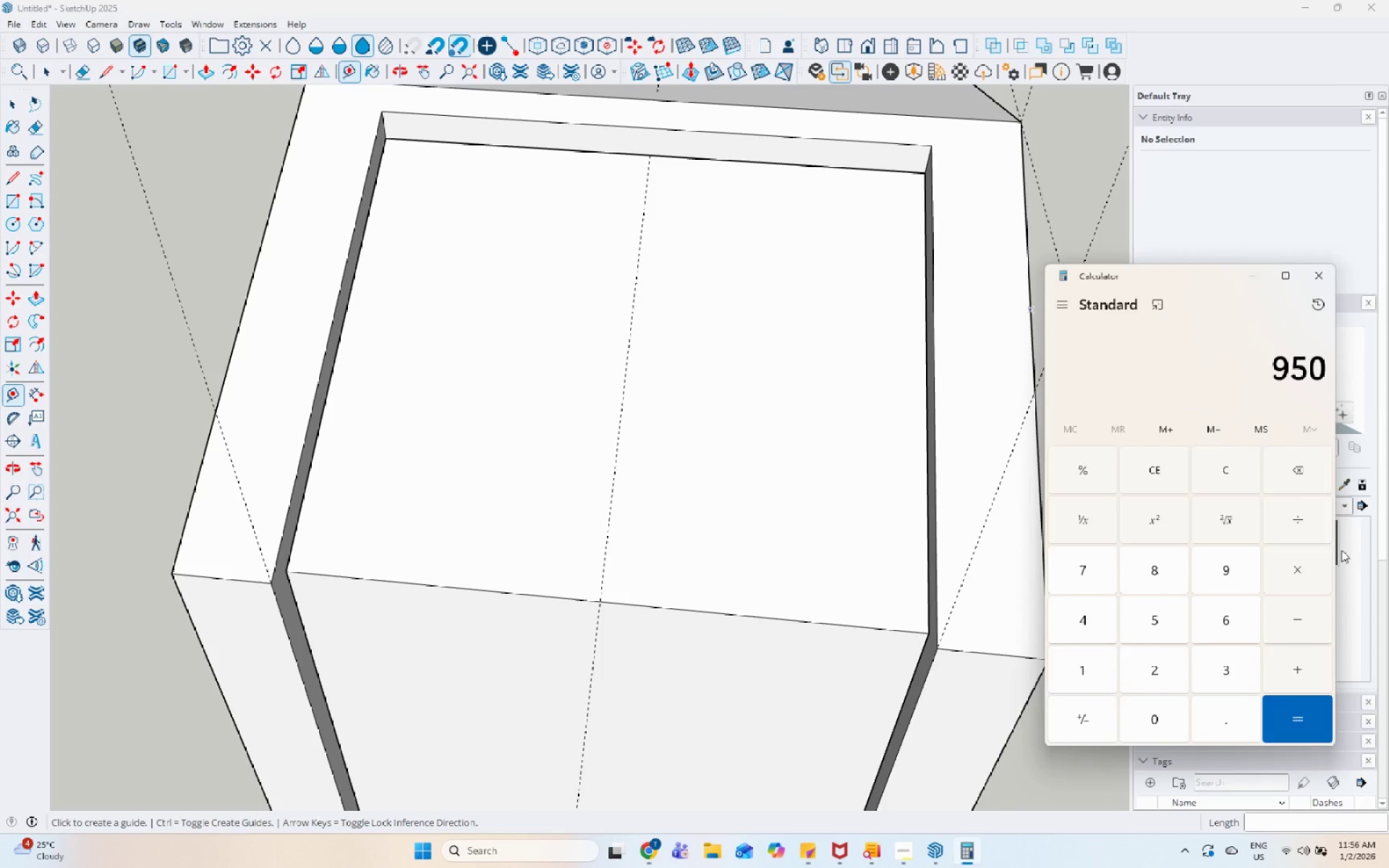 
left_click([1307, 523])
 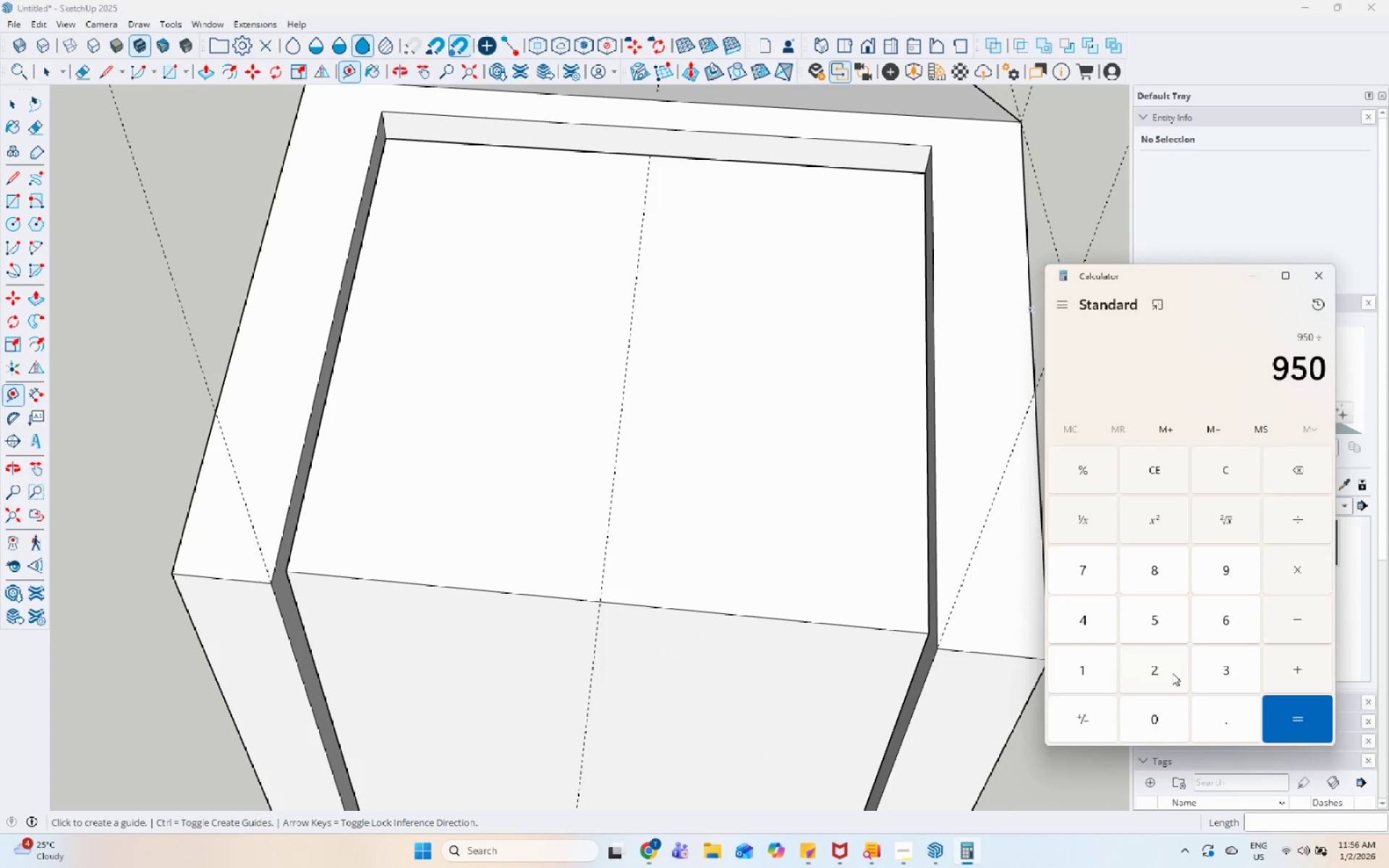 
left_click([1172, 673])
 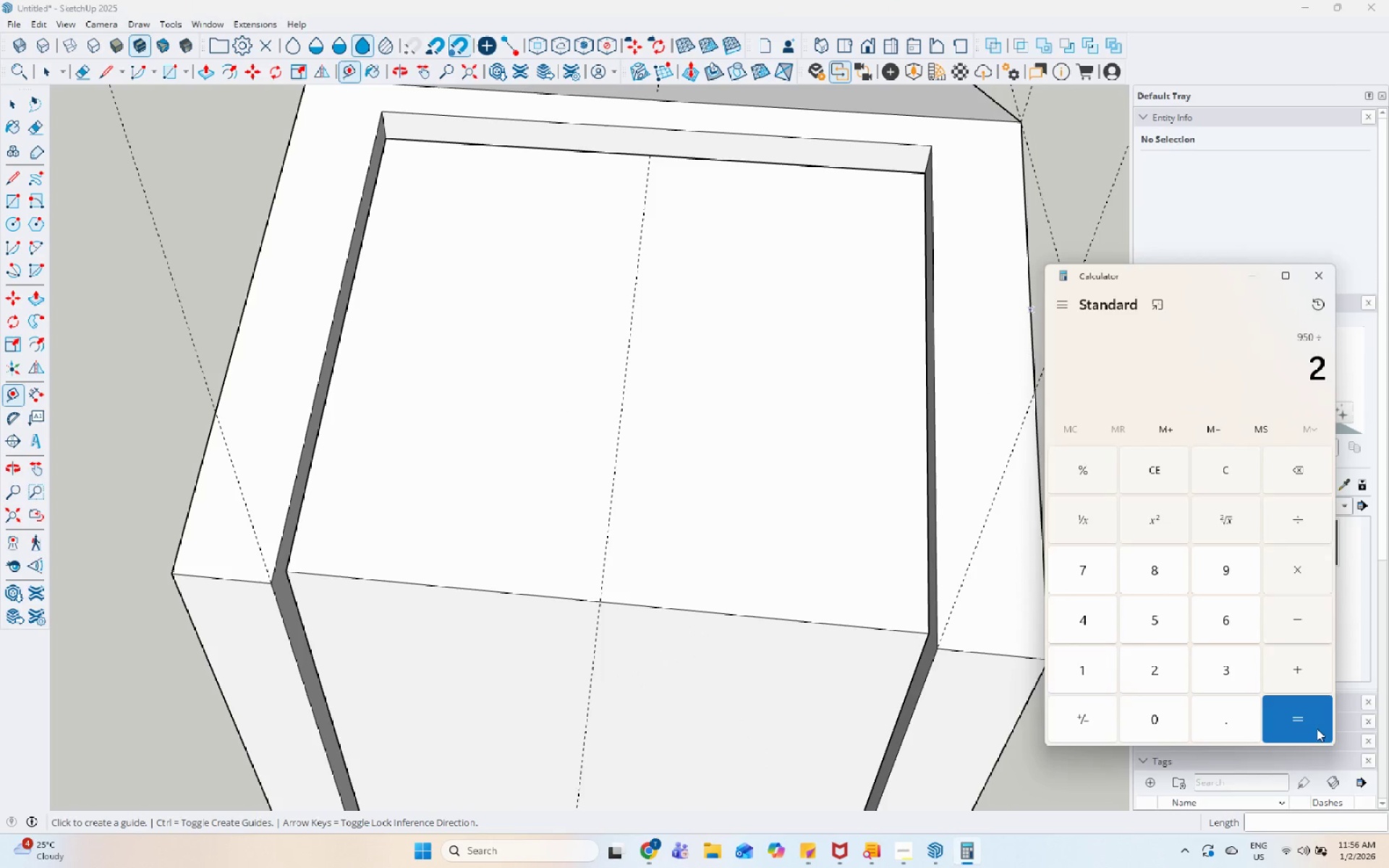 
left_click([1309, 725])
 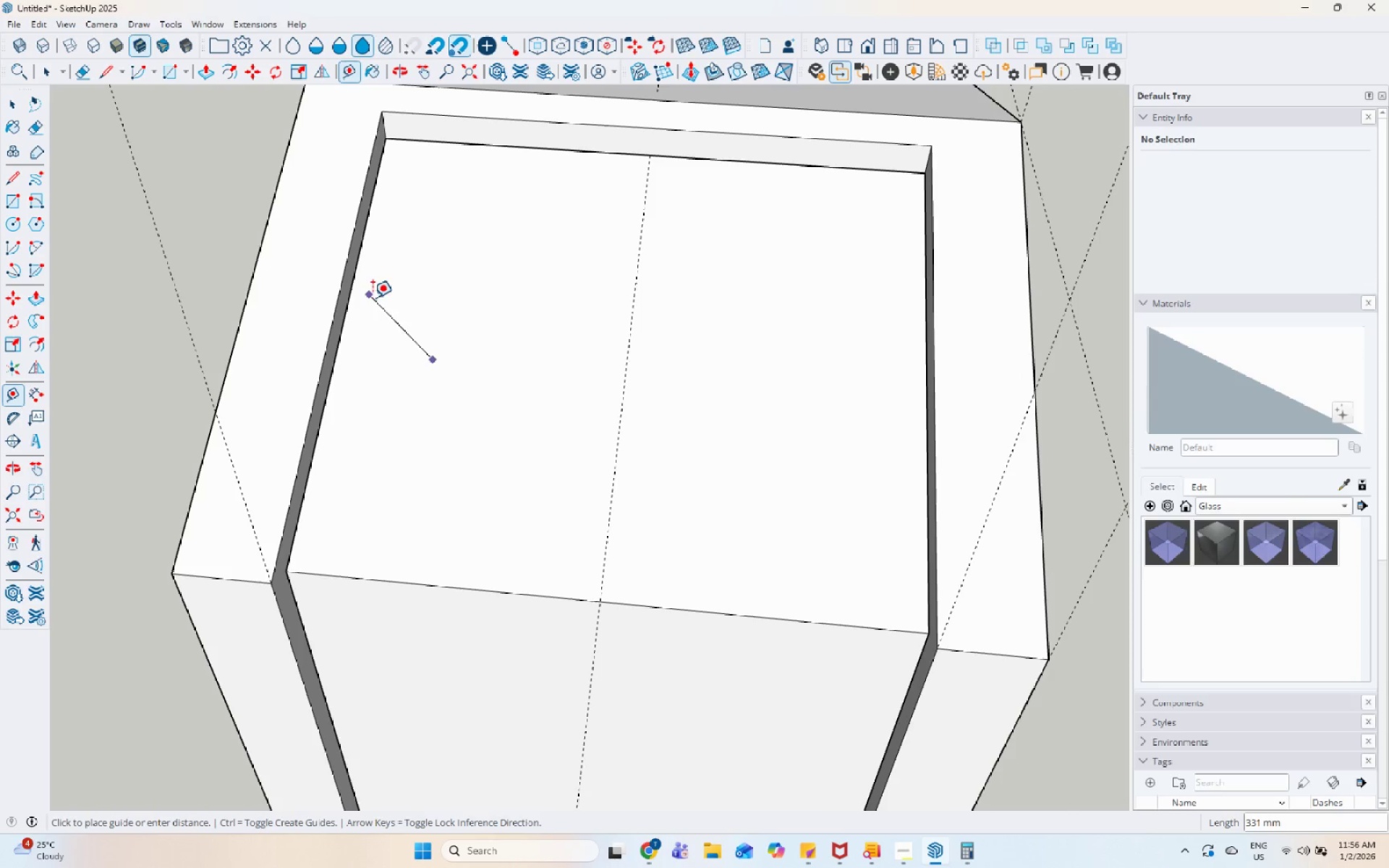 
key(Escape)
 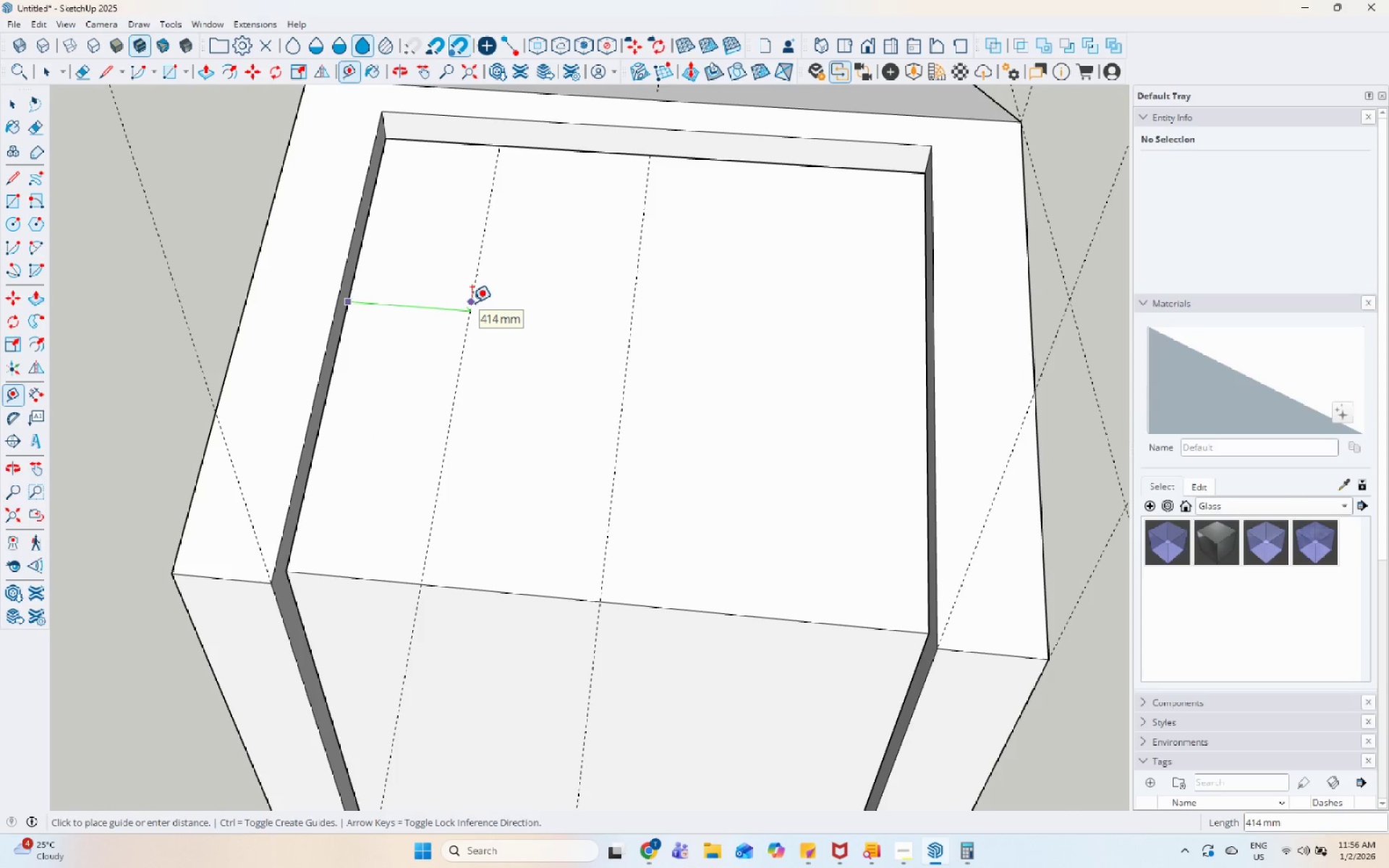 
key(Backspace)
 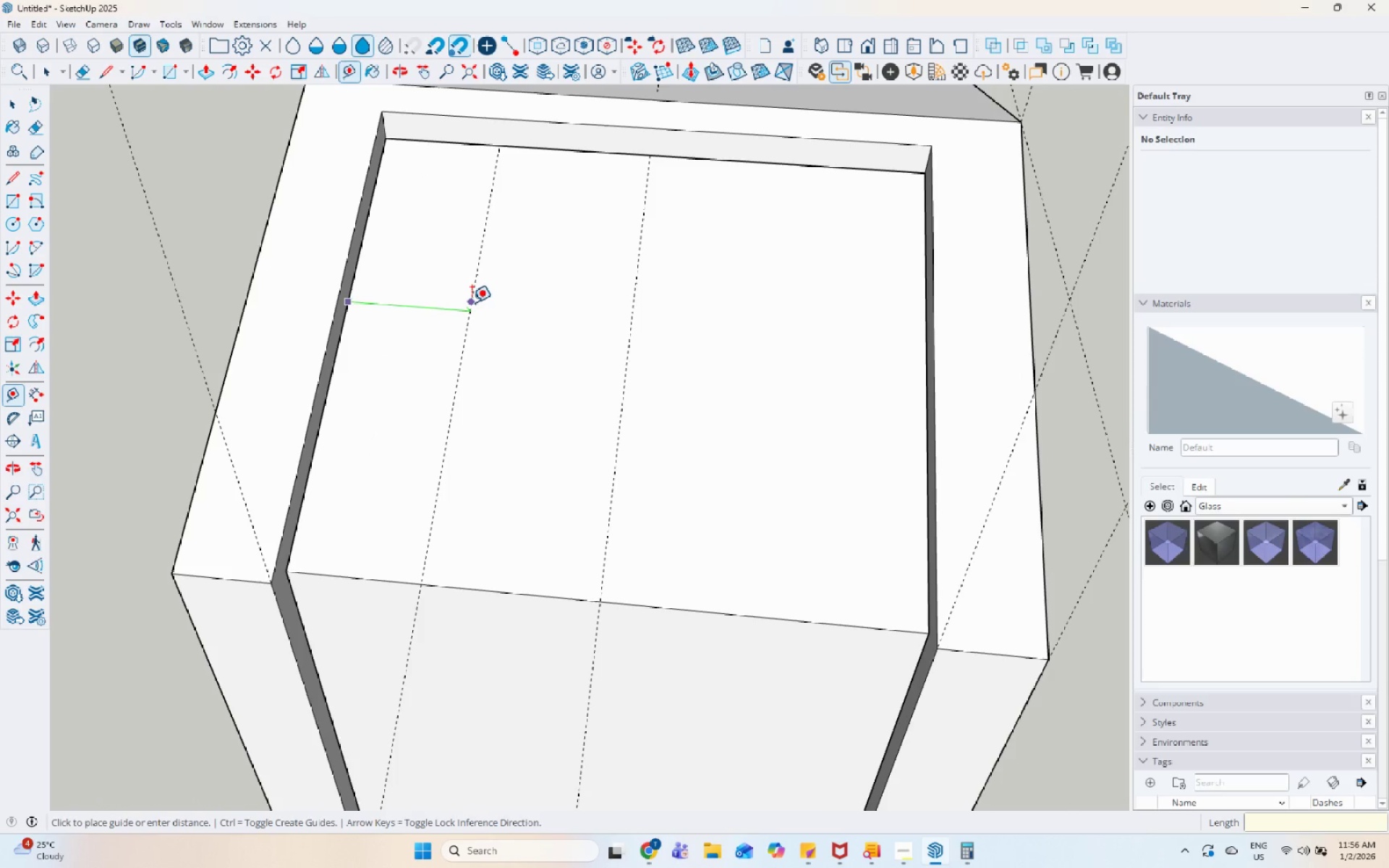 
key(Numpad4)
 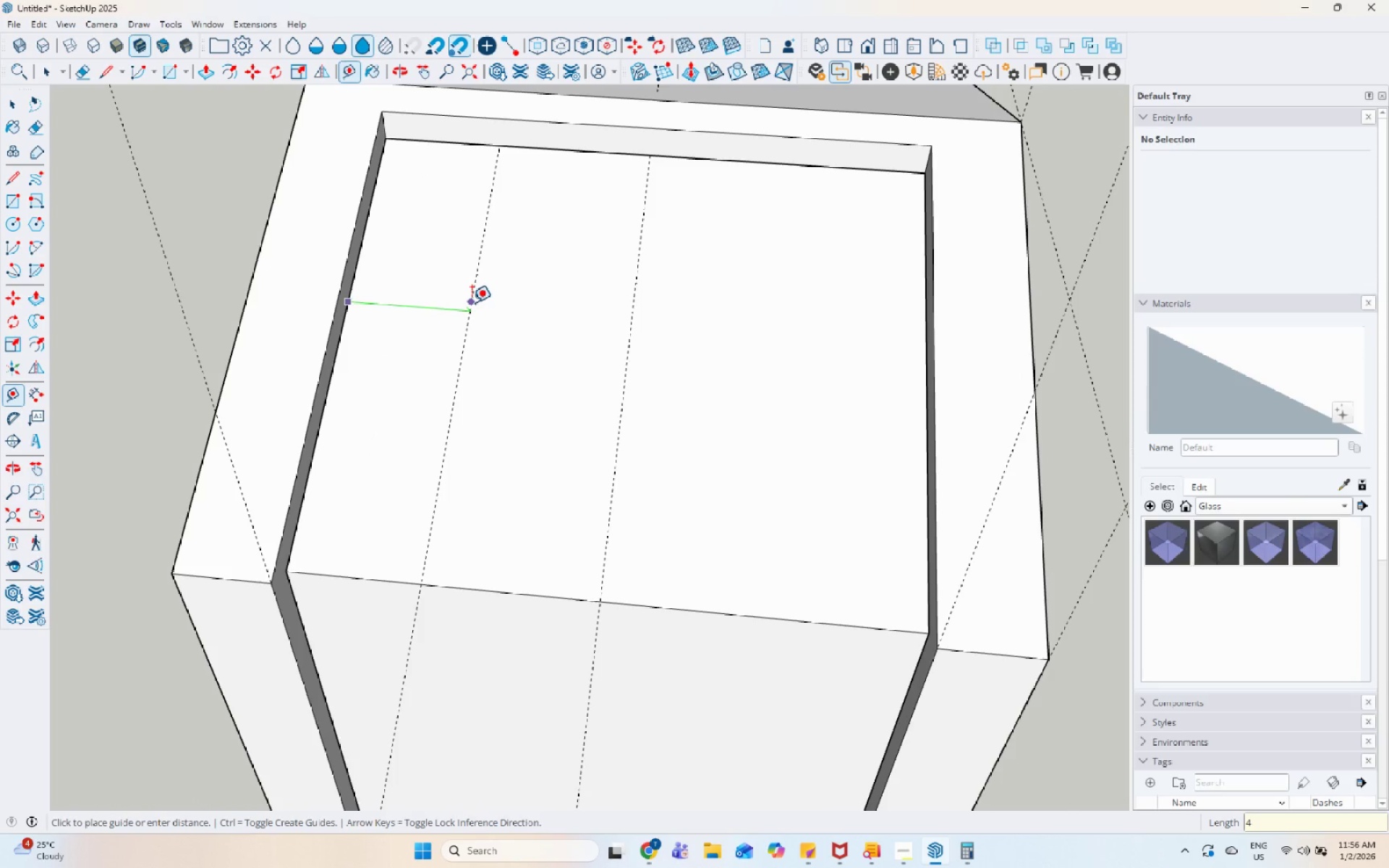 
key(Numpad7)
 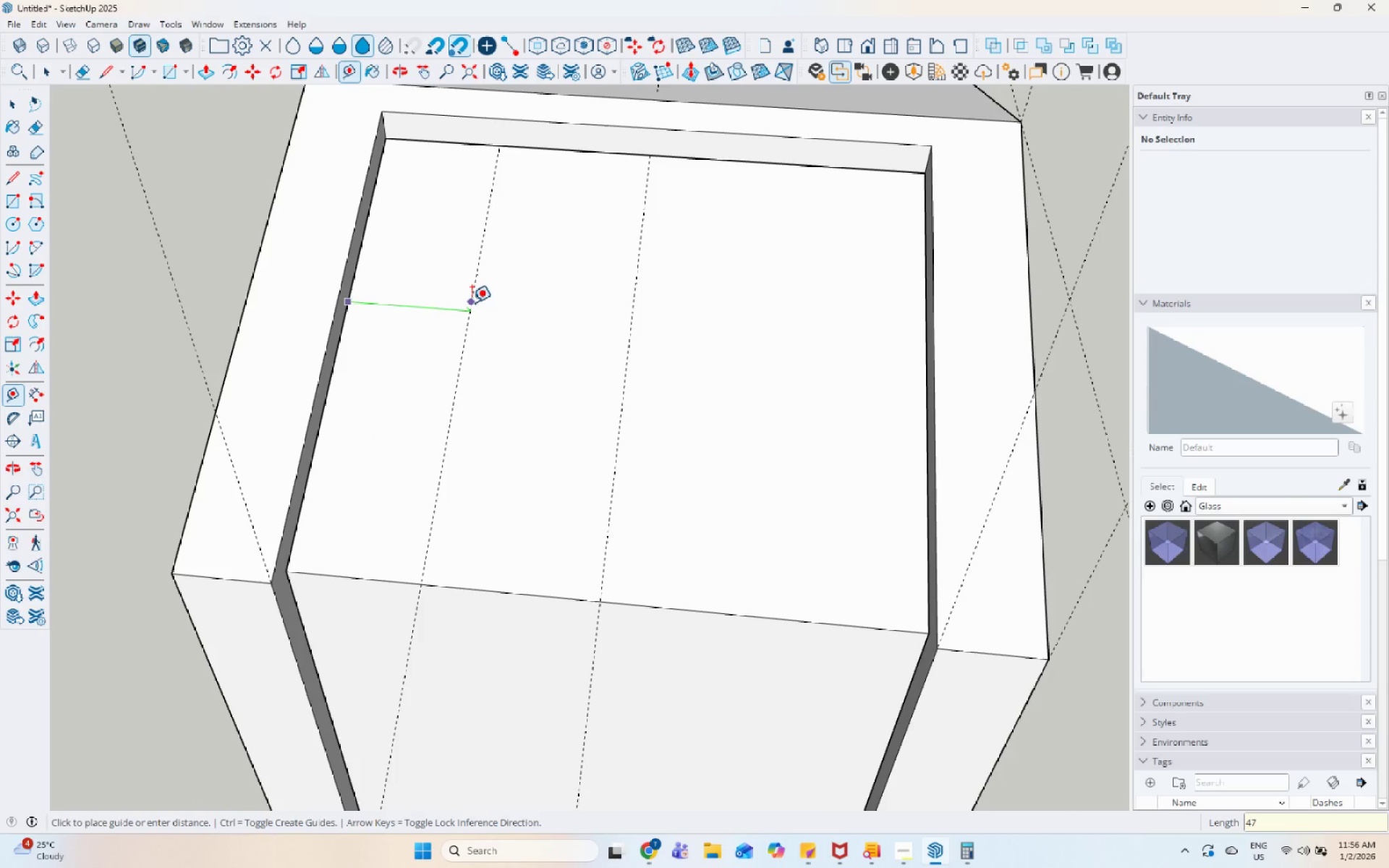 
key(Numpad5)
 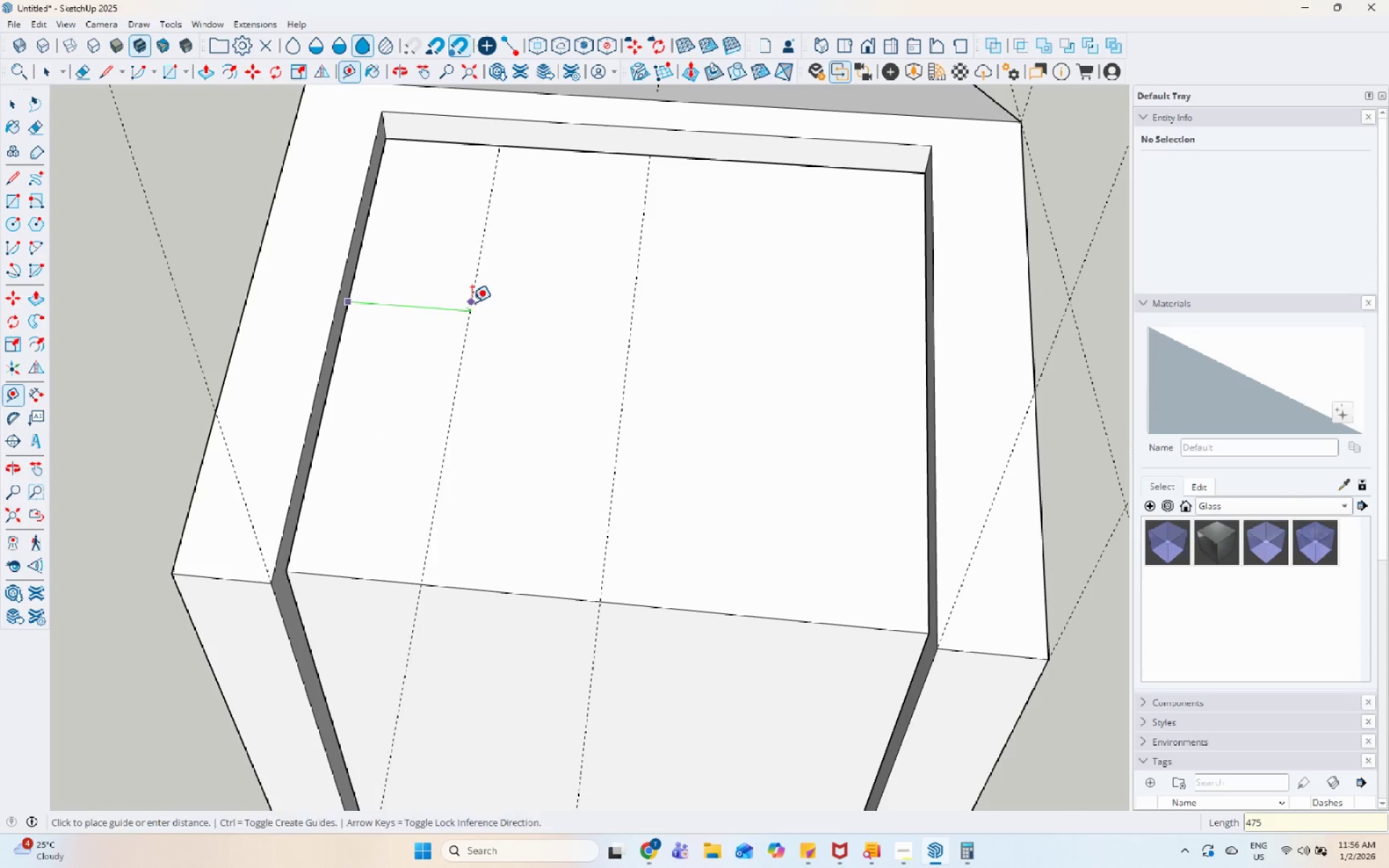 
key(Enter)
 